 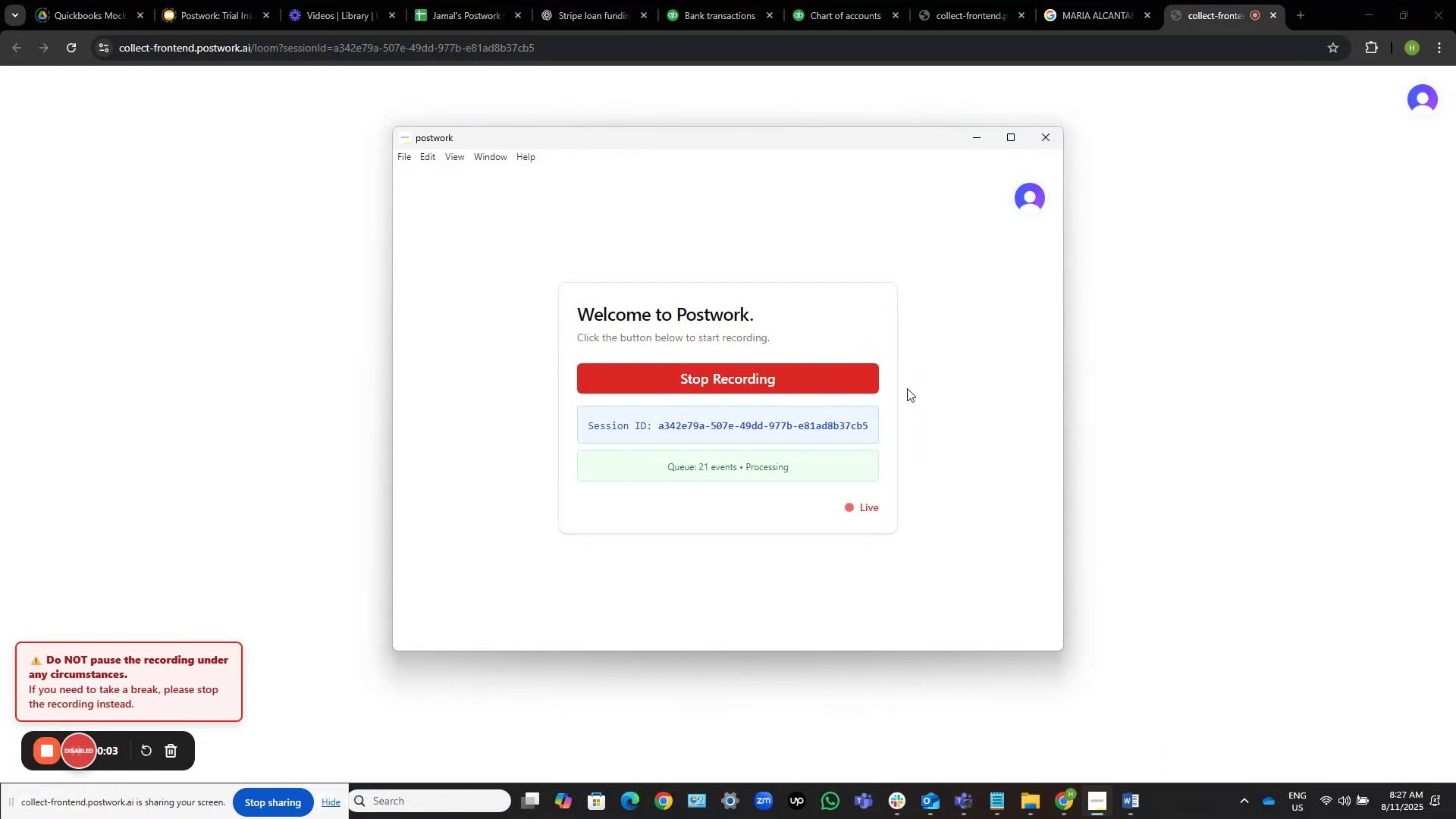 
left_click([984, 133])
 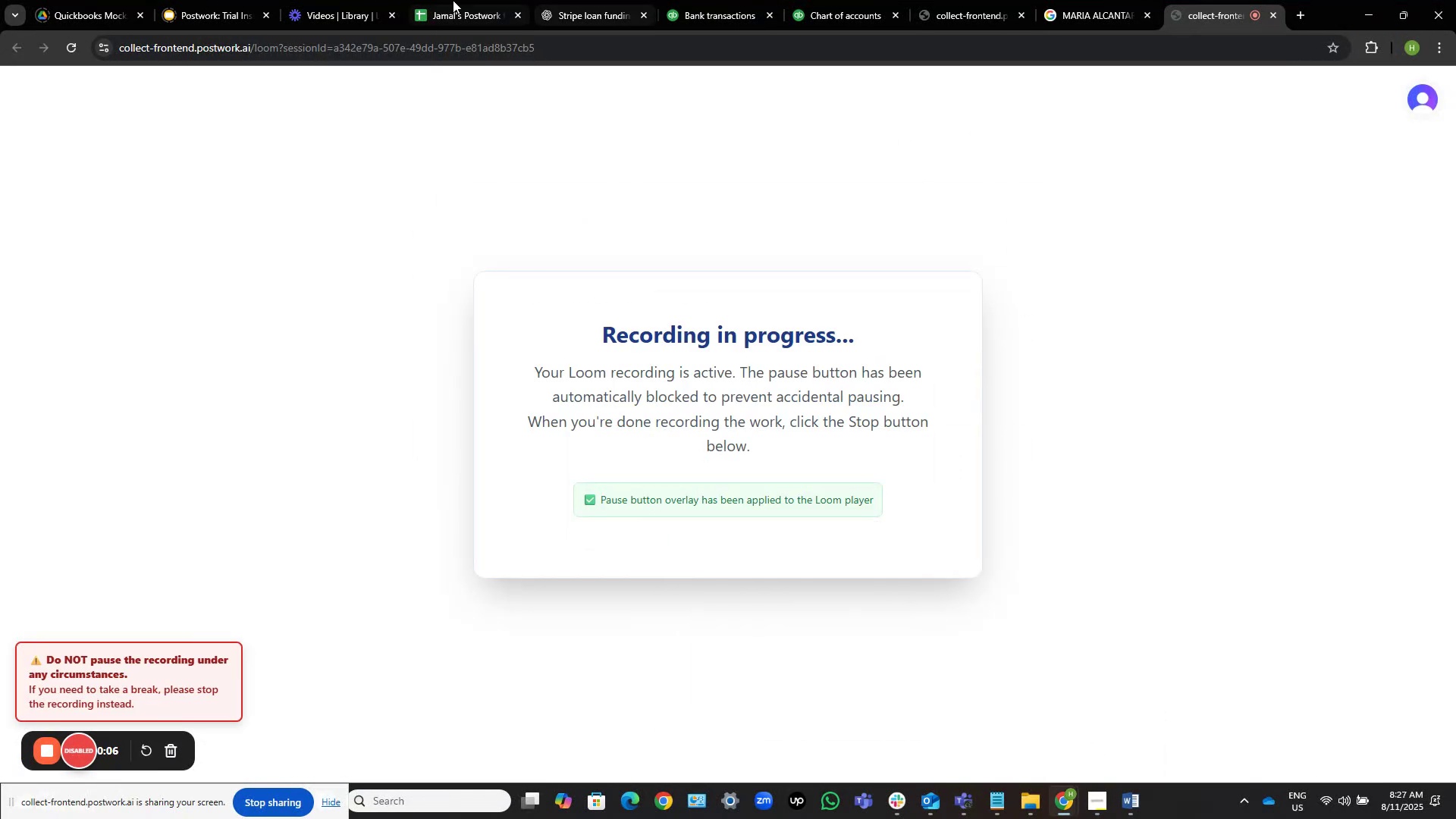 
left_click([450, 0])
 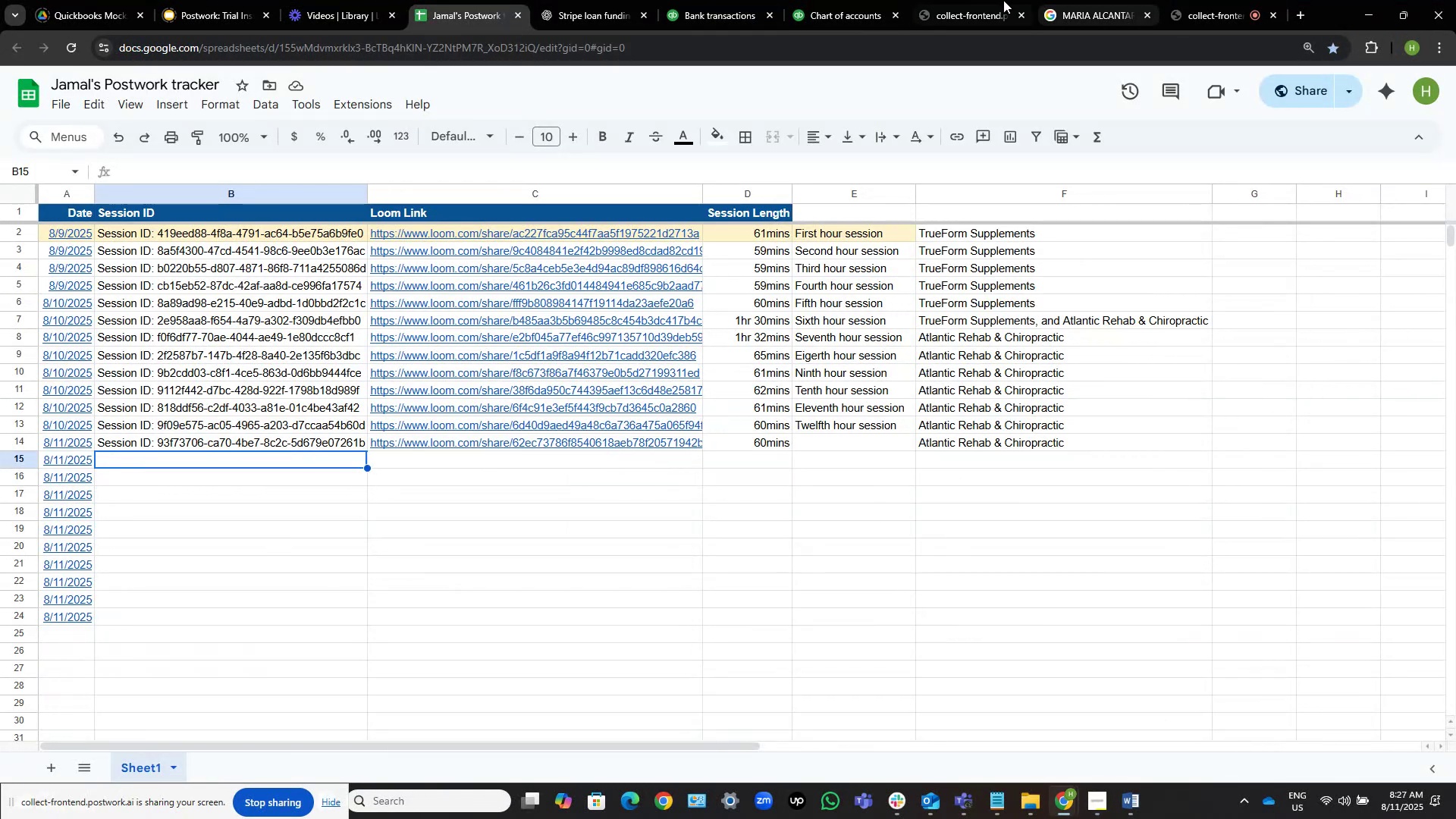 
left_click([1076, 0])
 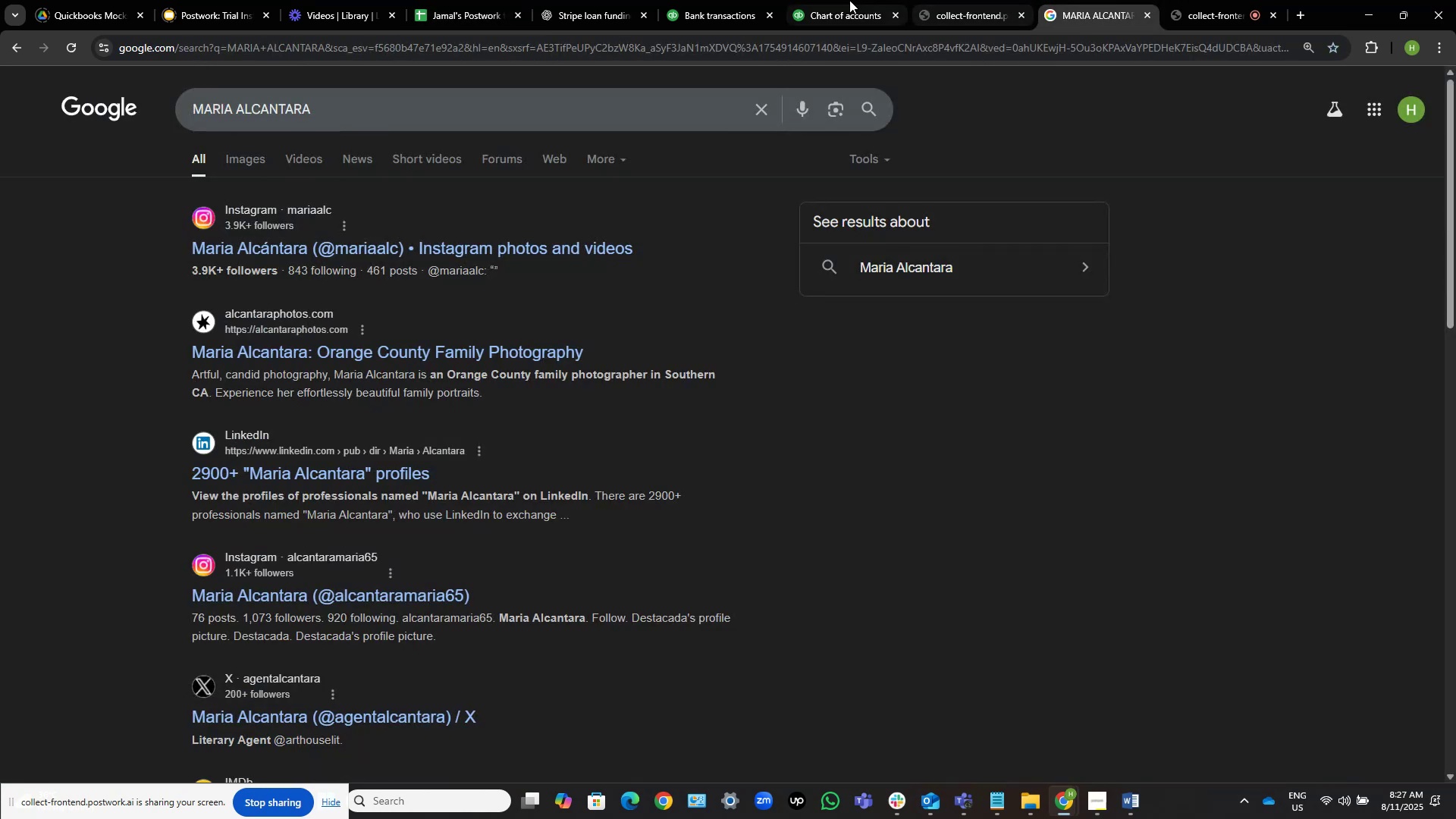 
left_click([844, 0])
 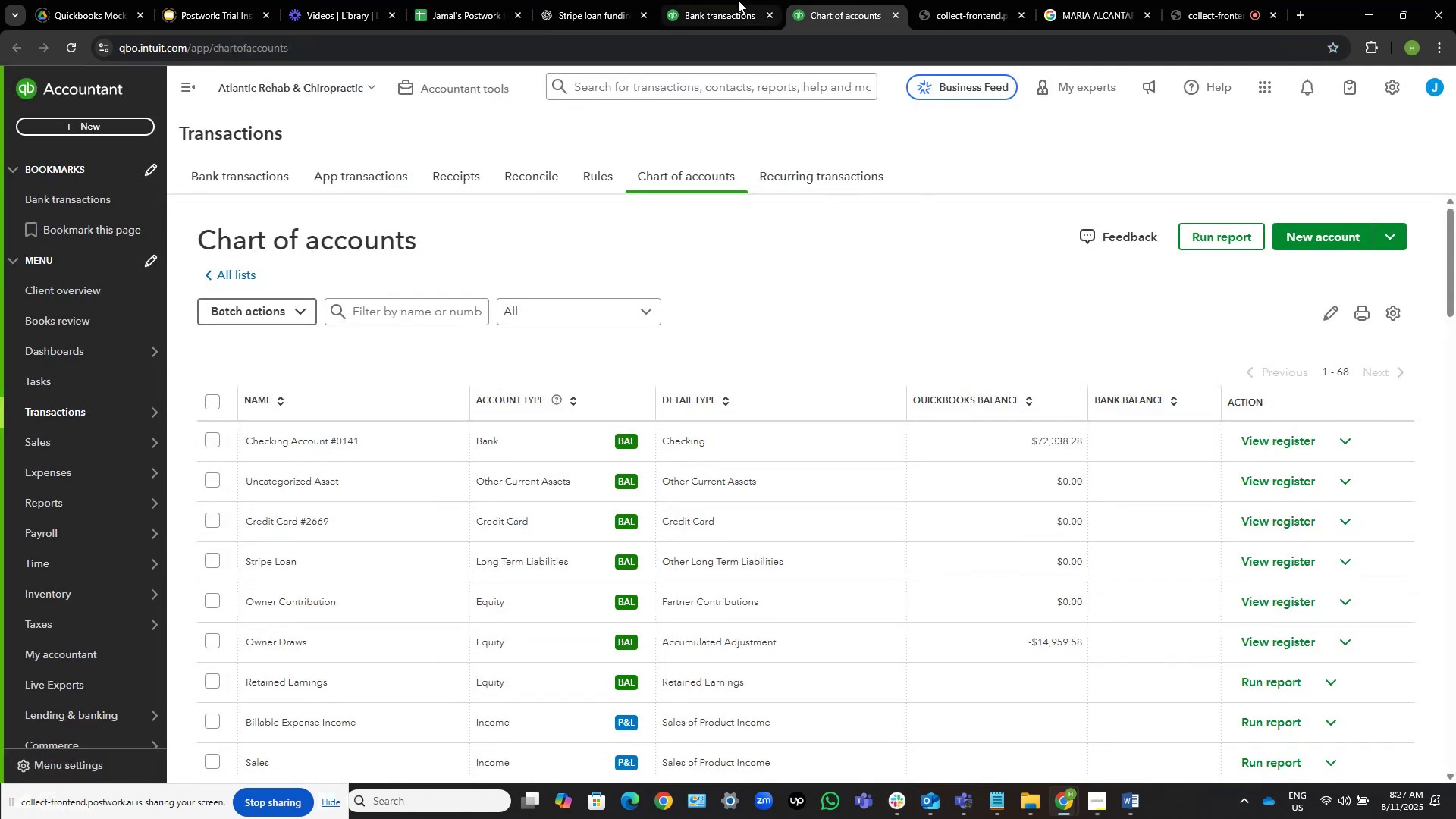 
left_click([738, 0])
 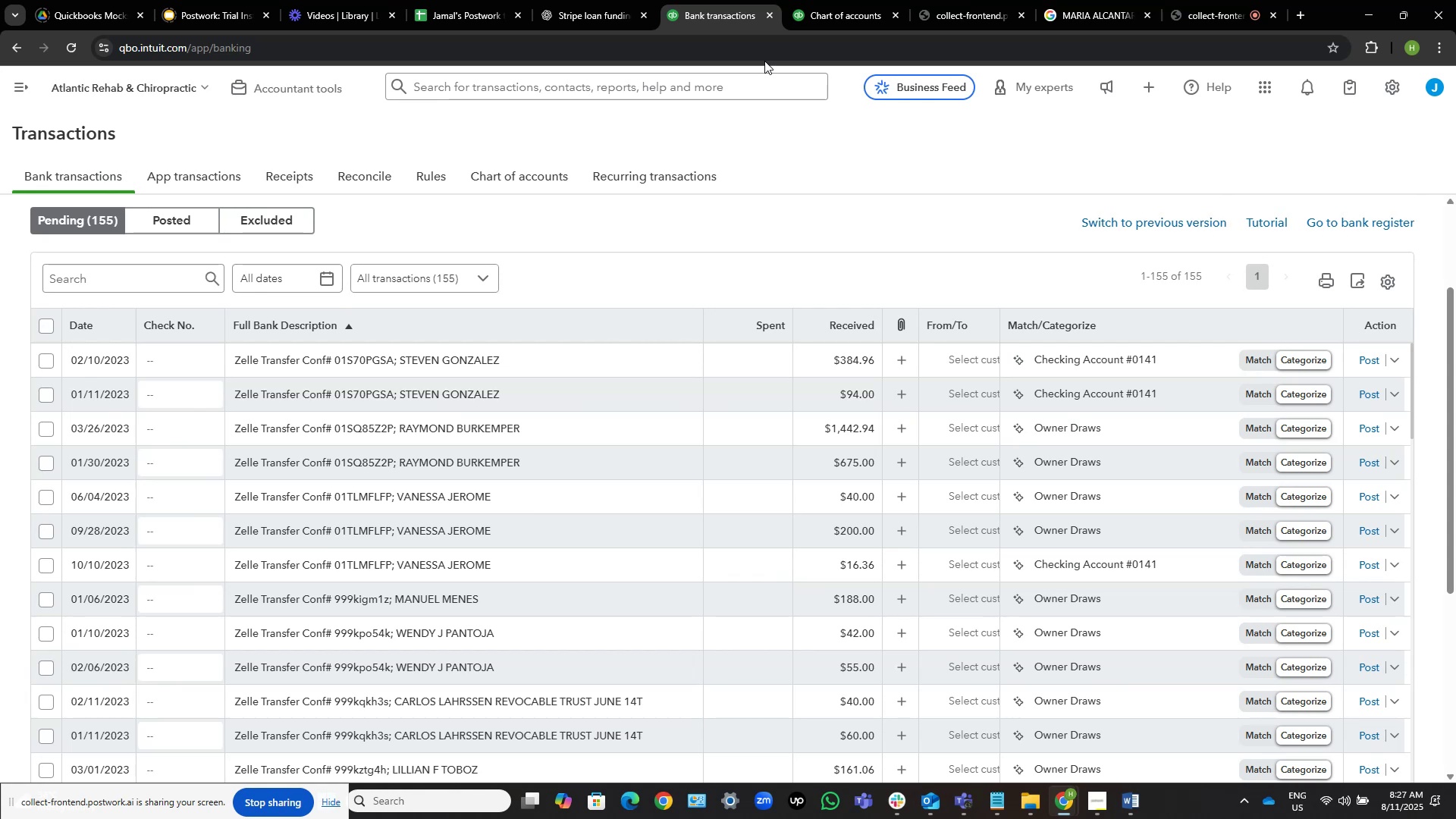 
wait(15.73)
 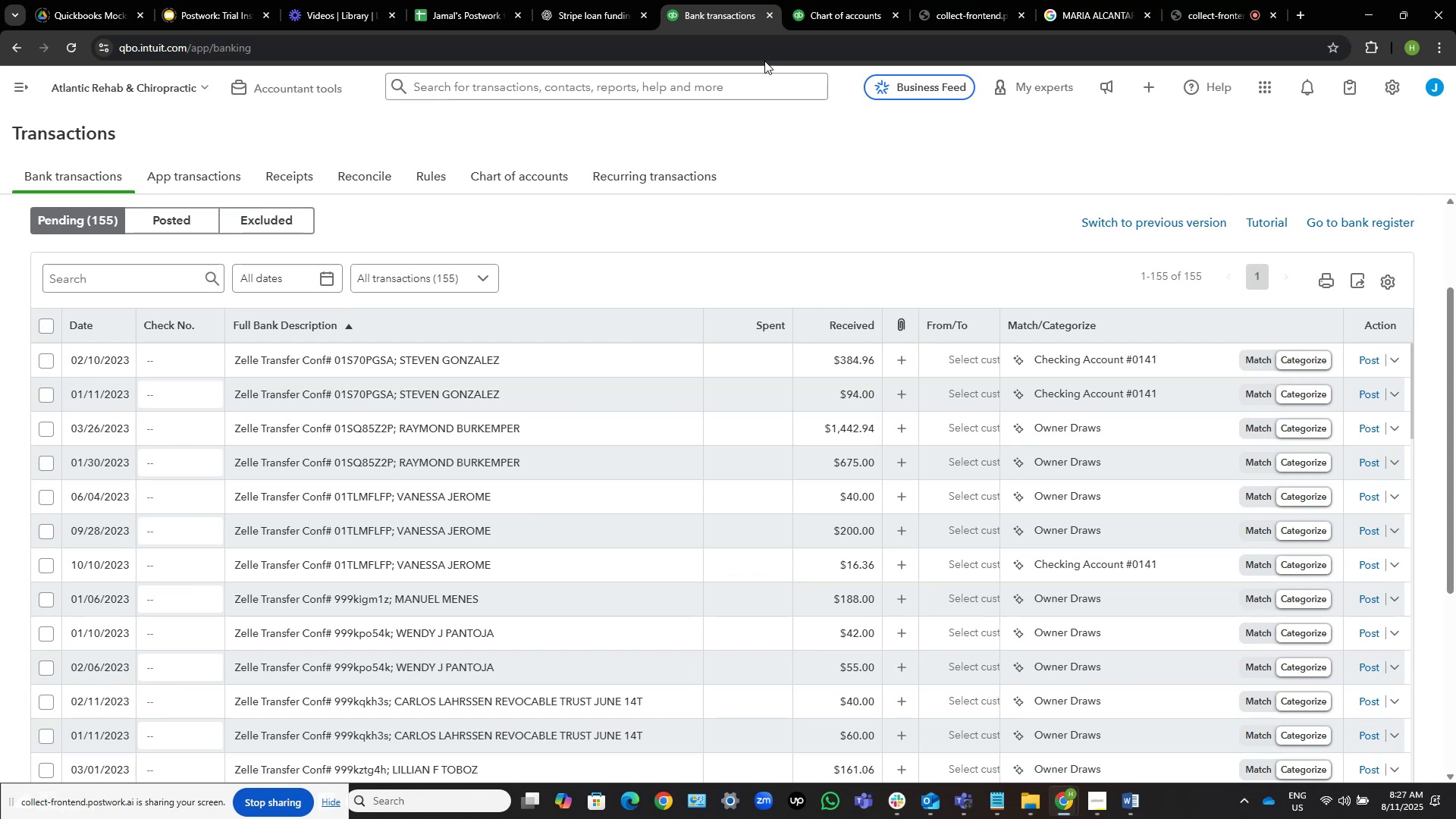 
left_click_drag(start_coordinate=[500, 362], to_coordinate=[402, 359])
 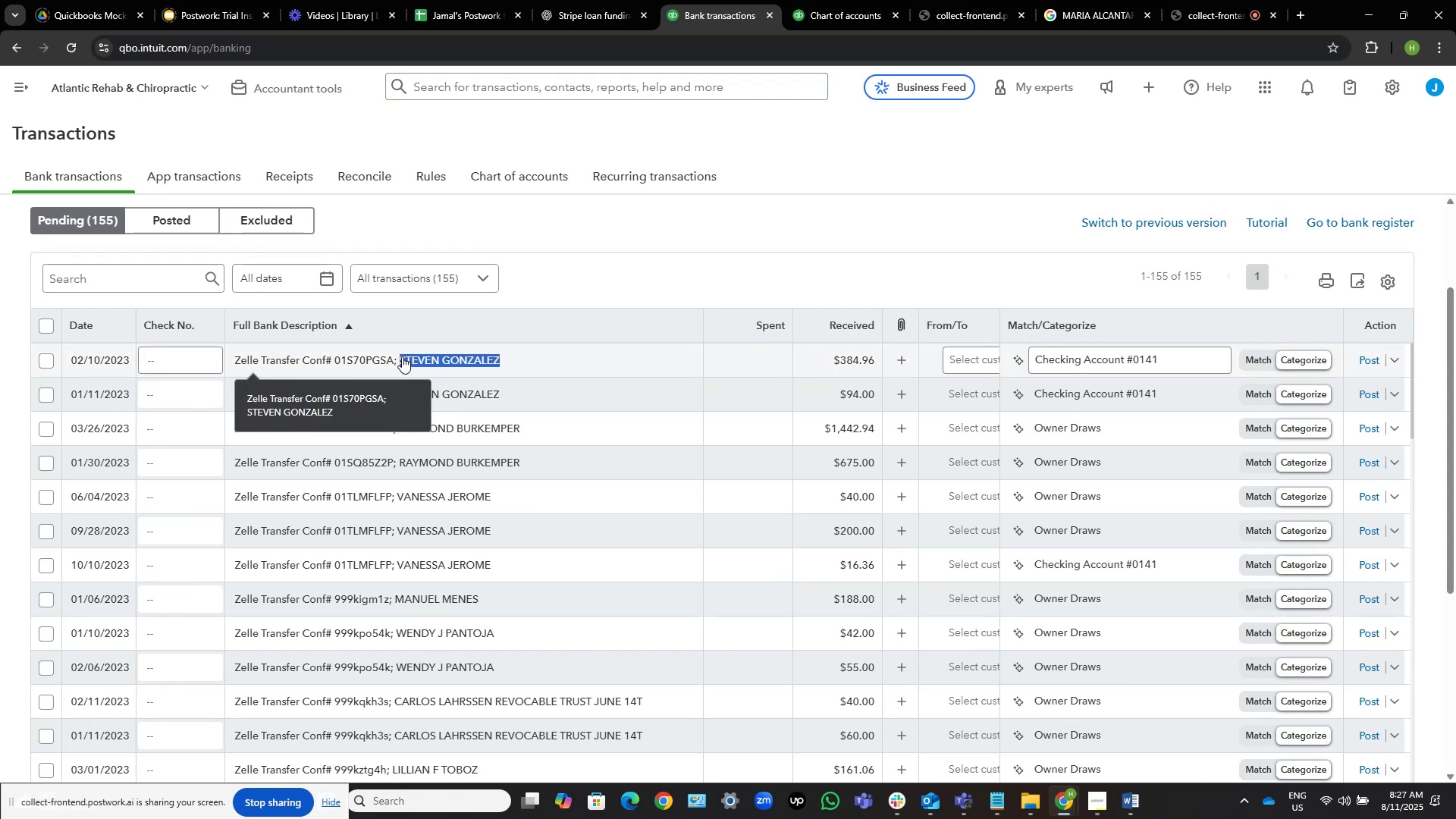 
key(Control+C)
 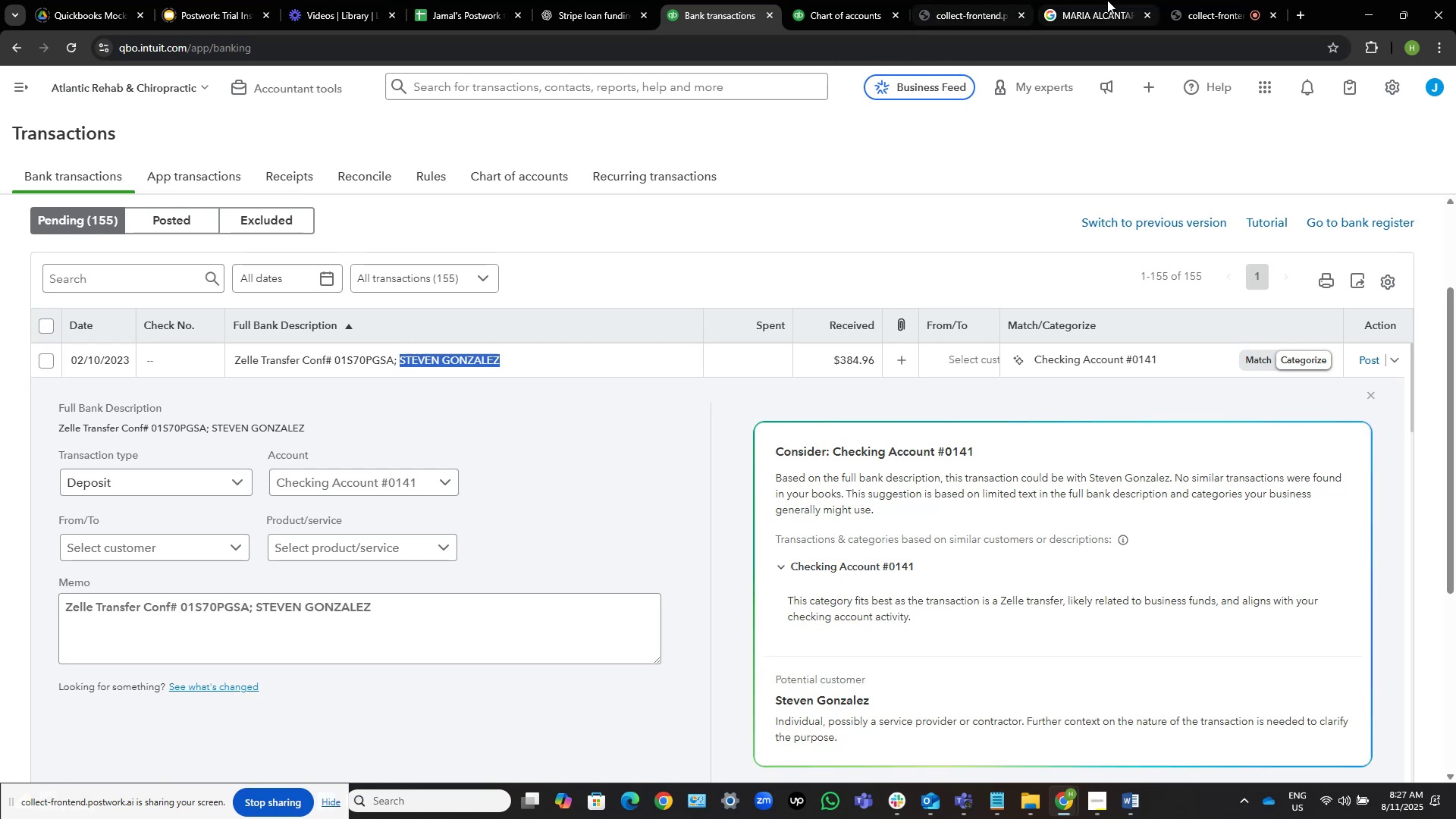 
left_click([1205, 0])
 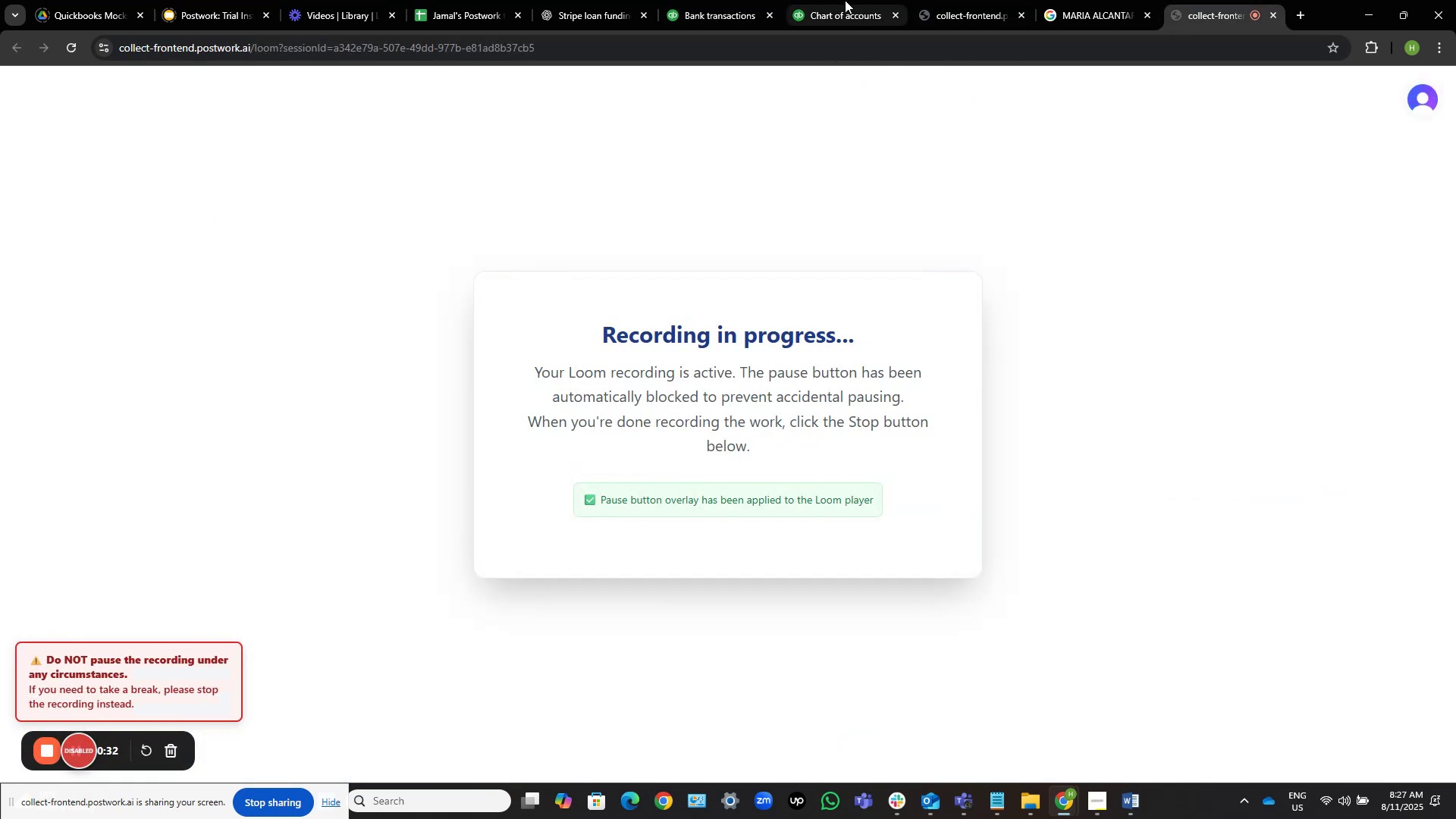 
left_click([735, 0])
 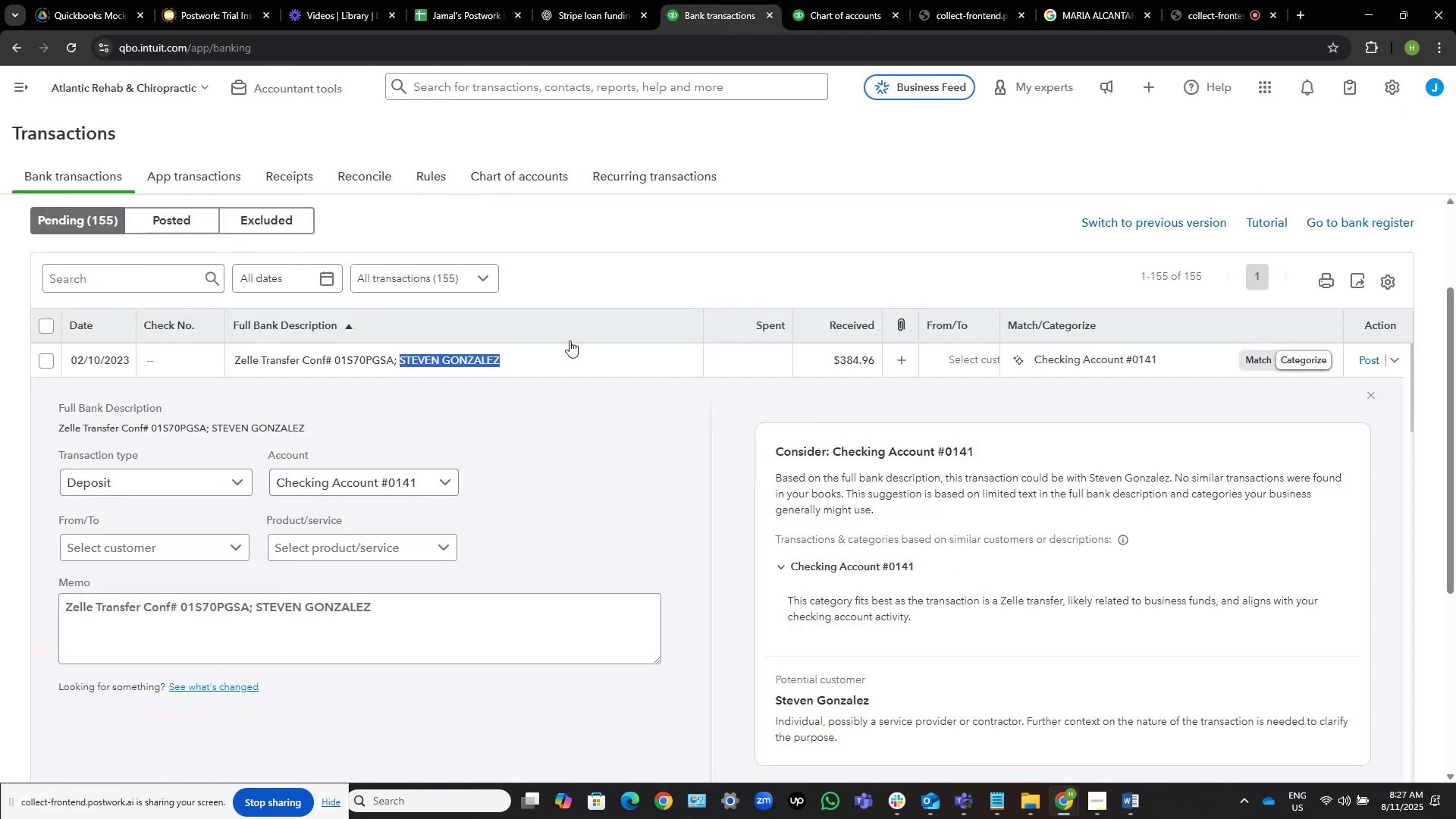 
left_click([566, 359])
 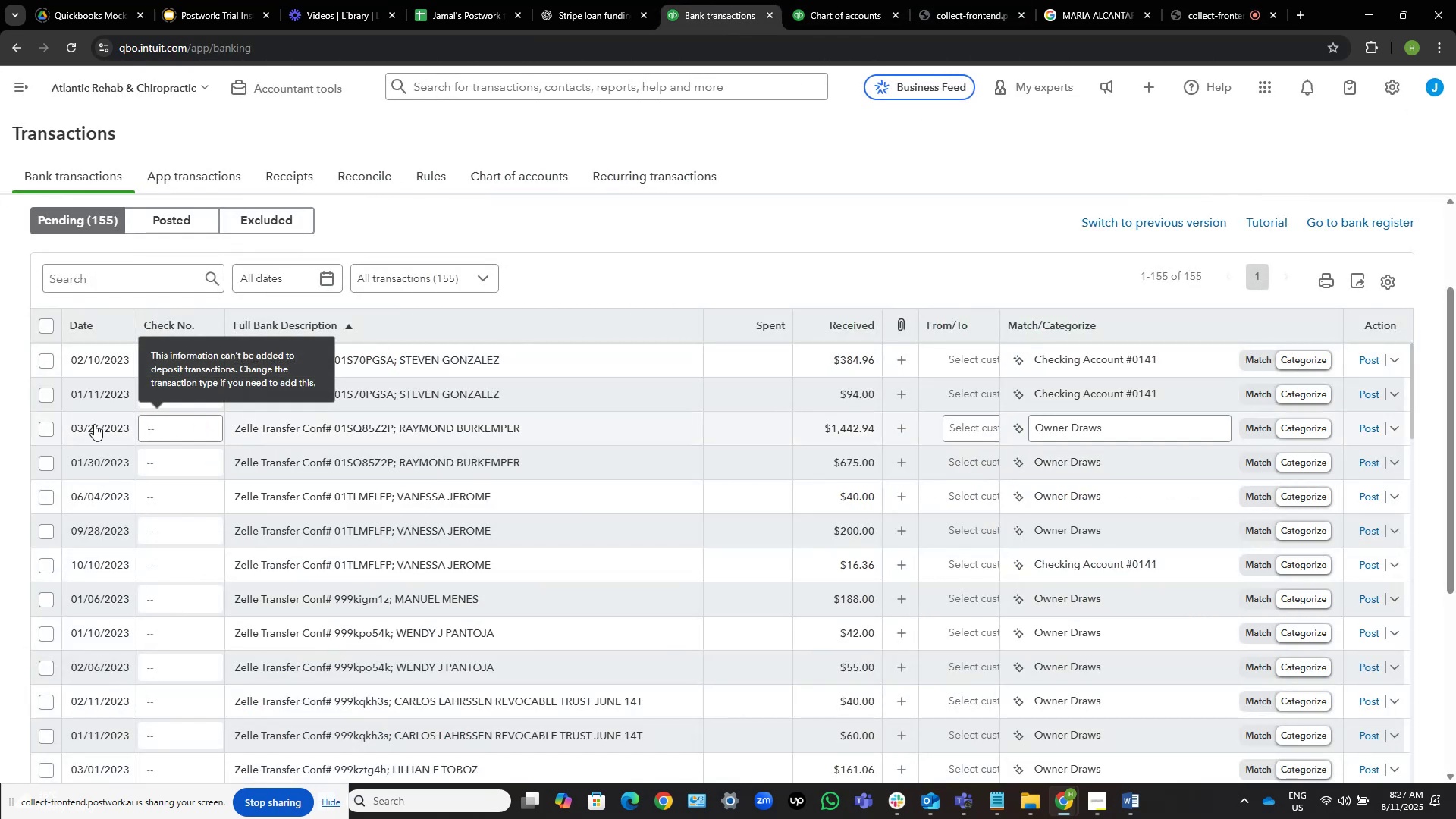 
left_click([49, 391])
 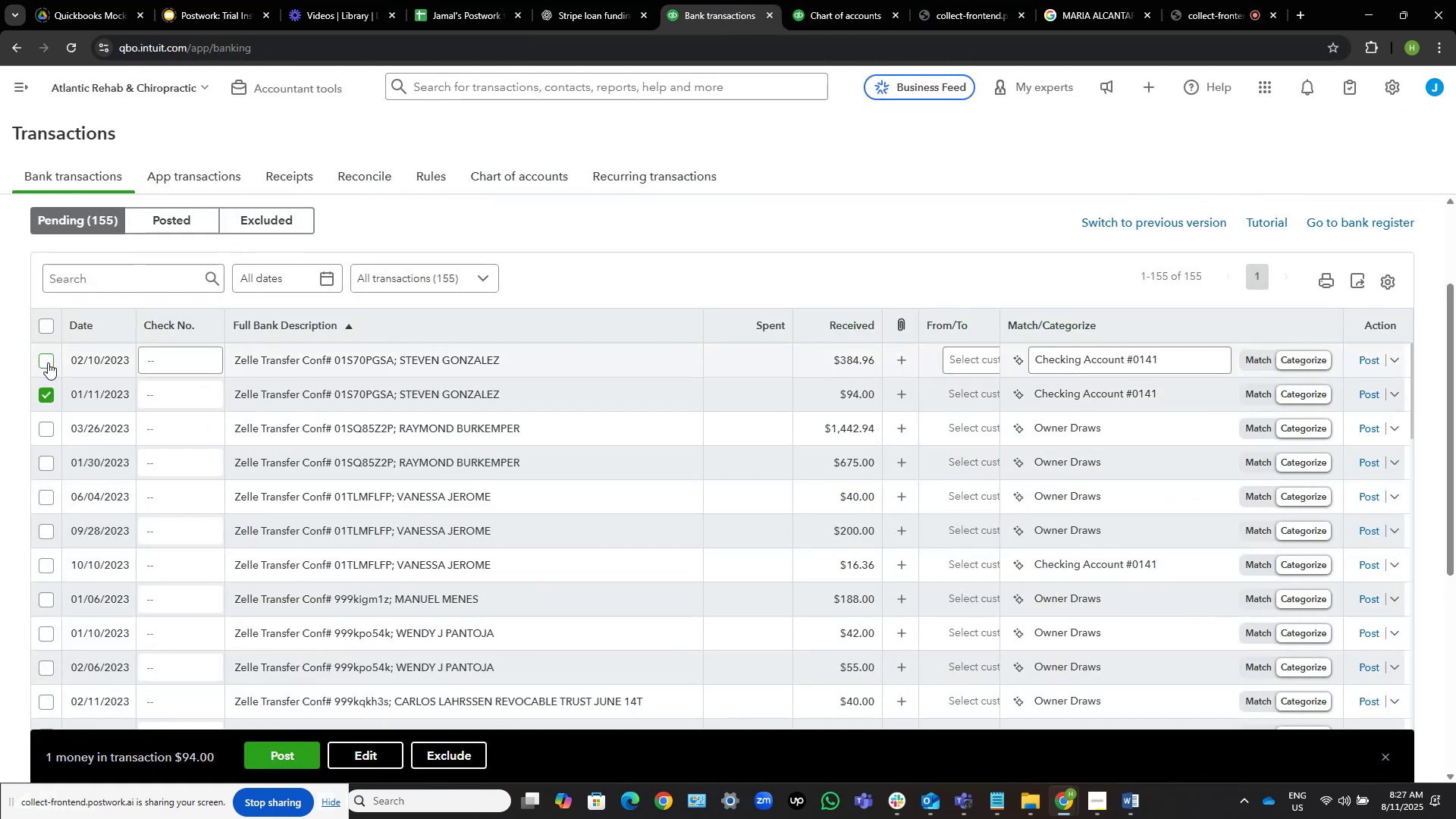 
left_click([48, 360])
 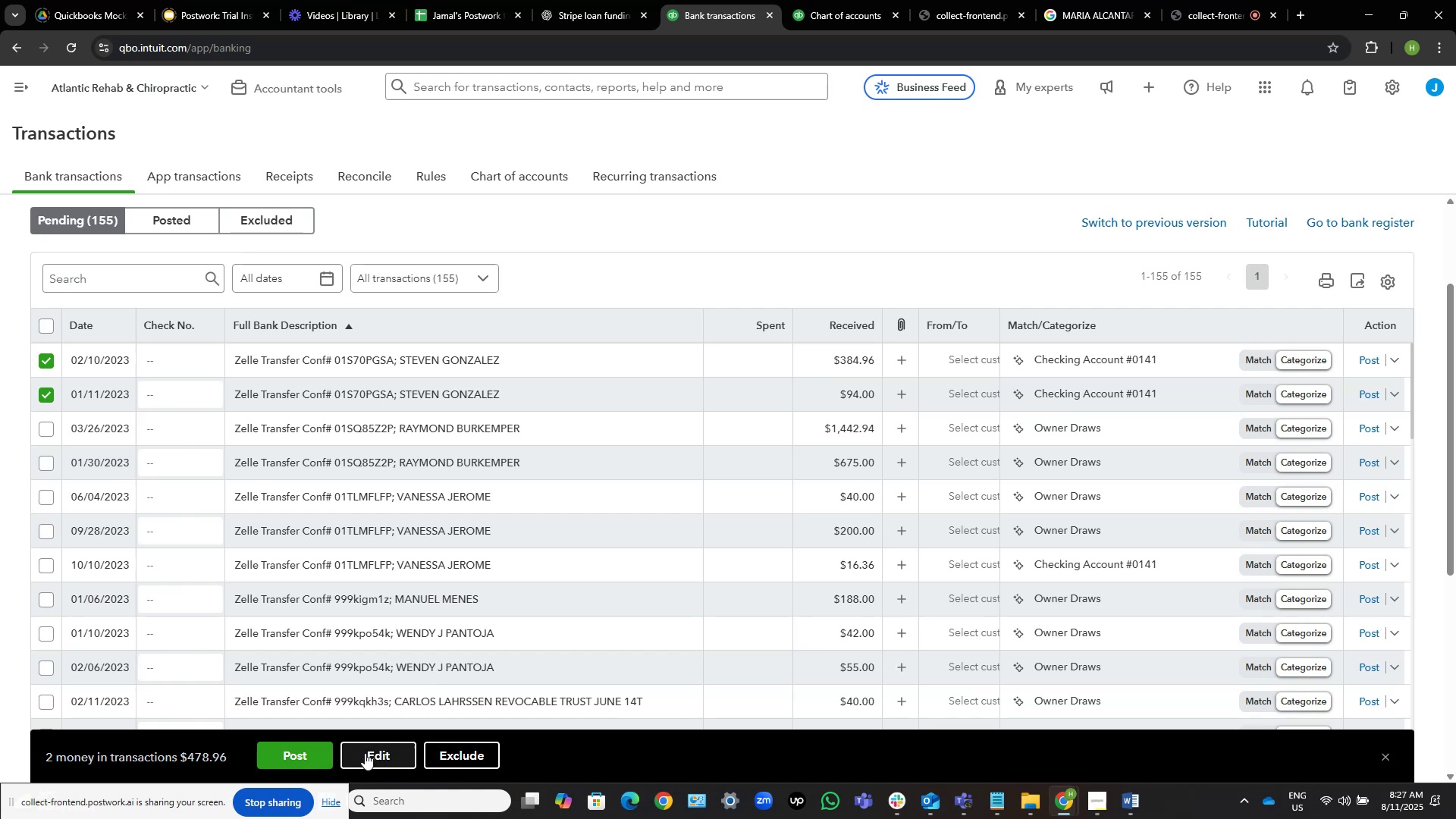 
left_click([375, 748])
 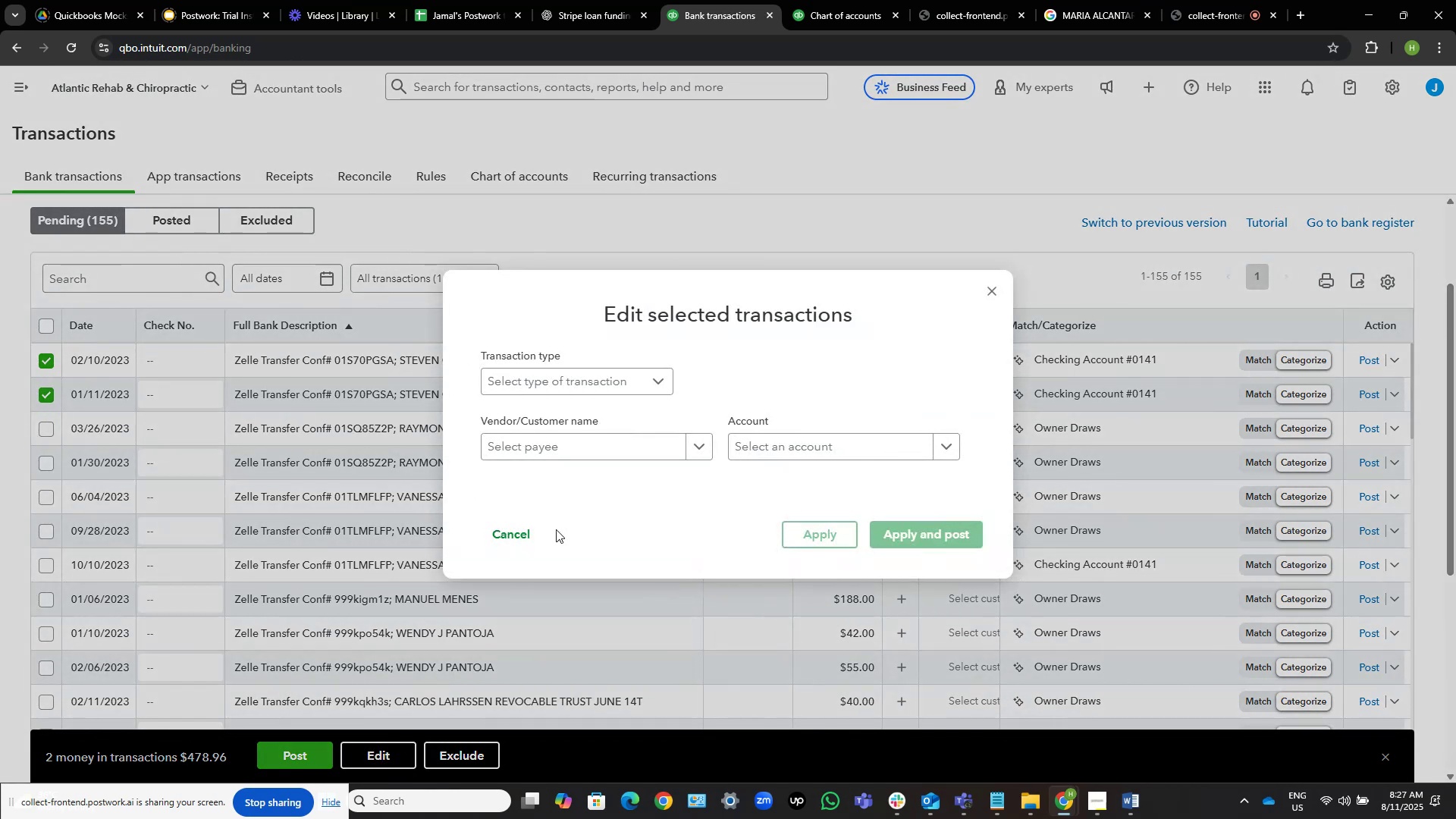 
left_click([609, 444])
 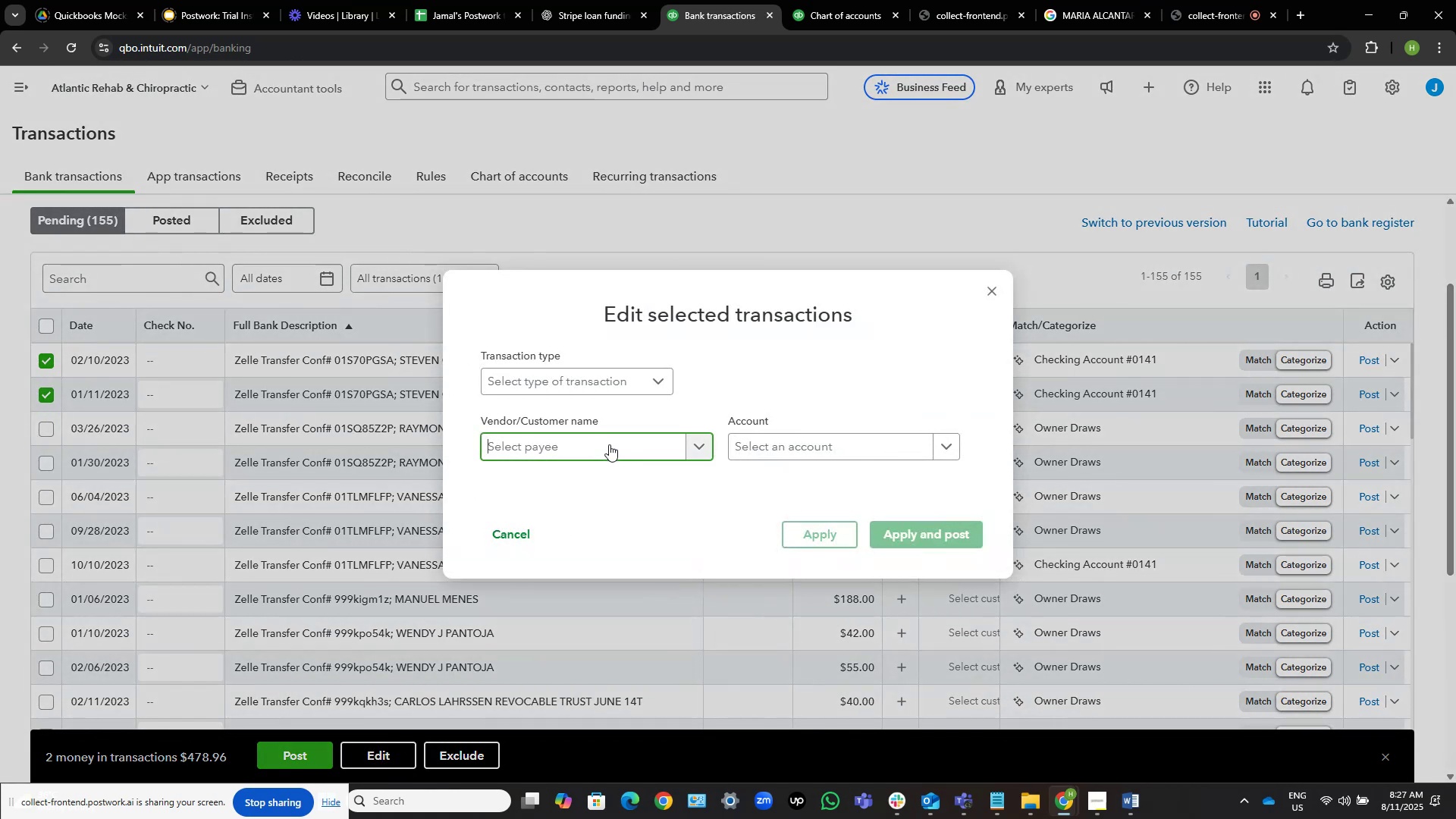 
key(Control+V)
 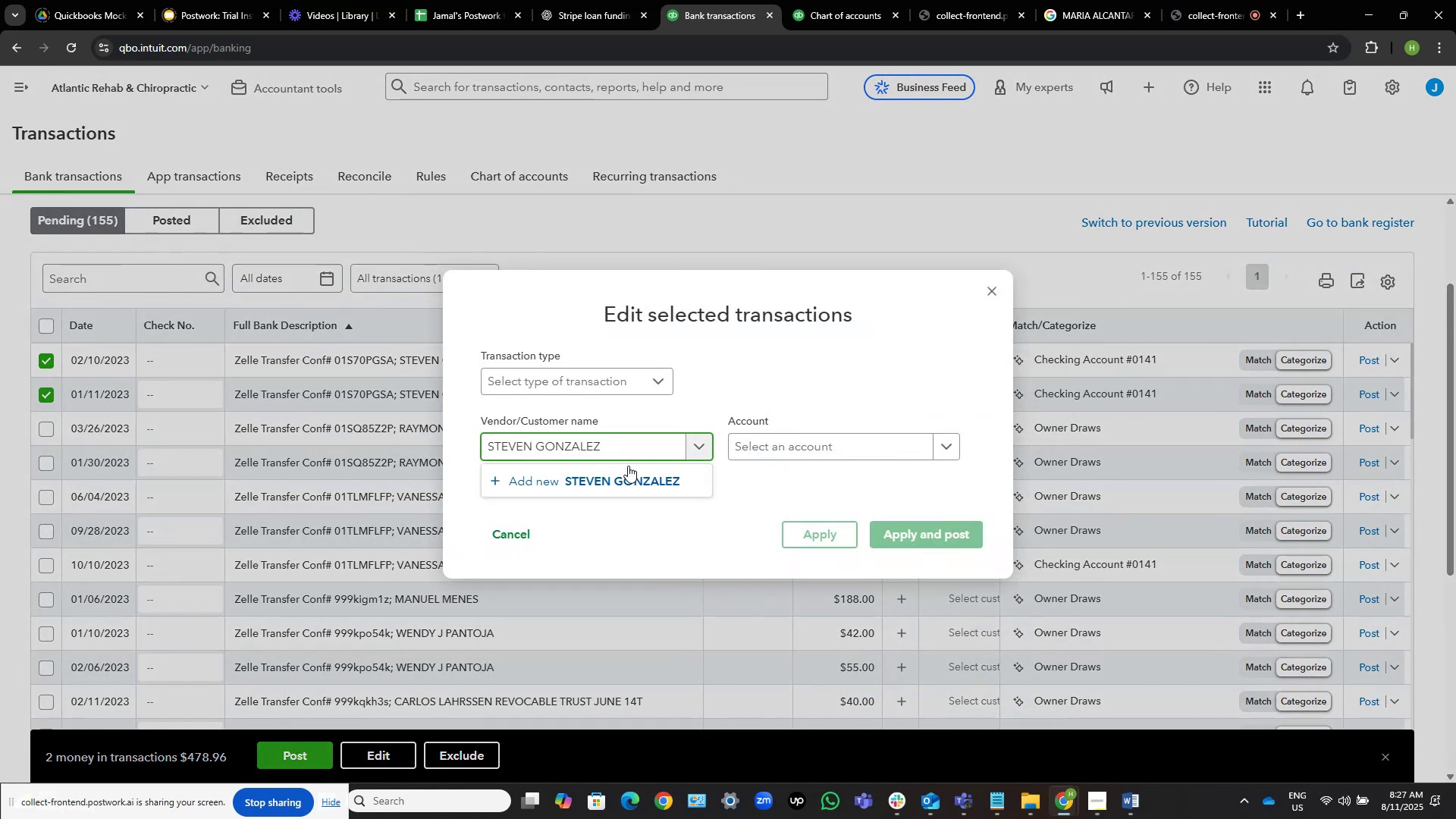 
left_click([636, 480])
 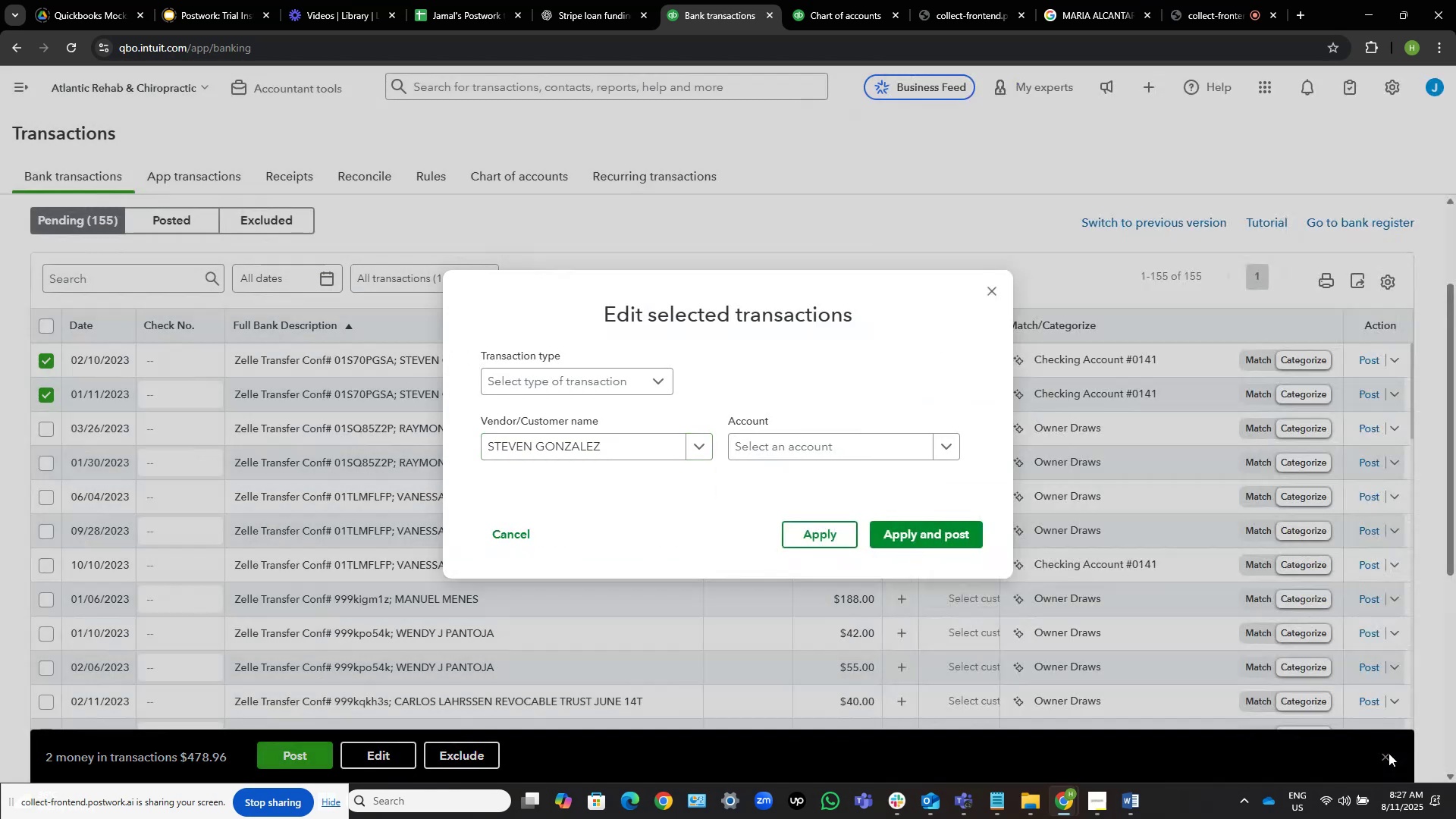 
wait(5.46)
 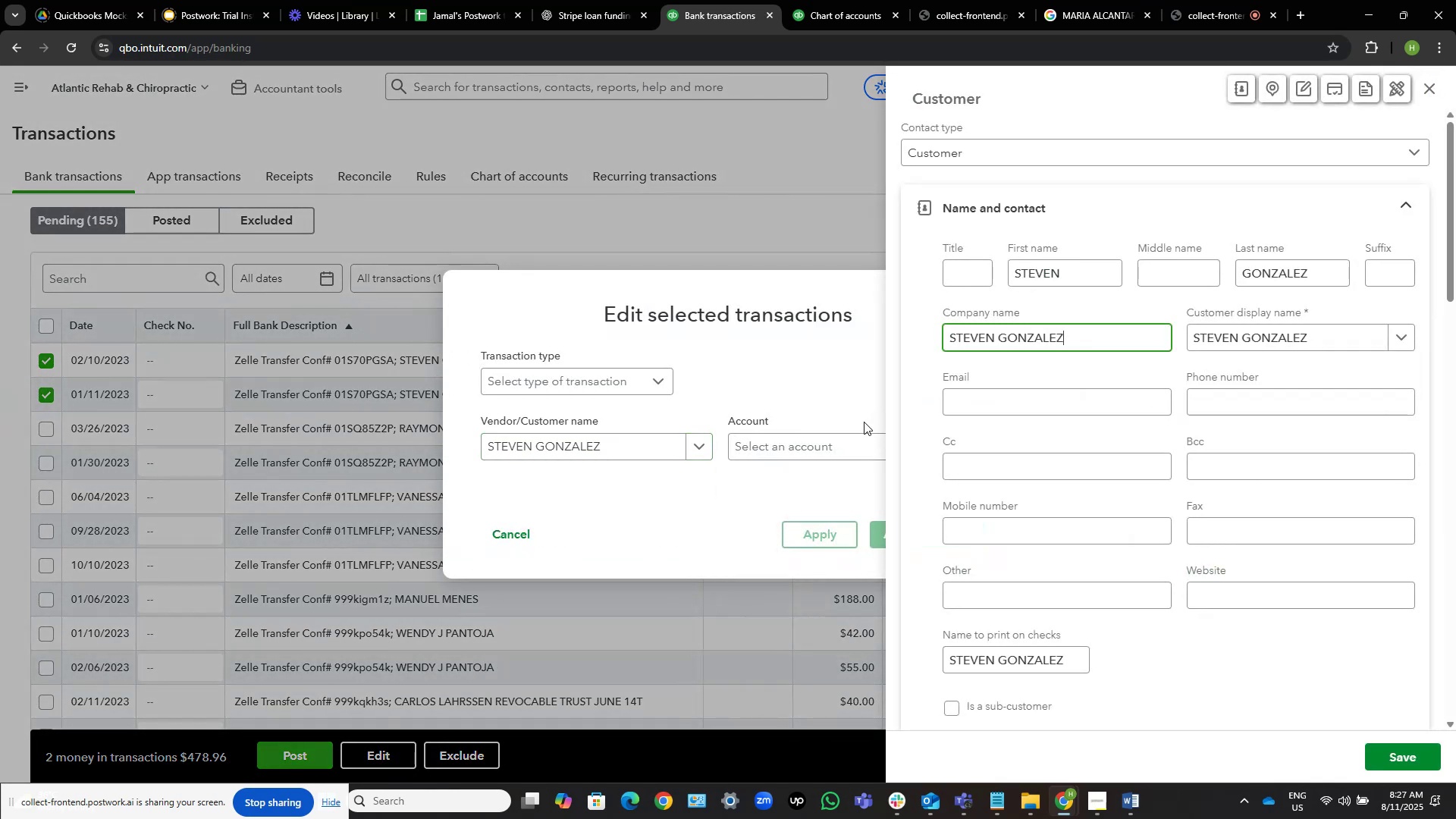 
left_click([771, 444])
 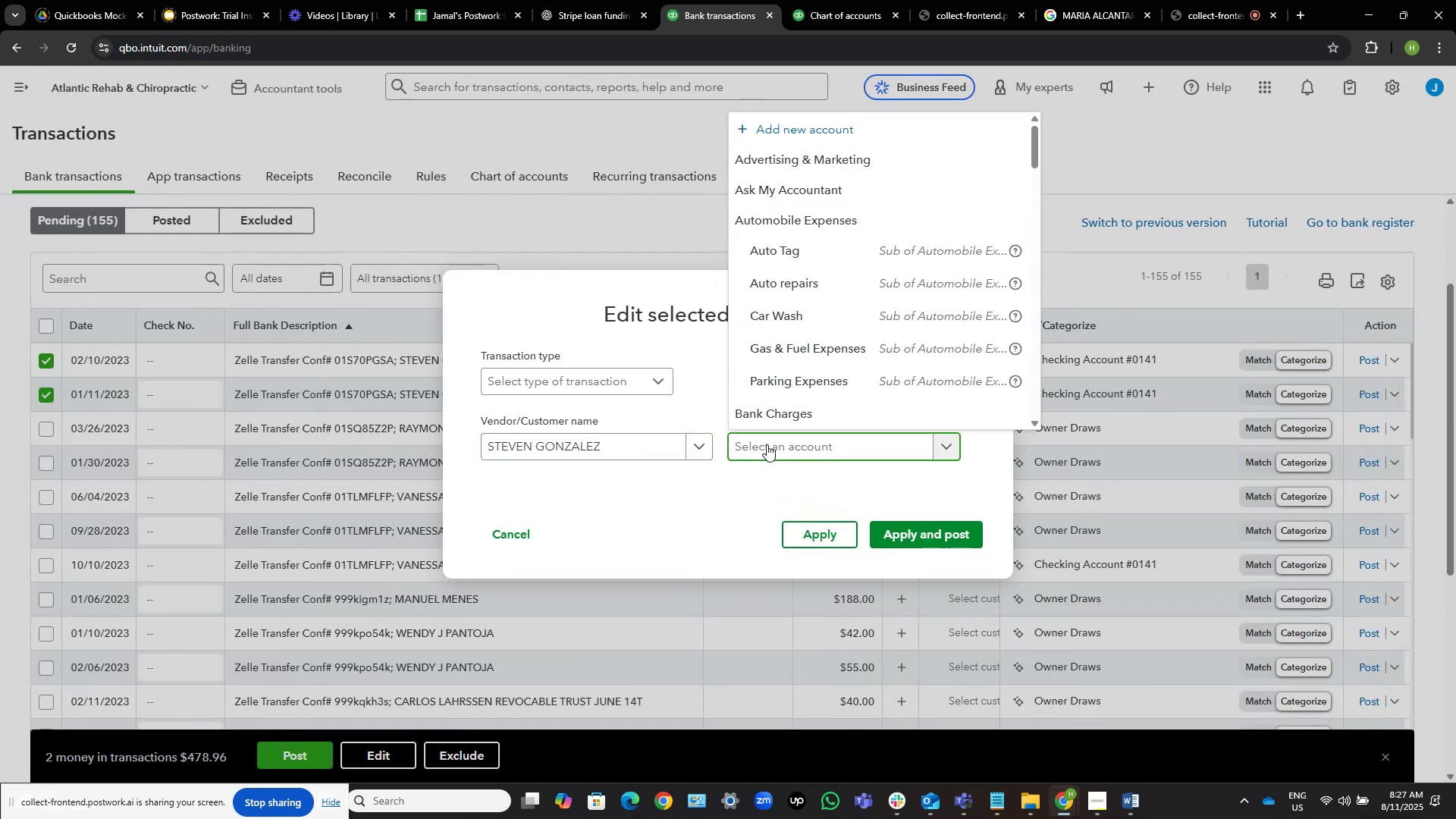 
hold_key(key=A, duration=0.32)
 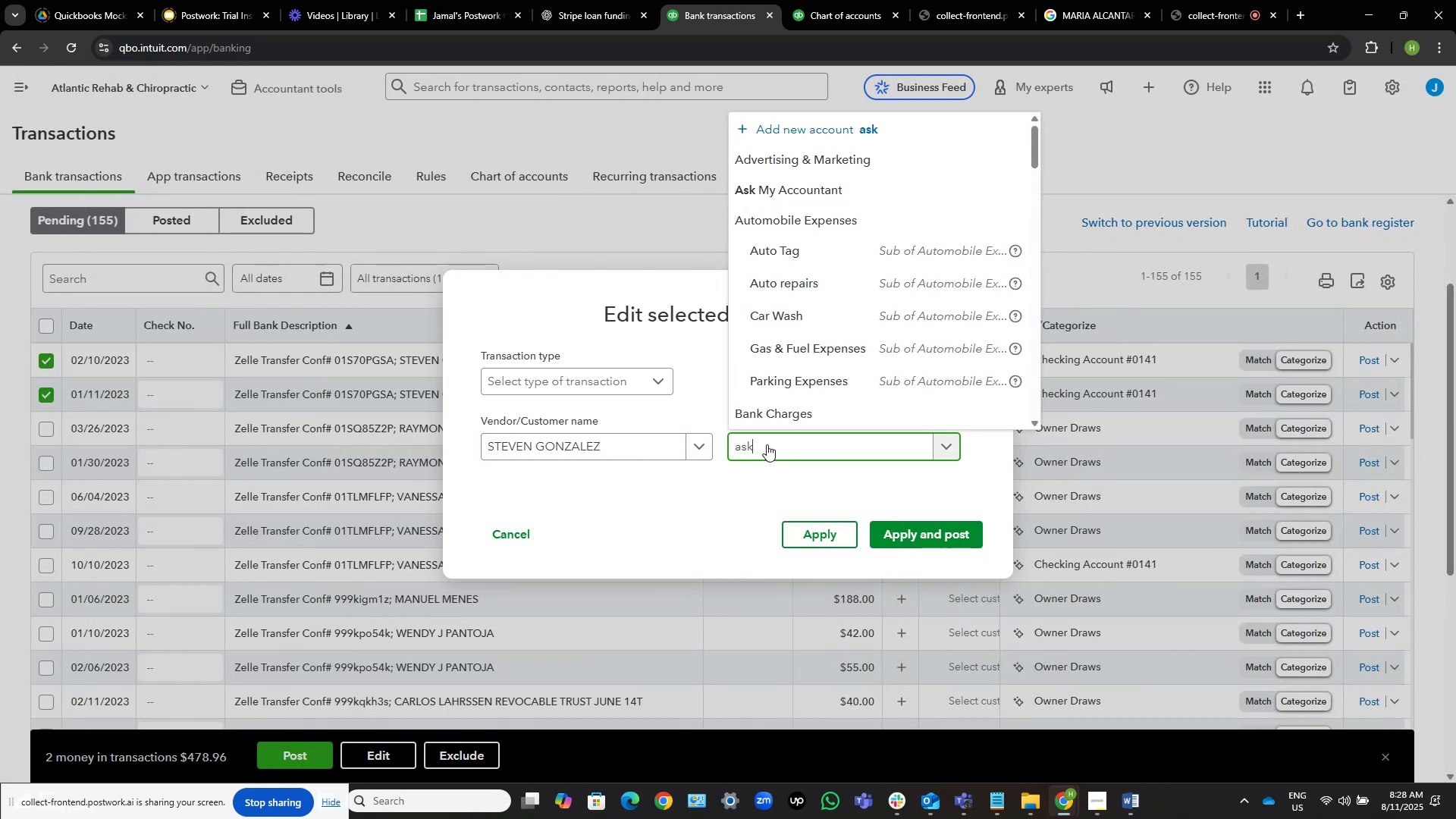 
type(sk)
 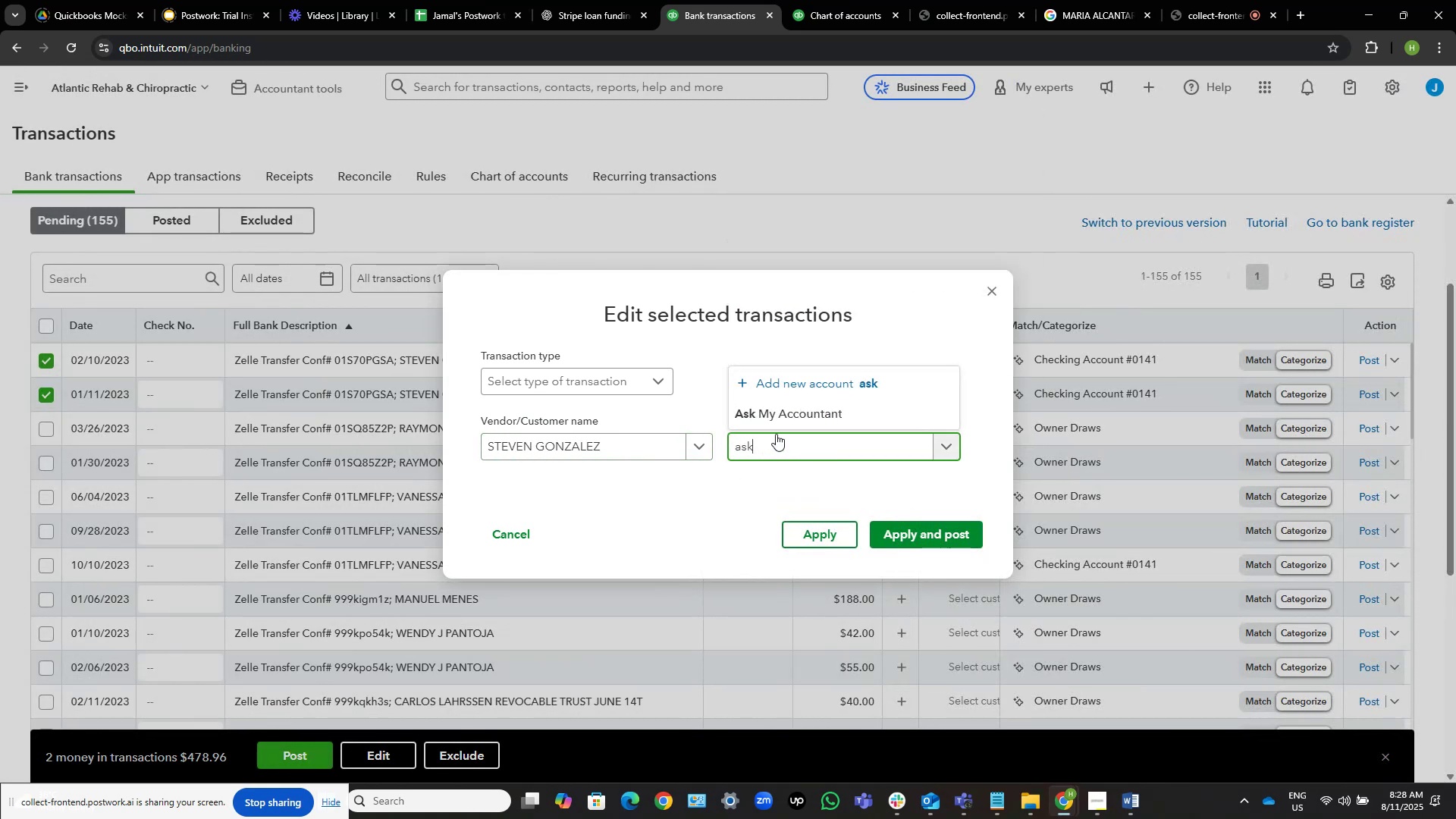 
left_click([786, 421])
 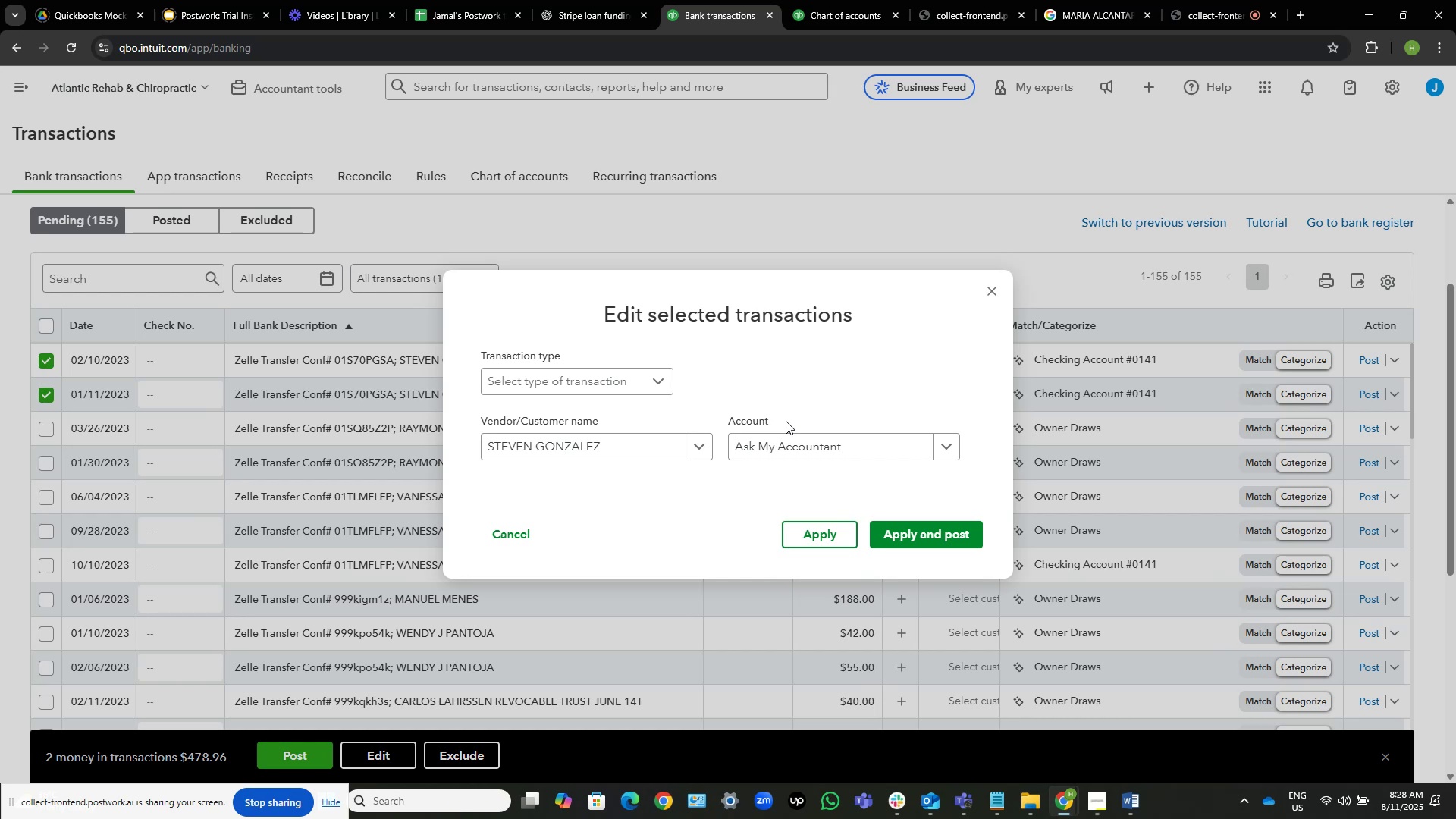 
wait(18.26)
 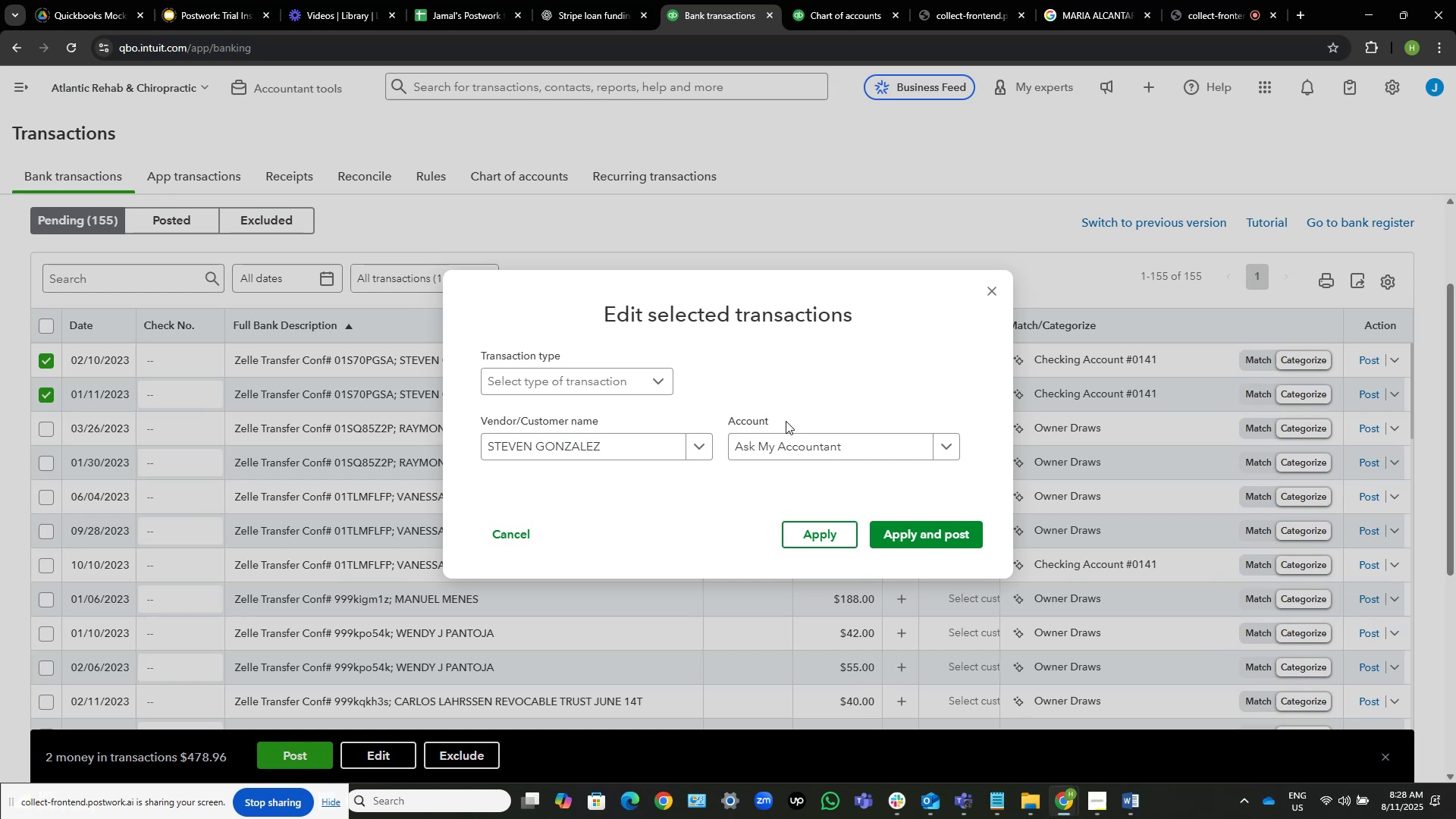 
left_click([934, 536])
 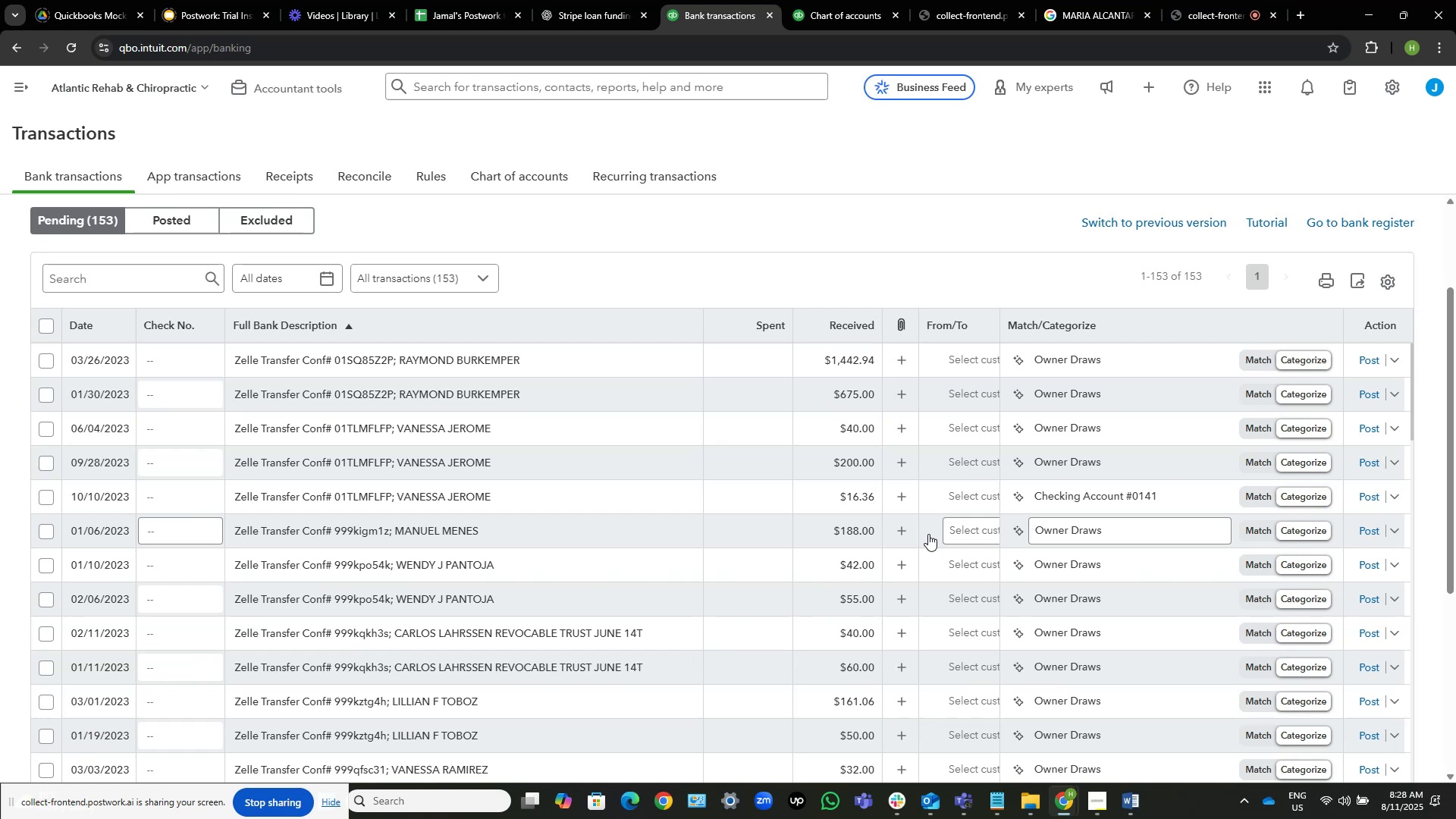 
wait(15.34)
 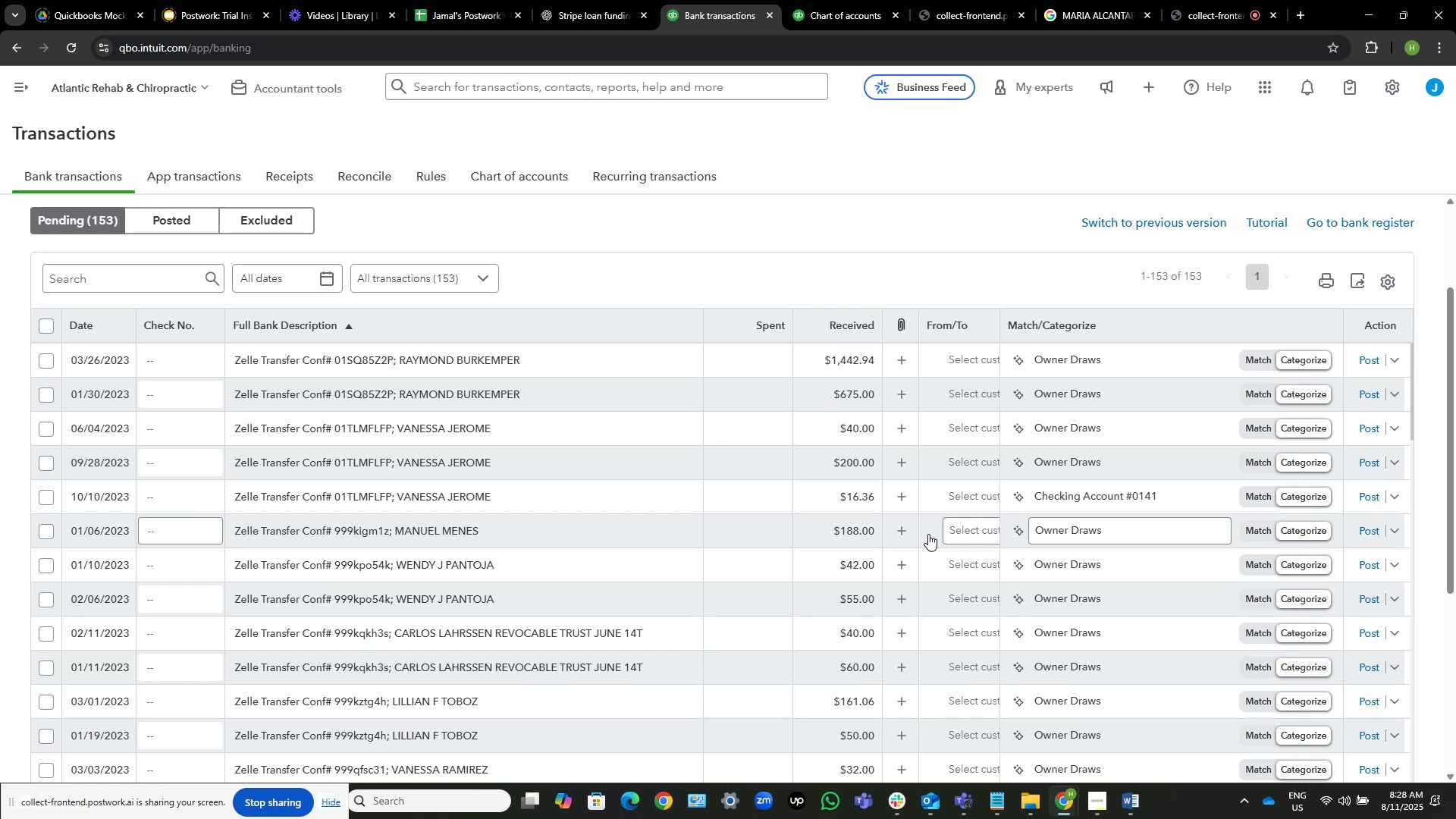 
left_click_drag(start_coordinate=[521, 358], to_coordinate=[402, 364])
 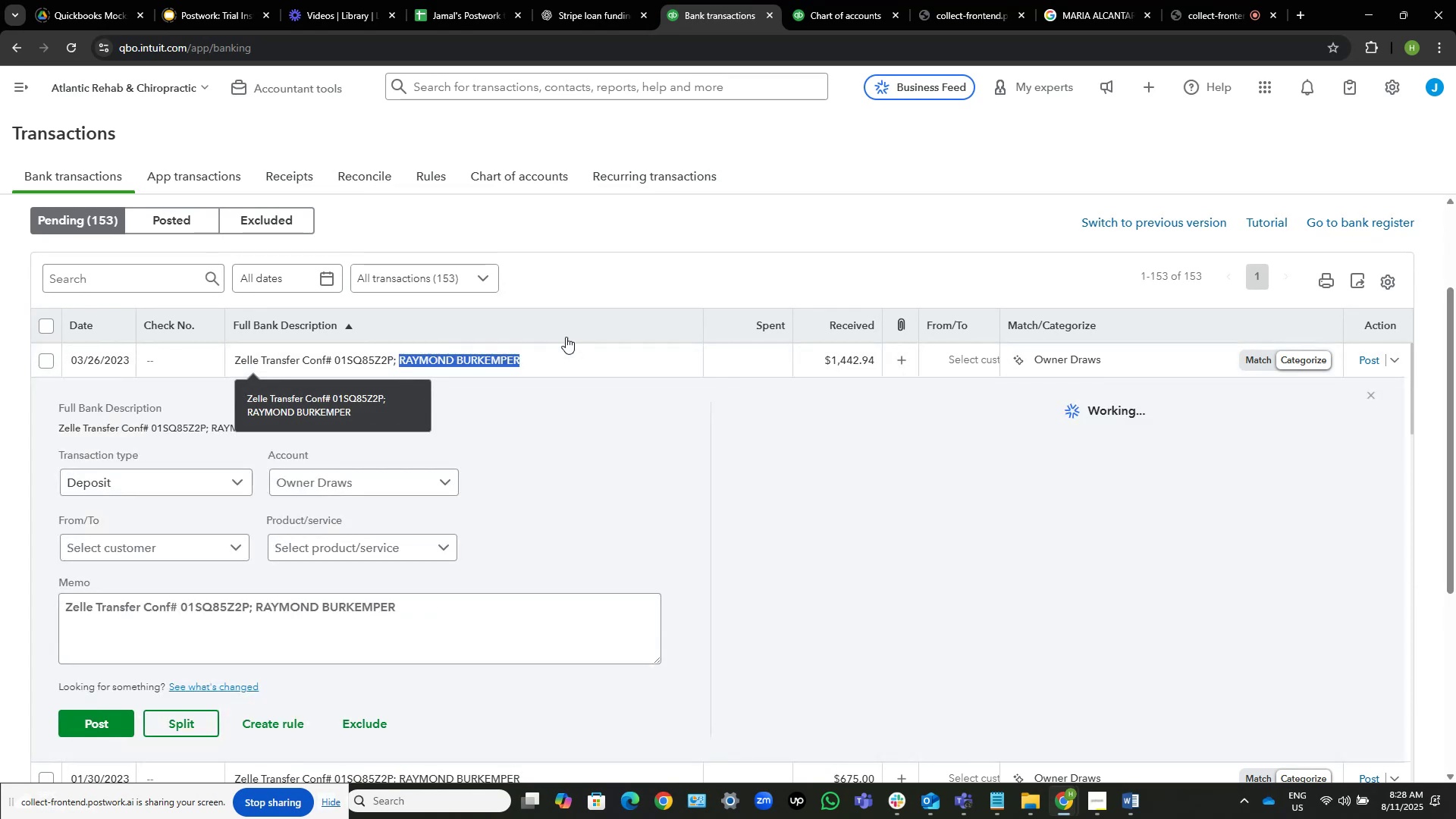 
key(Control+C)
 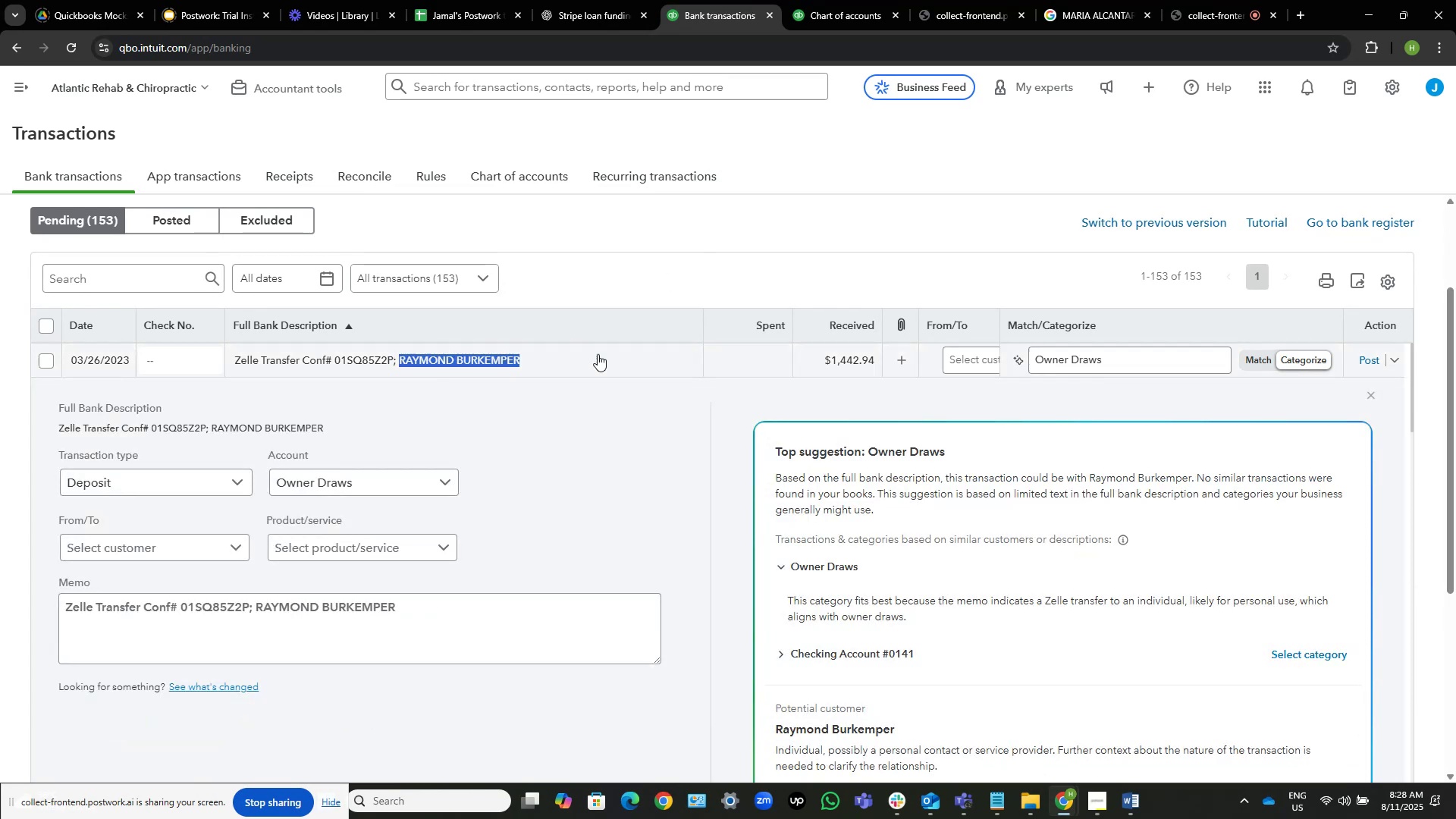 
left_click([607, 359])
 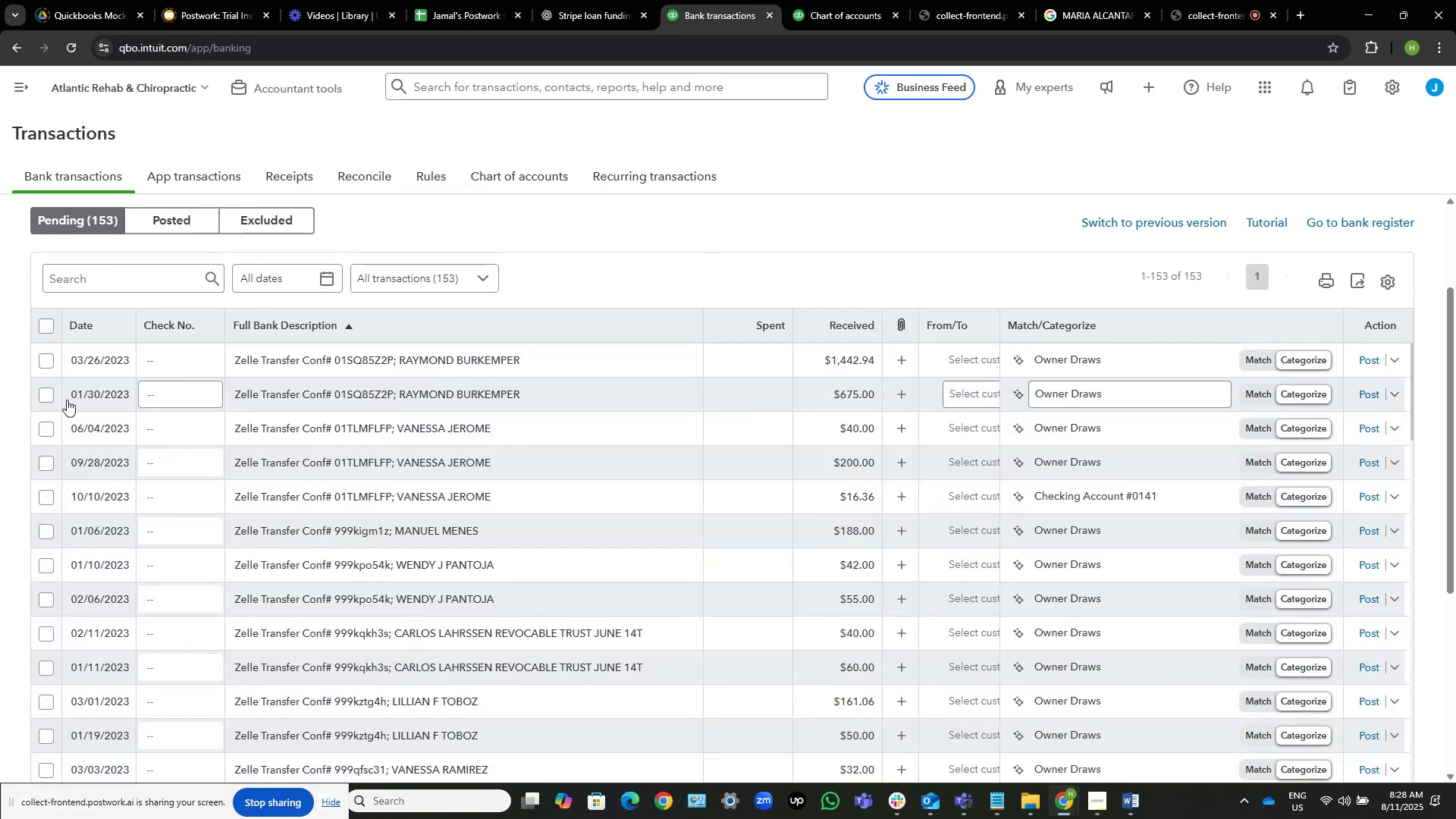 
wait(5.65)
 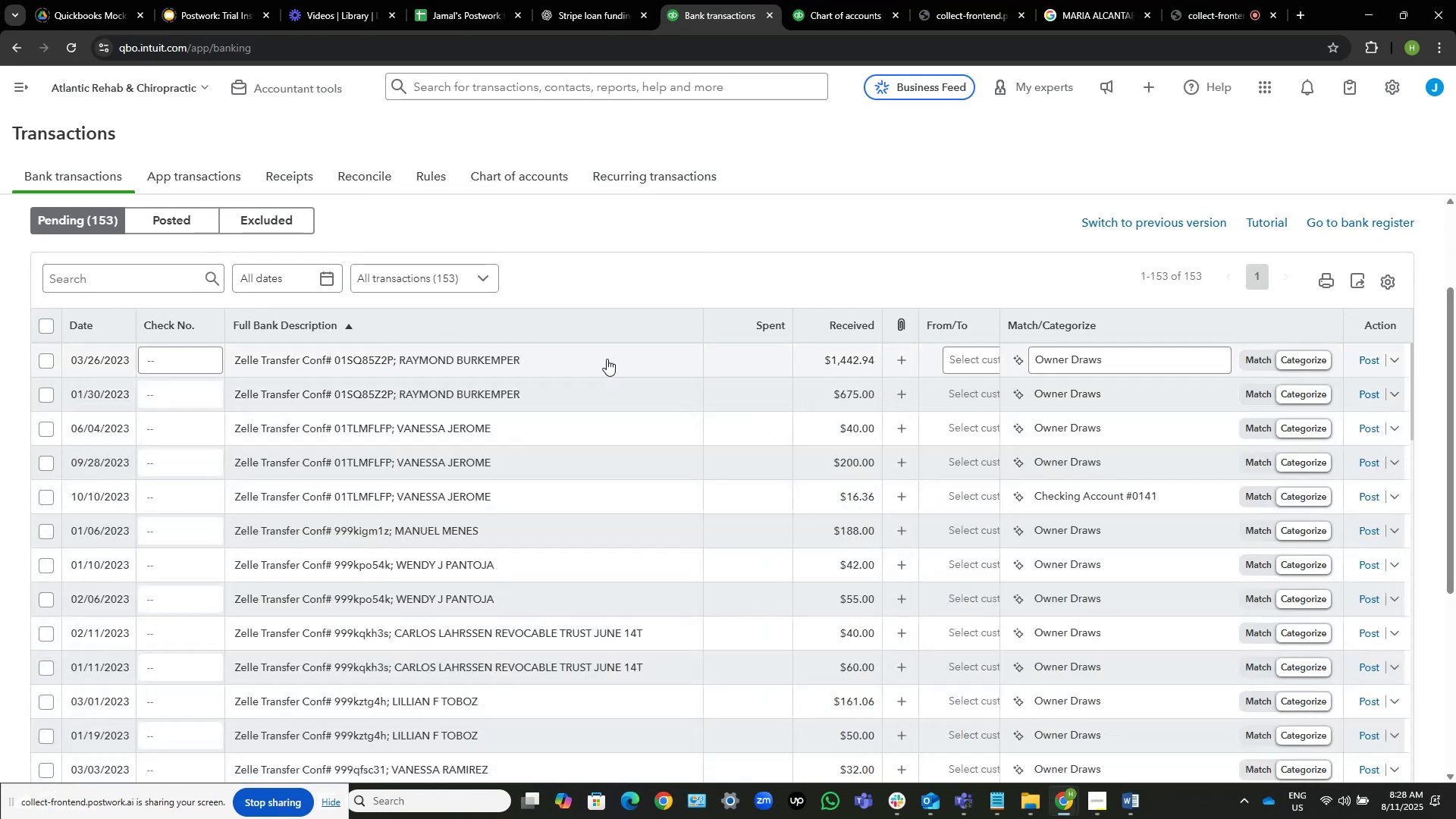 
left_click([45, 395])
 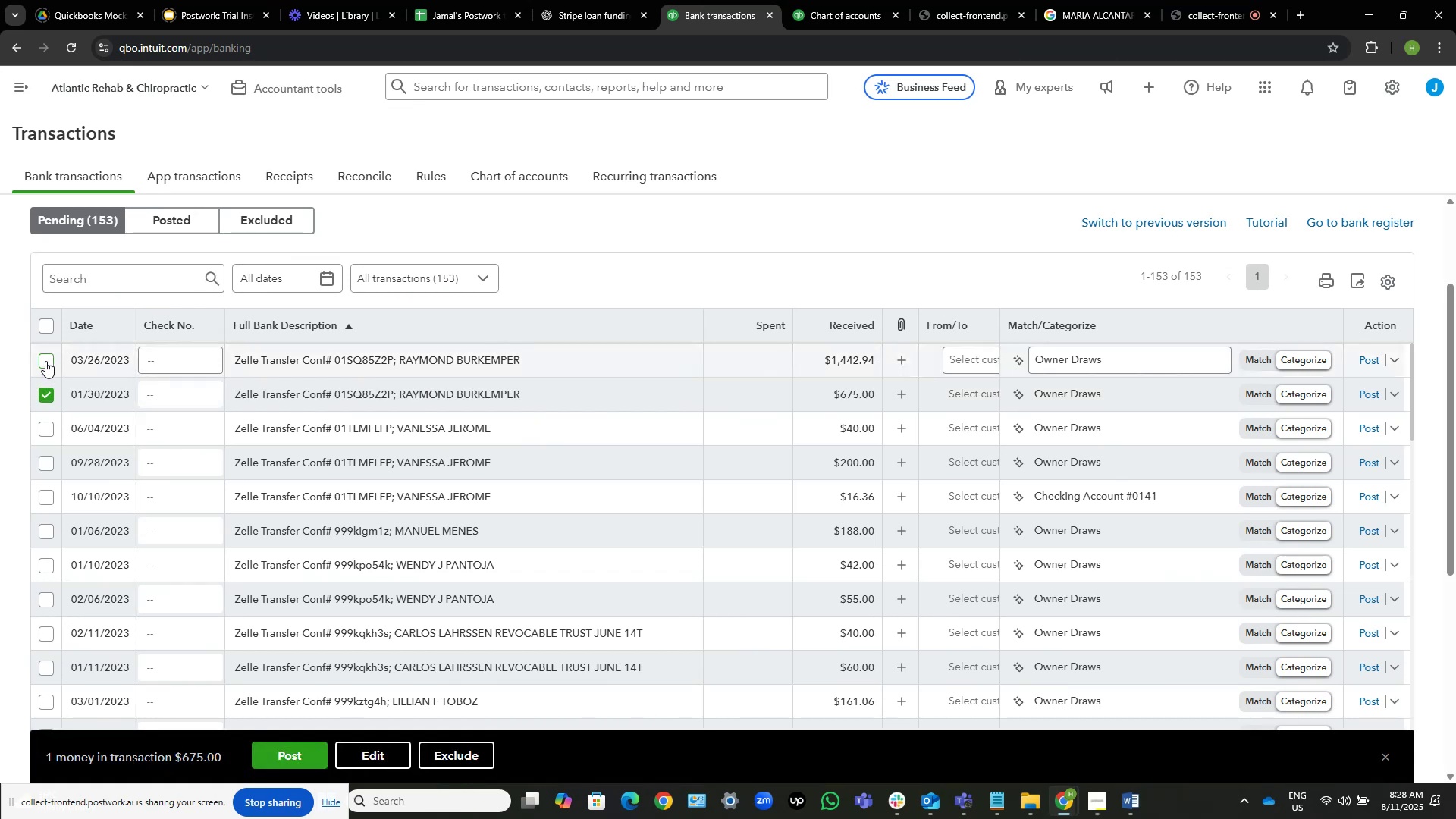 
left_click([44, 359])
 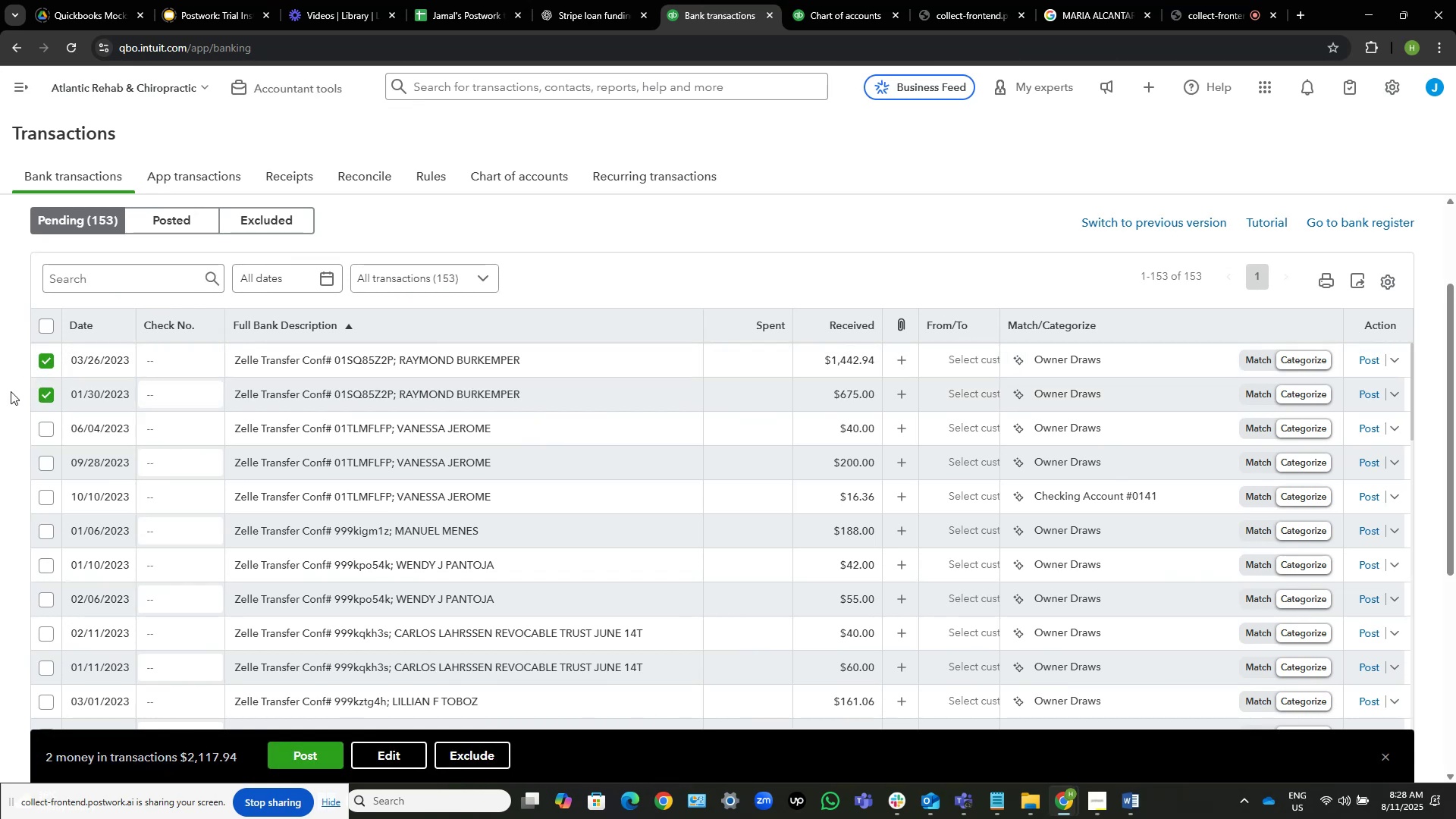 
wait(7.12)
 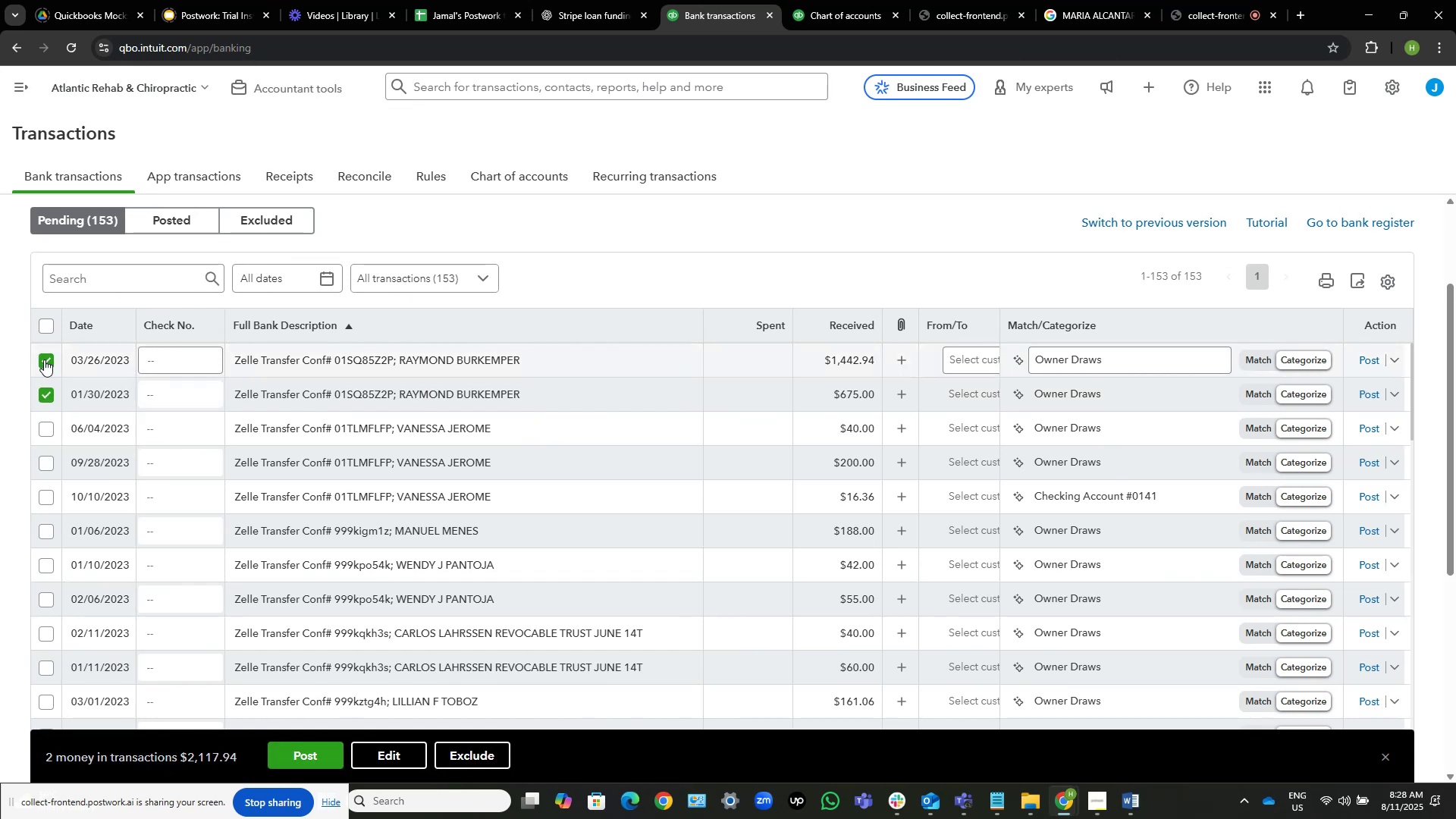 
left_click([405, 753])
 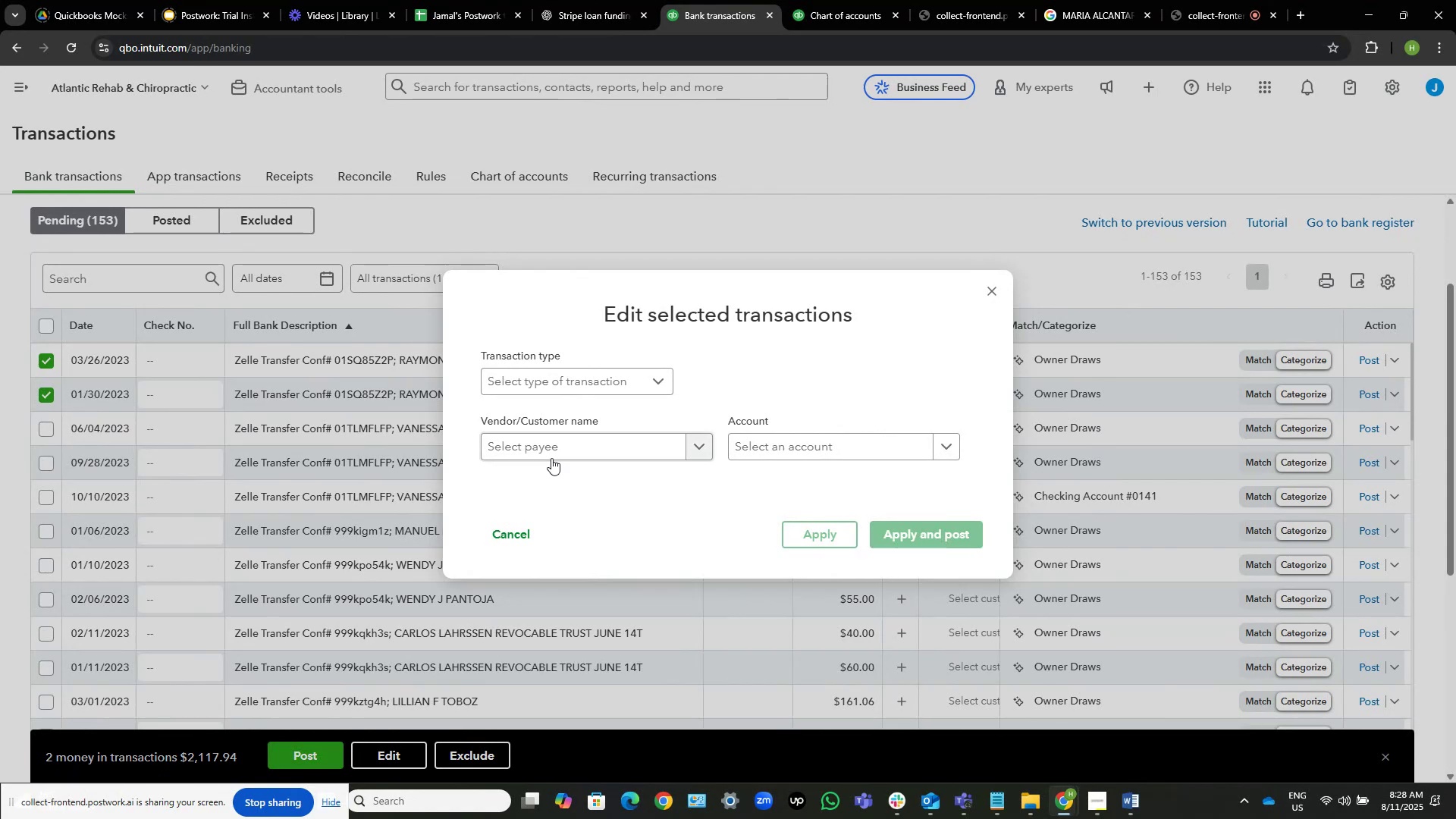 
left_click([562, 450])
 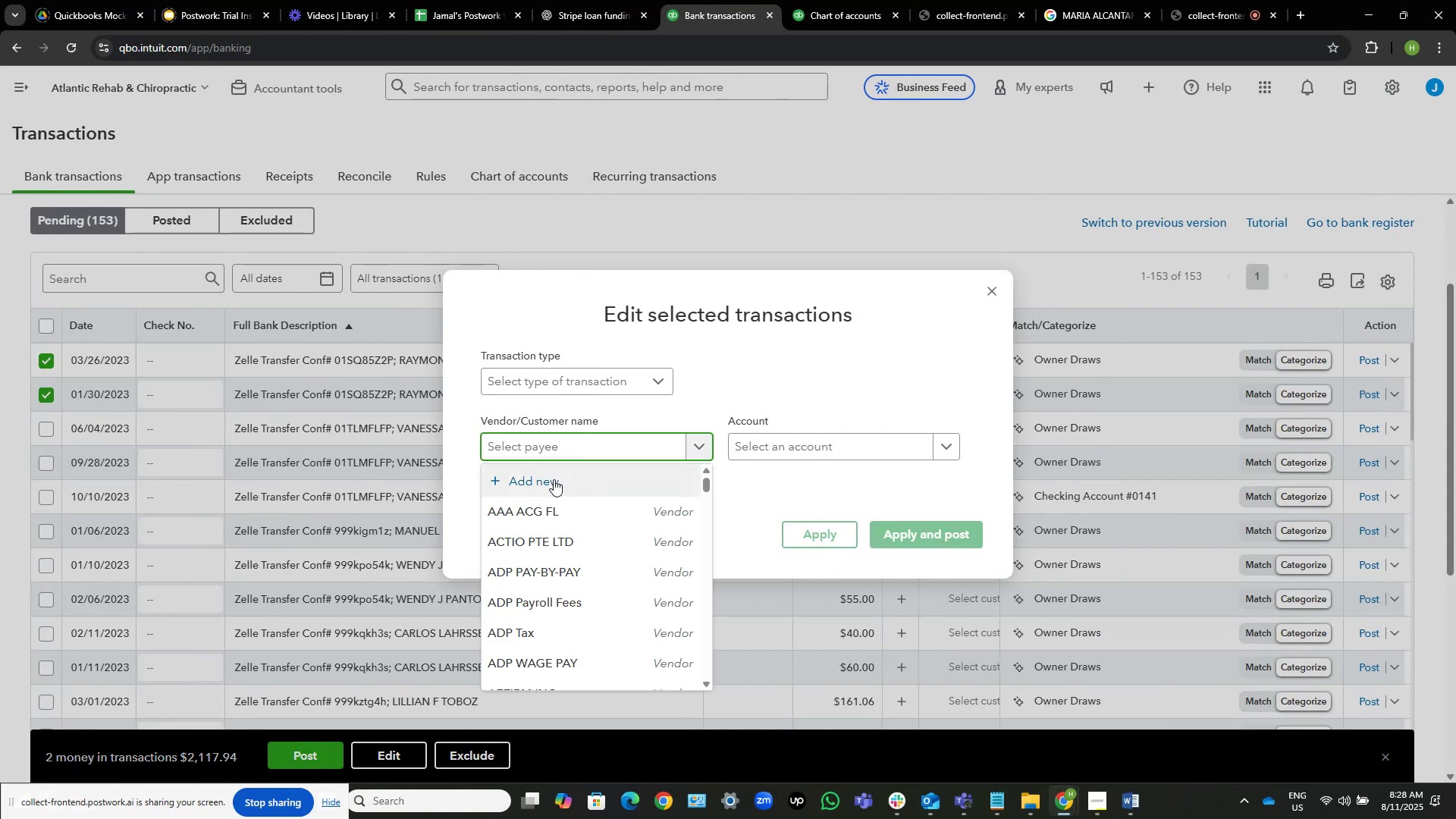 
left_click([554, 479])
 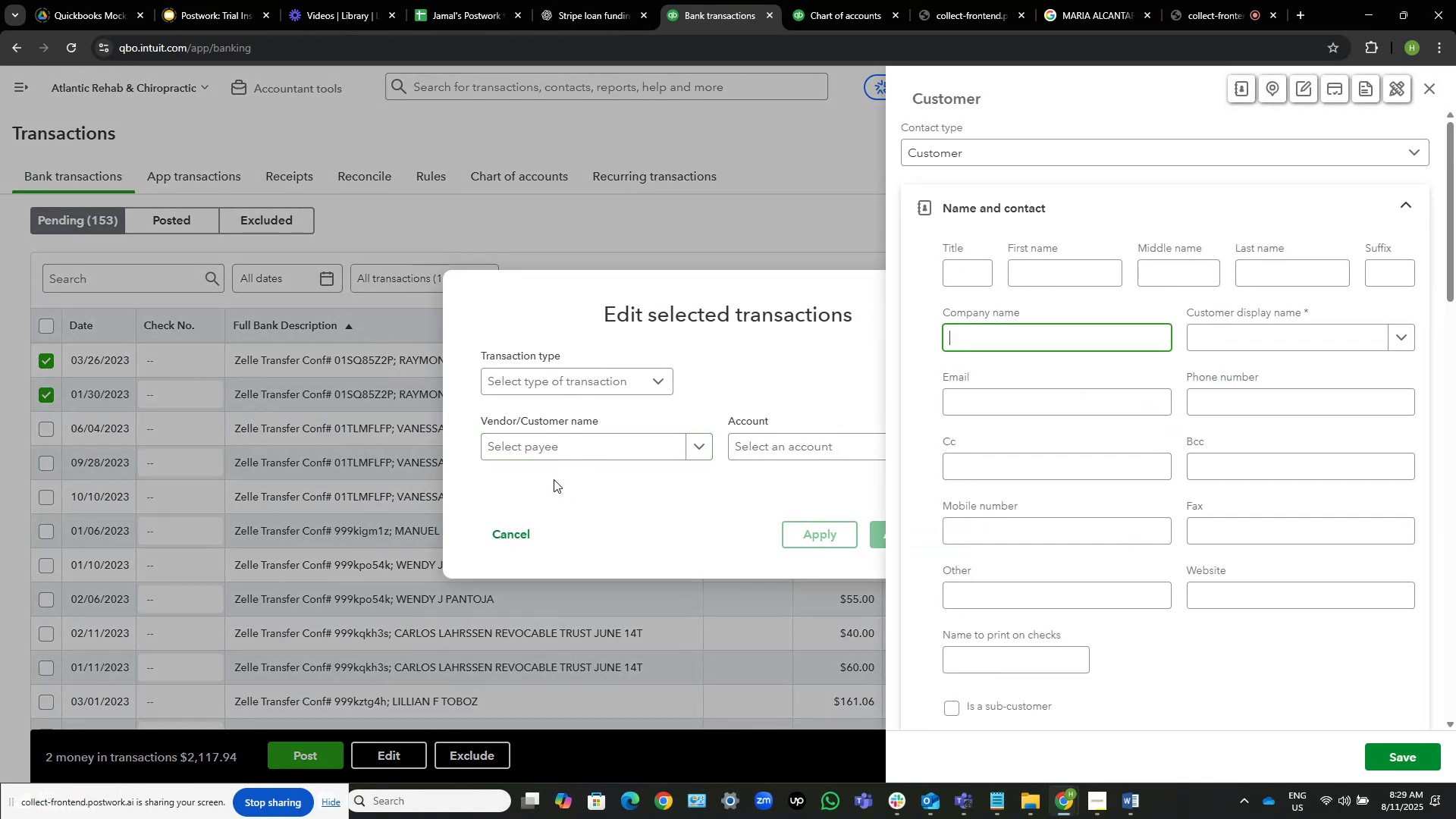 
key(Control+V)
 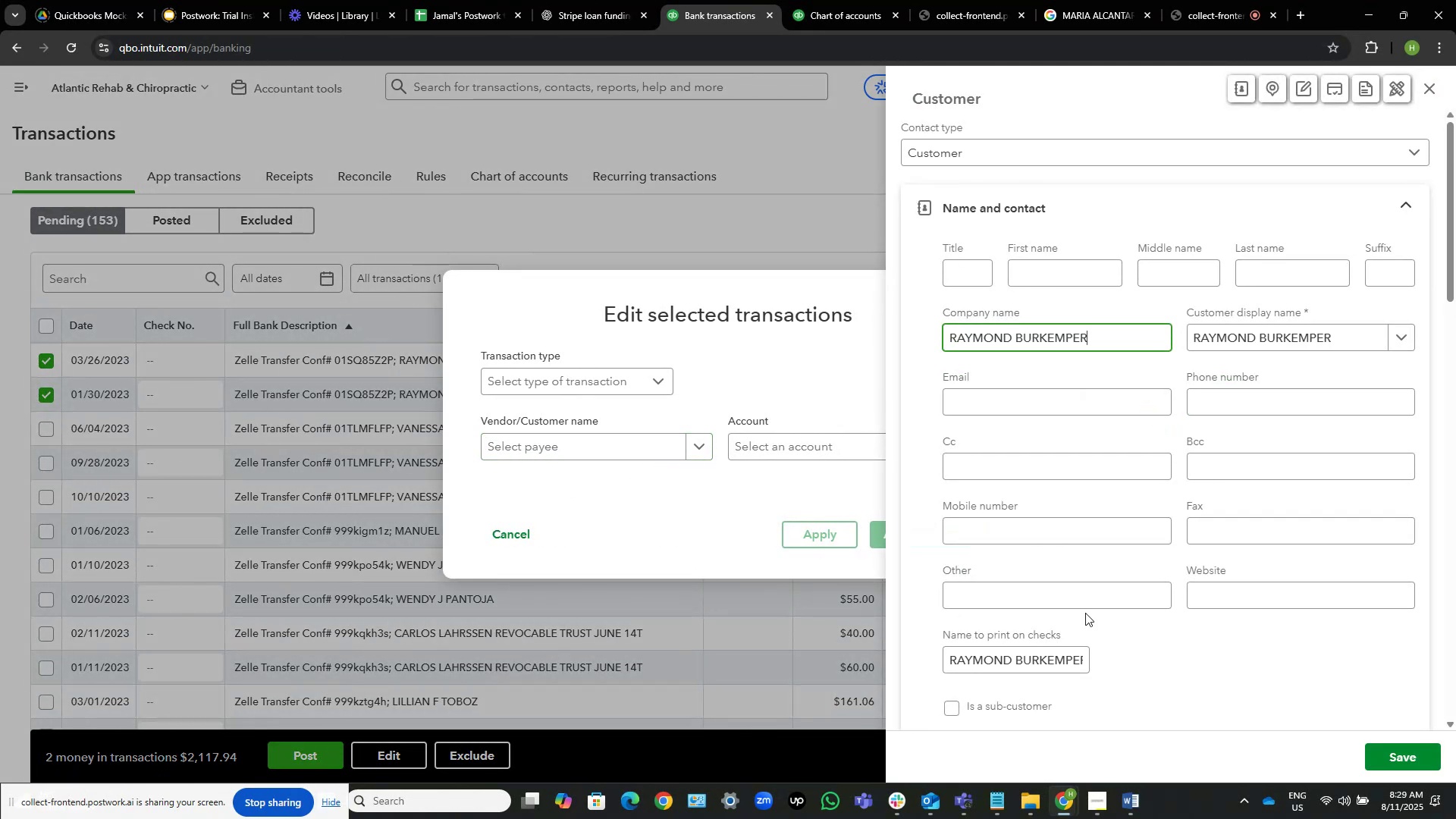 
left_click([1417, 755])
 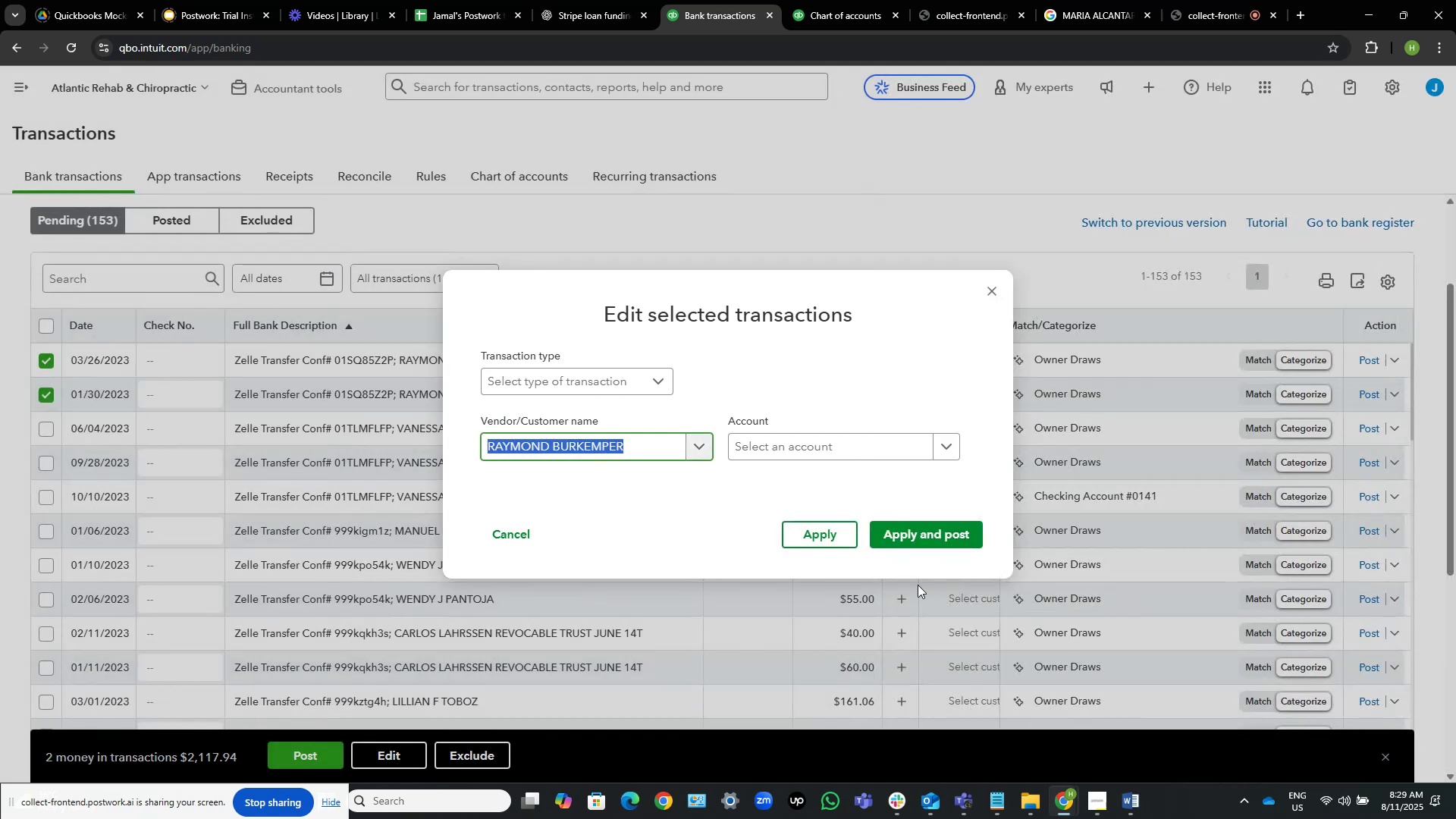 
left_click([746, 488])
 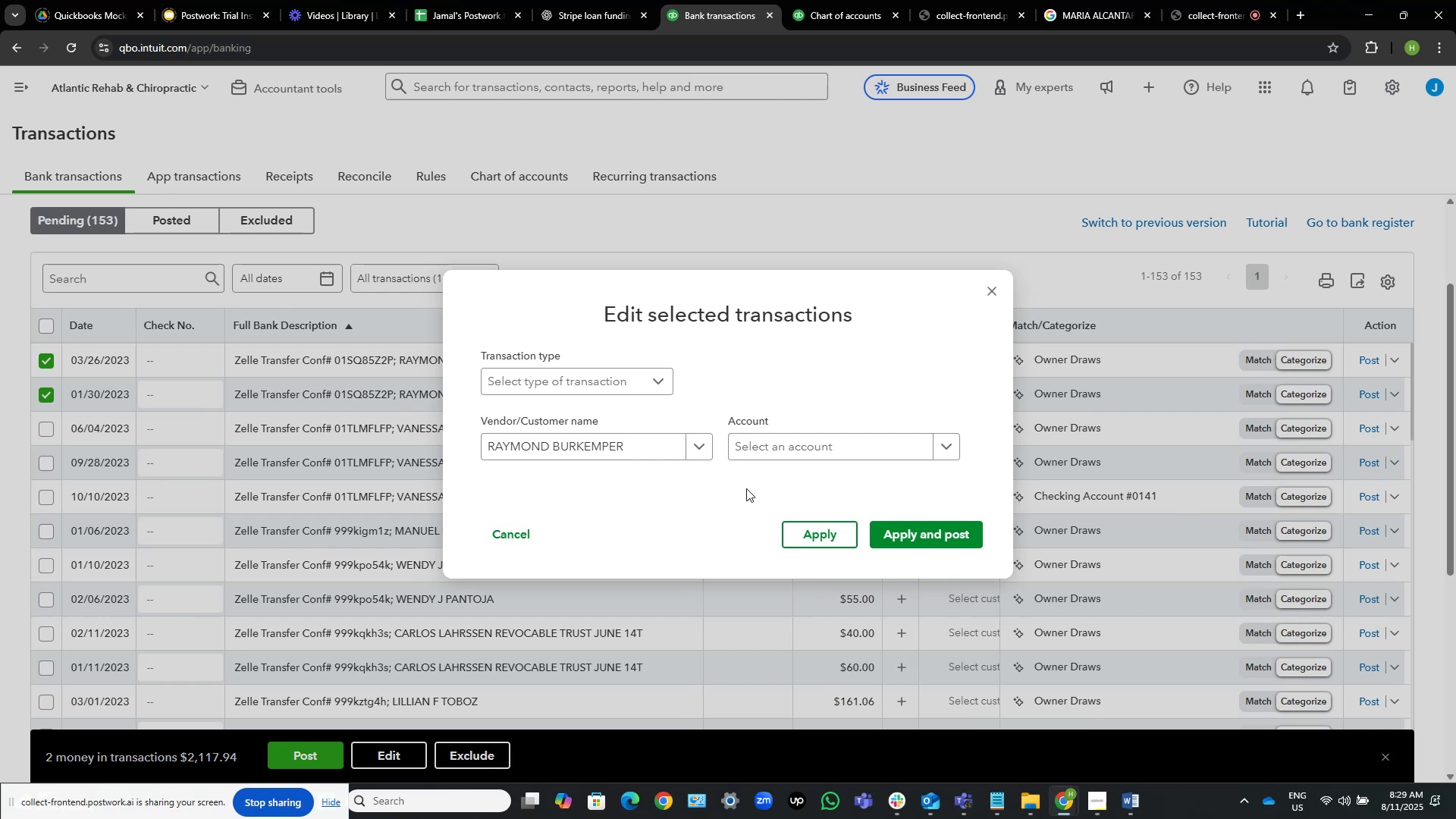 
wait(14.29)
 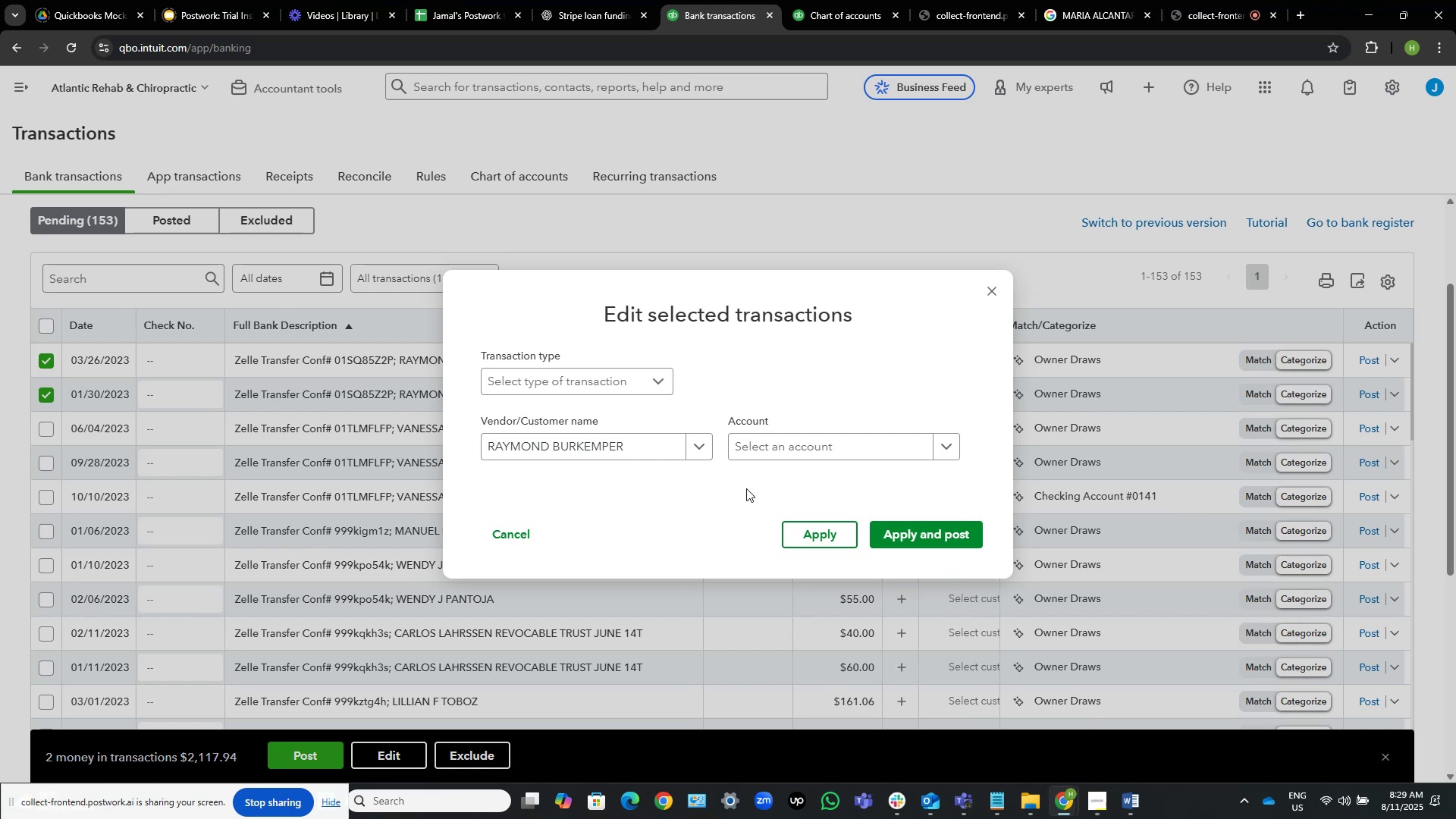 
left_click([789, 443])
 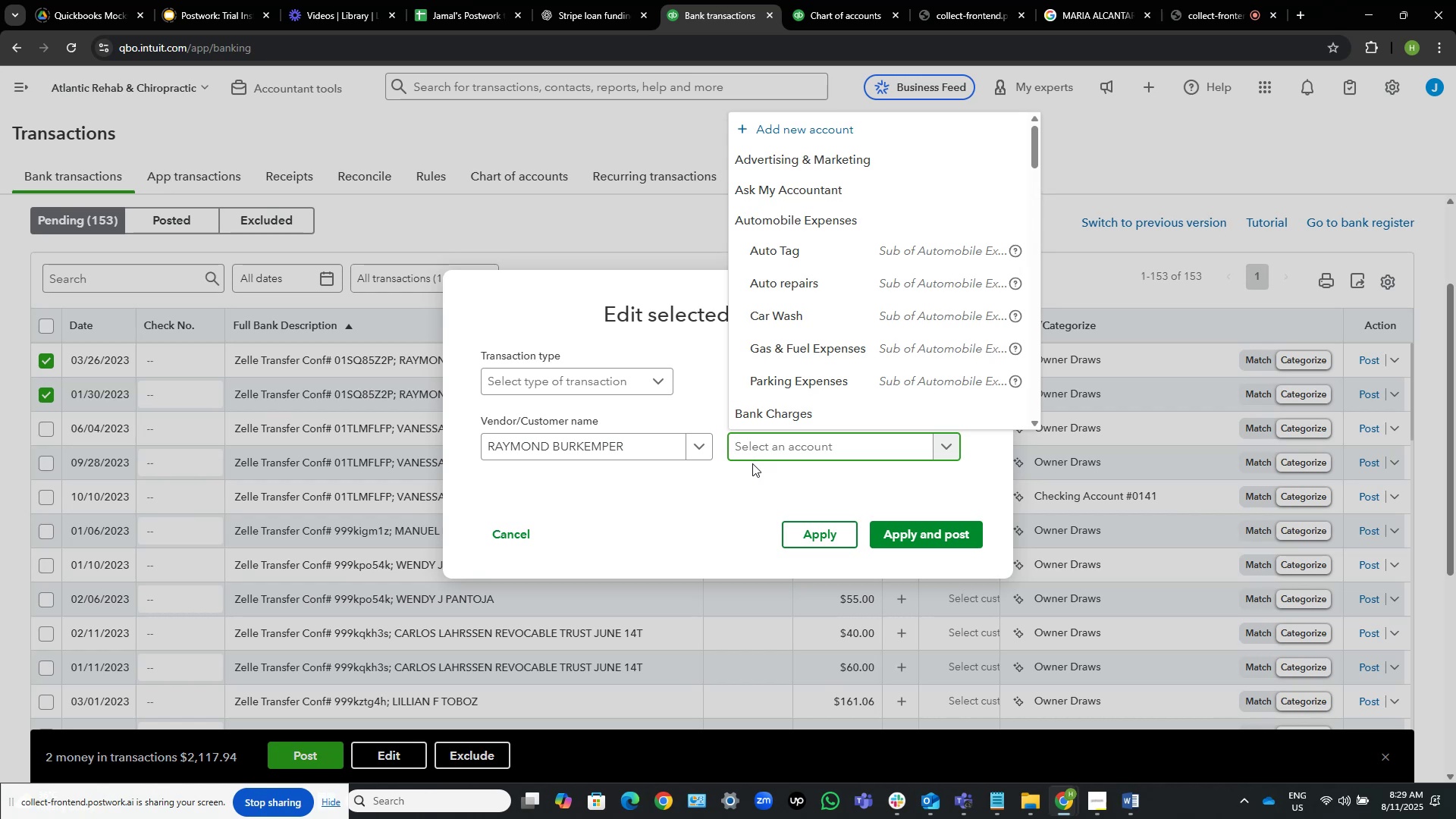 
wait(5.28)
 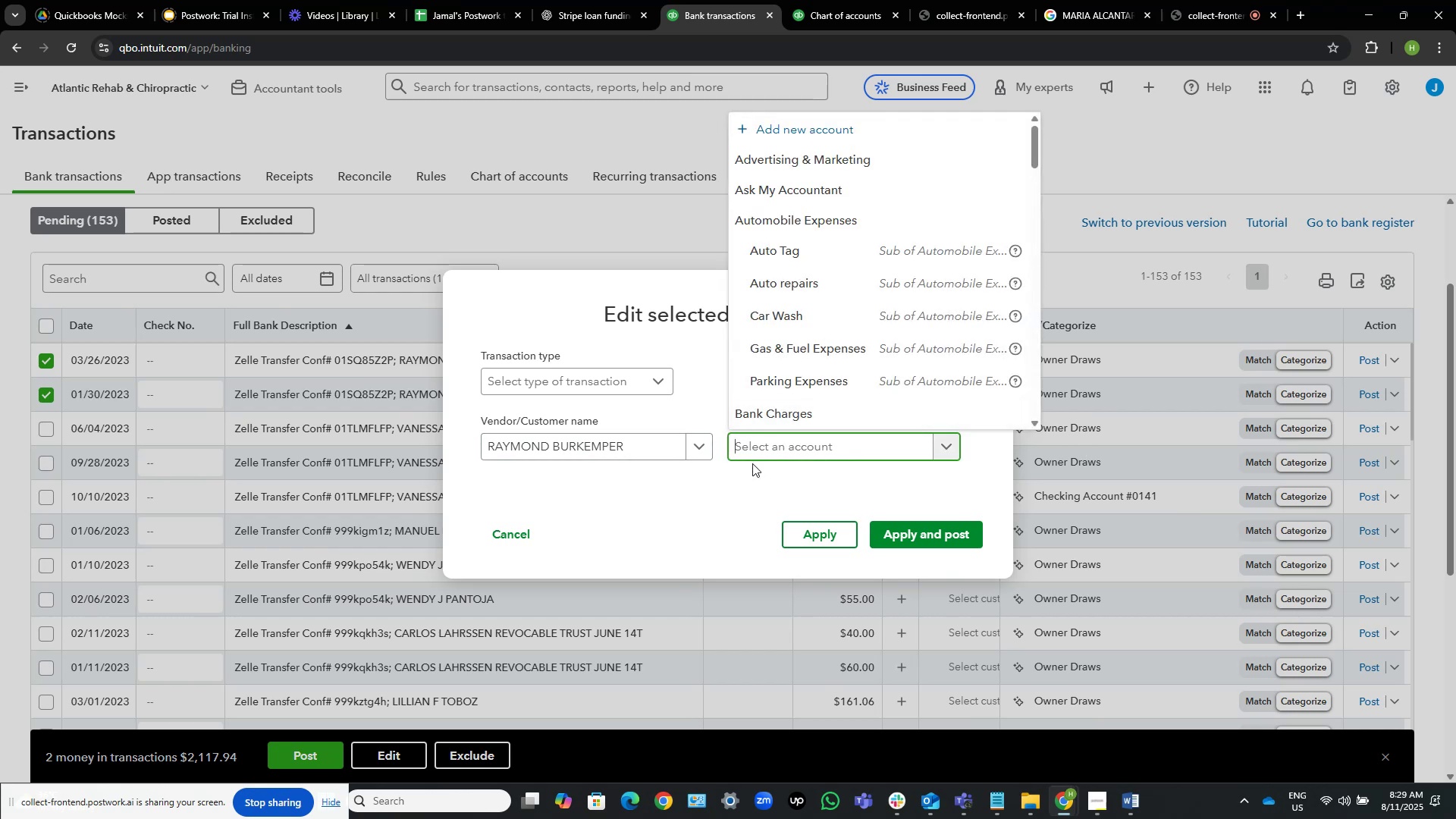 
type(ask)
 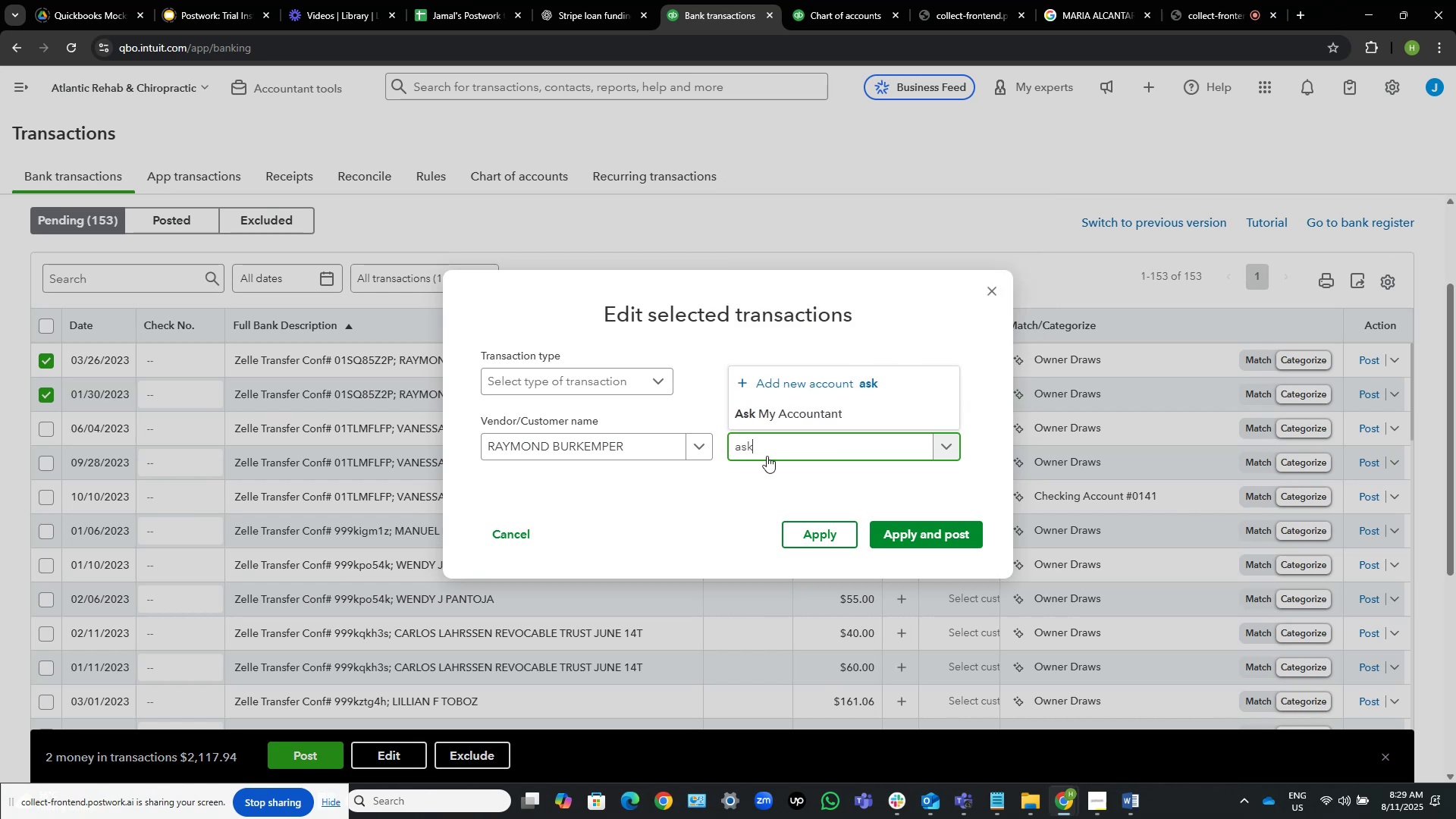 
left_click([777, 423])
 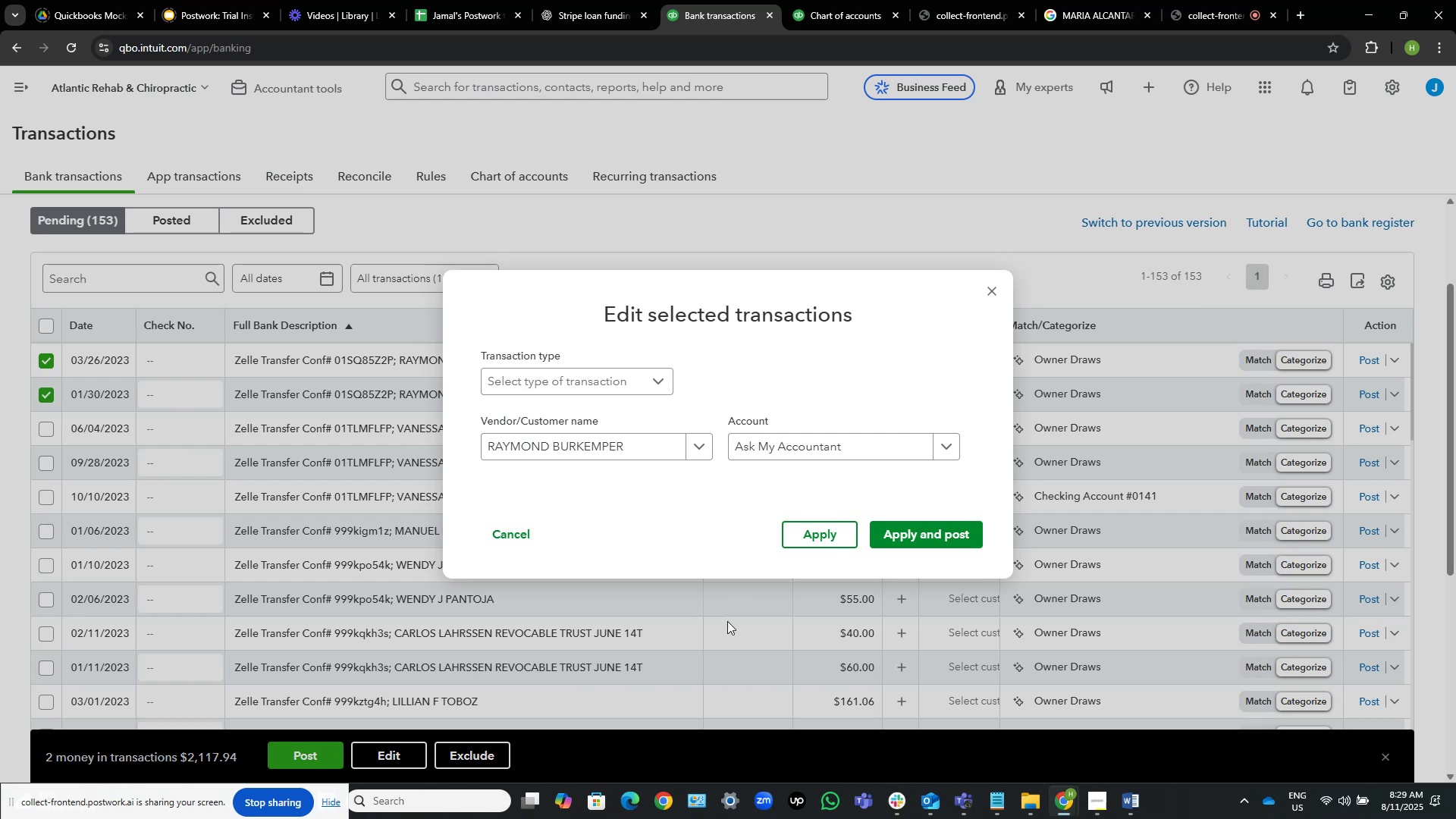 
wait(19.52)
 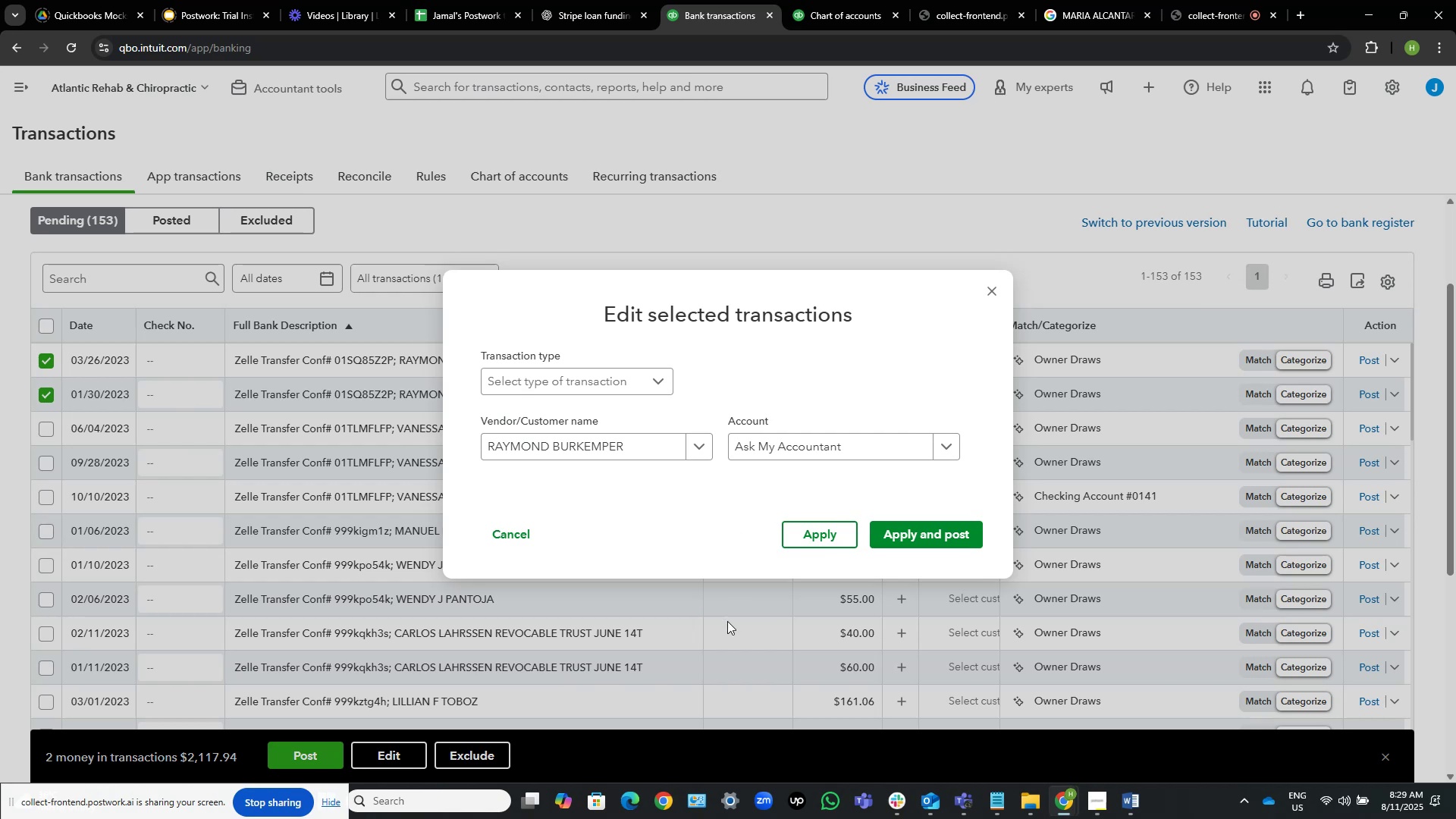 
left_click([933, 529])
 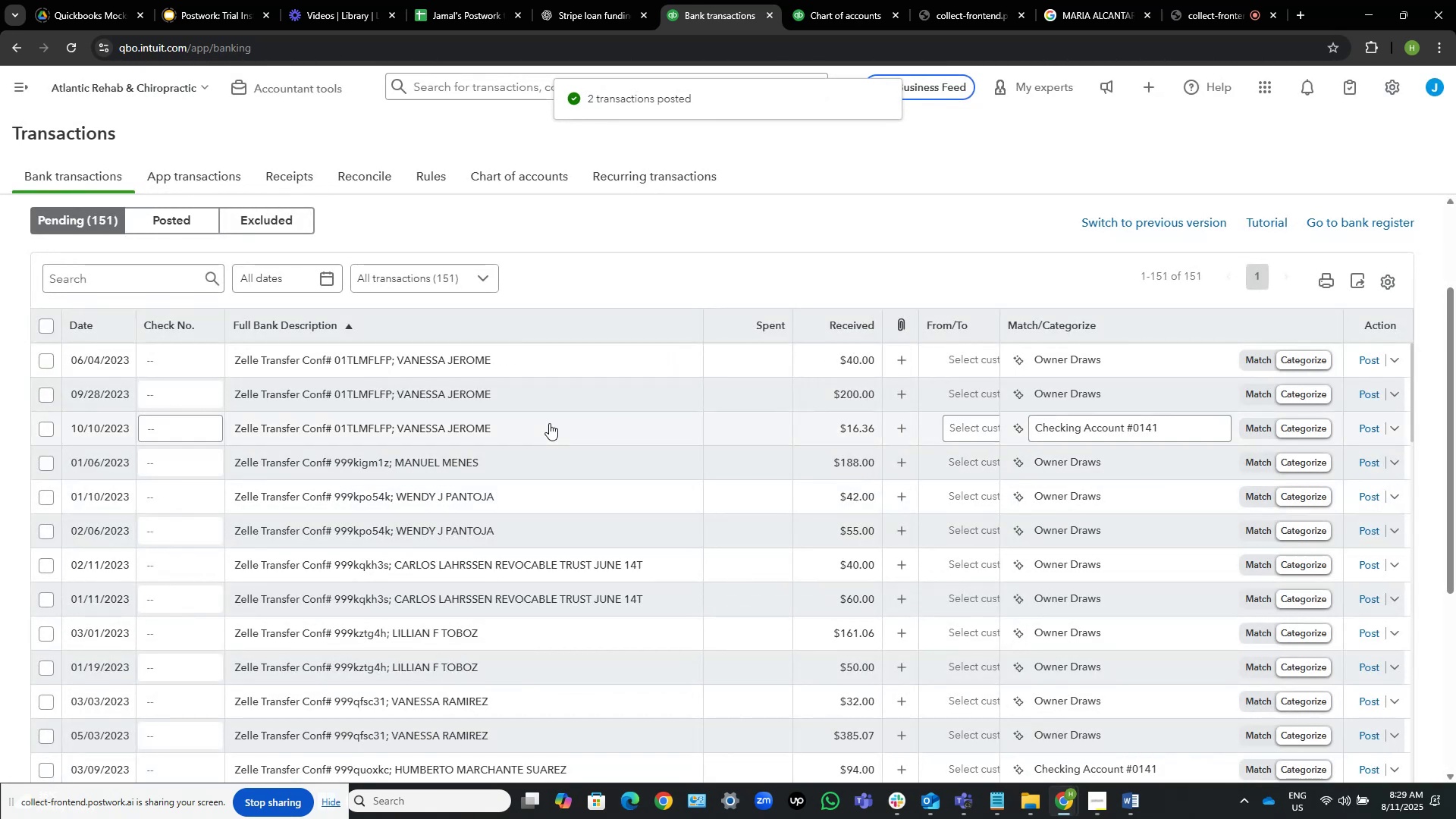 
left_click_drag(start_coordinate=[493, 362], to_coordinate=[398, 356])
 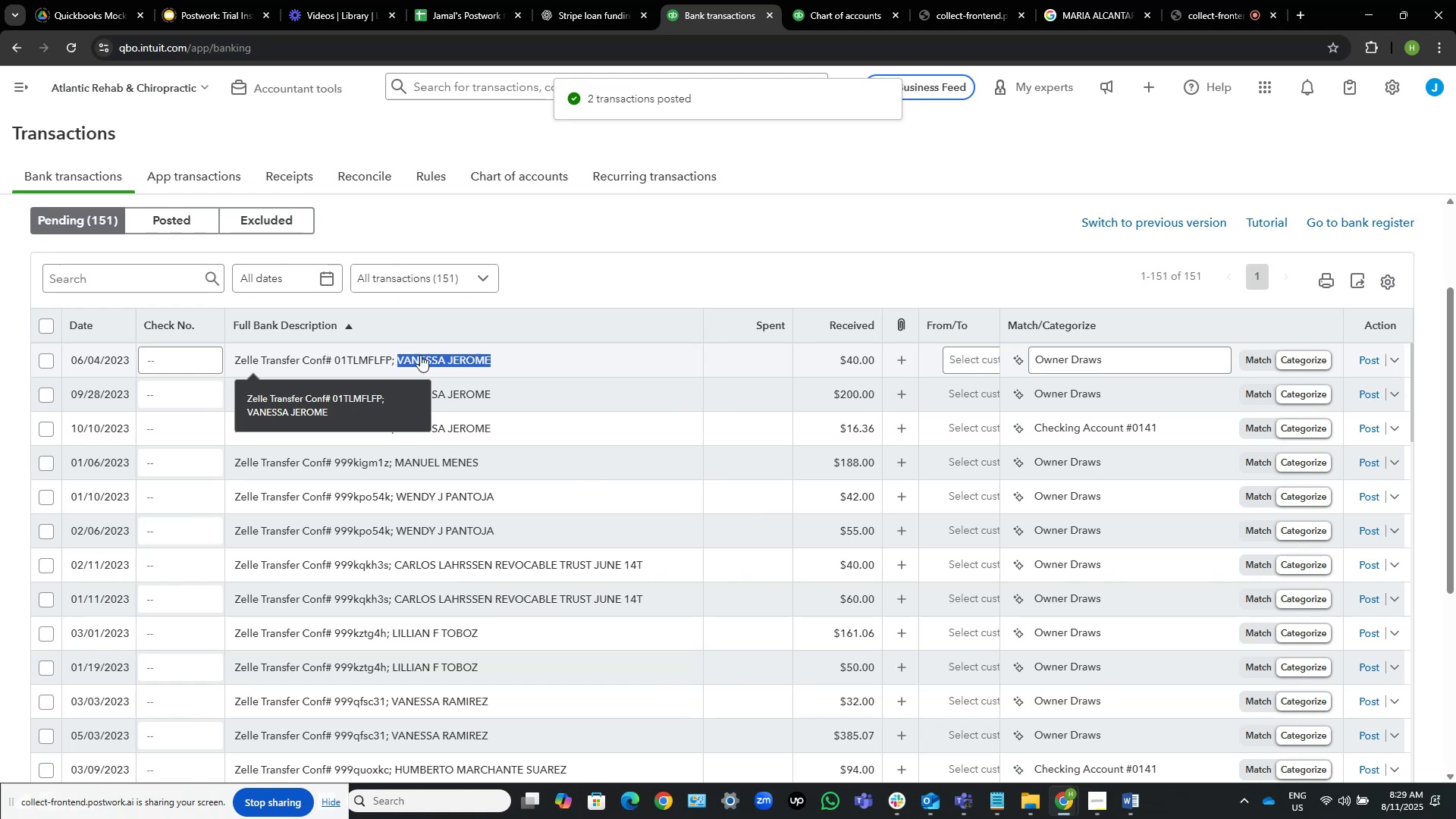 
key(Control+C)
 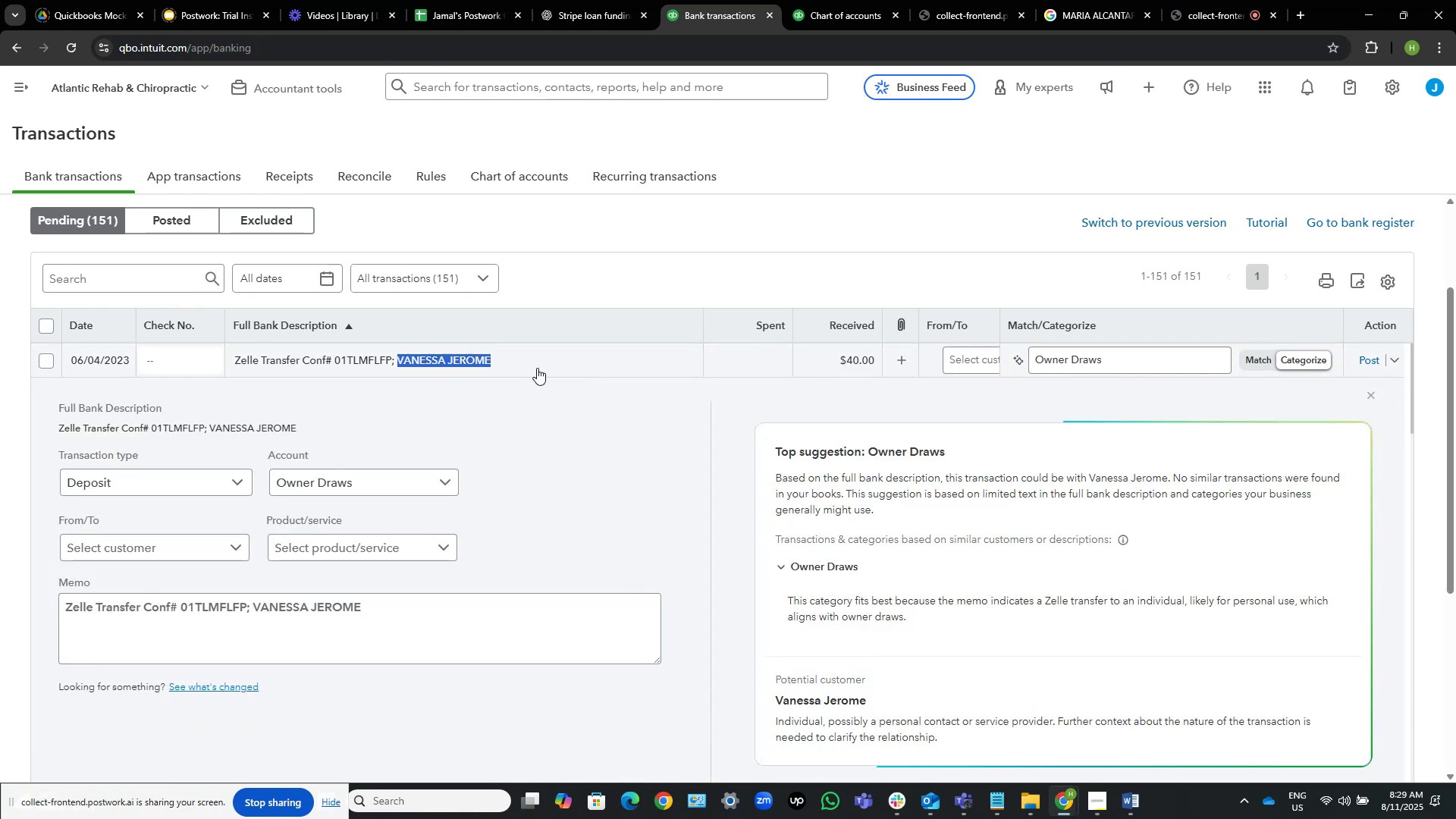 
left_click([538, 362])
 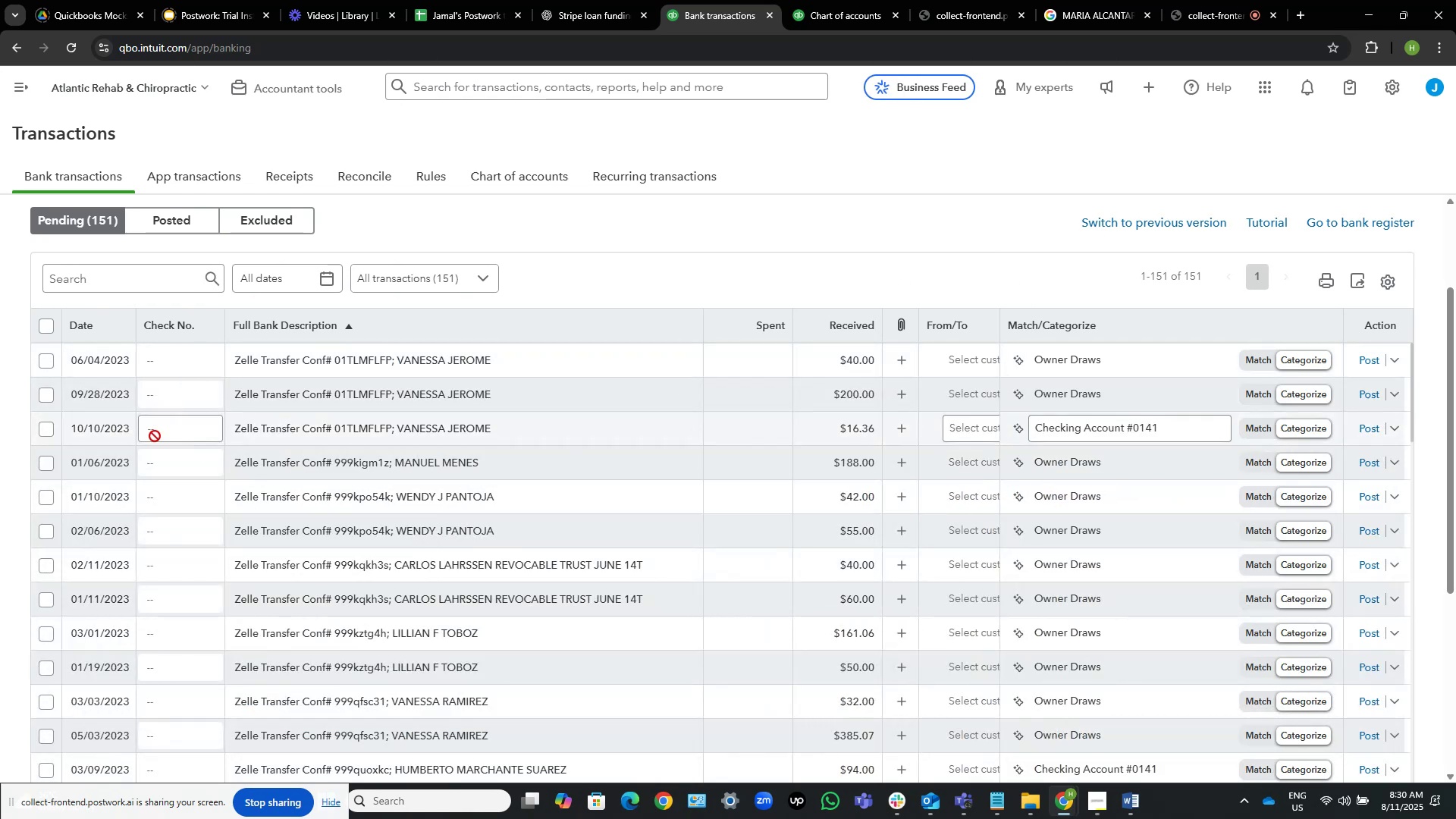 
left_click([49, 428])
 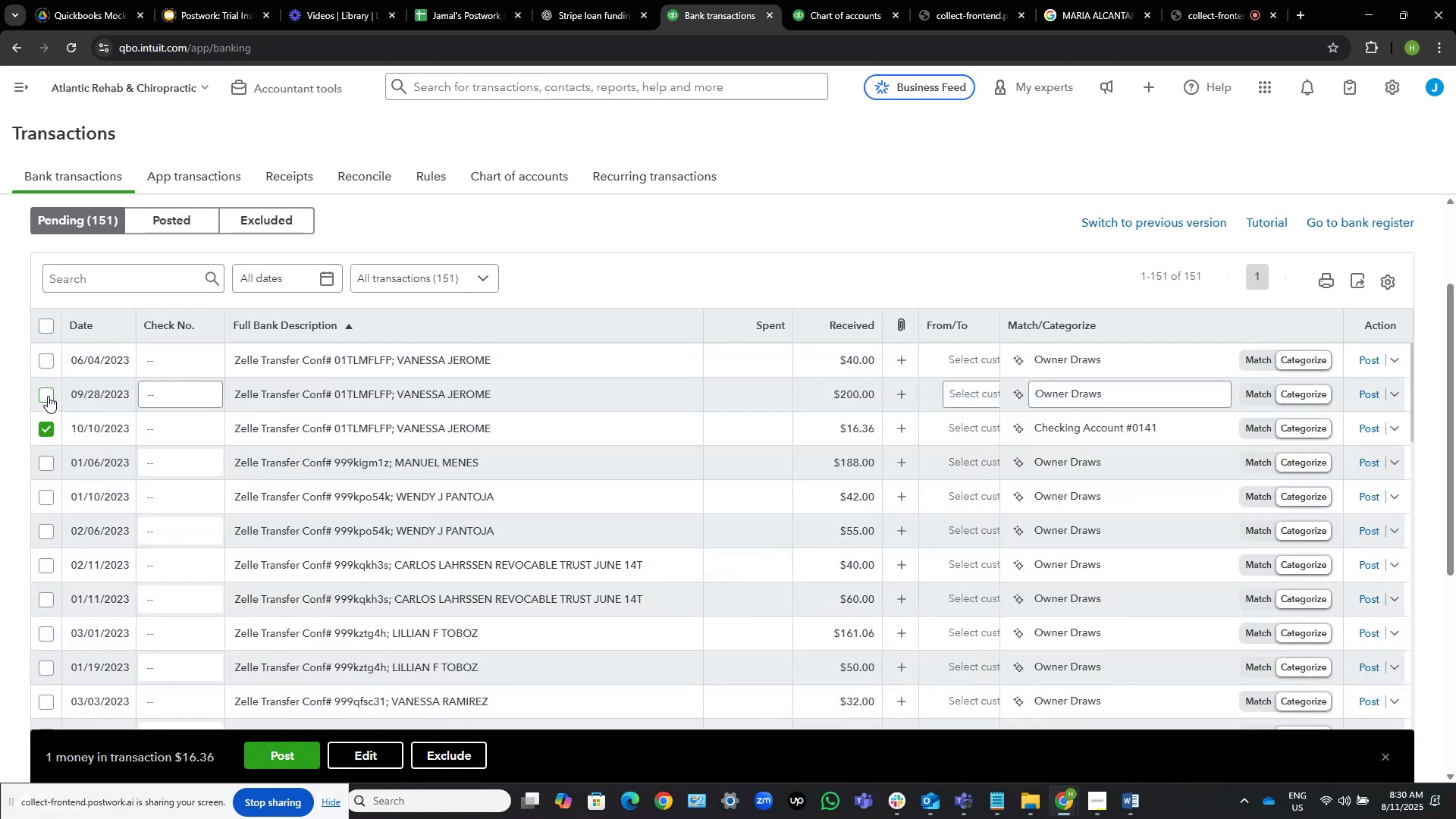 
left_click([48, 396])
 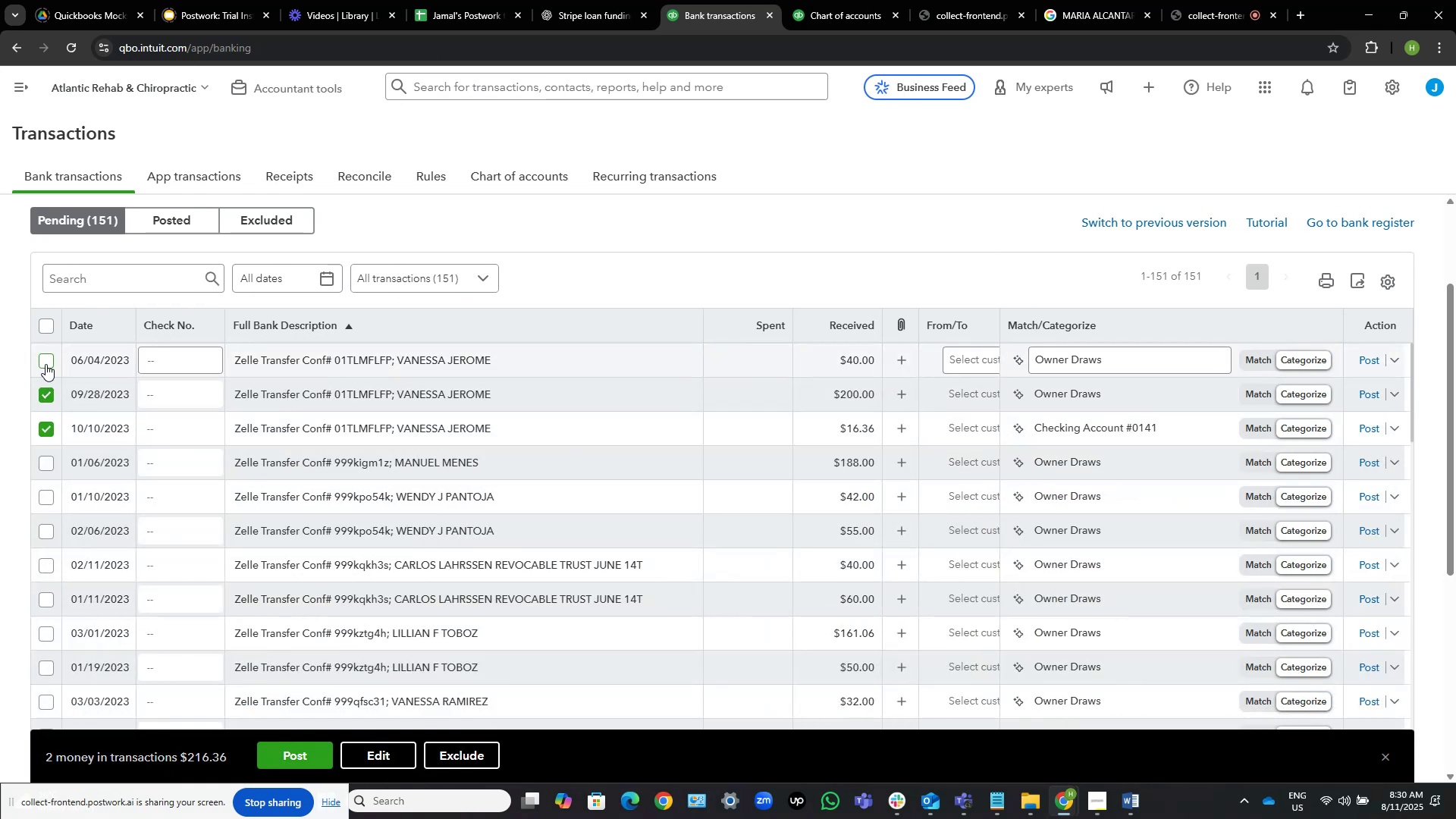 
left_click([46, 363])
 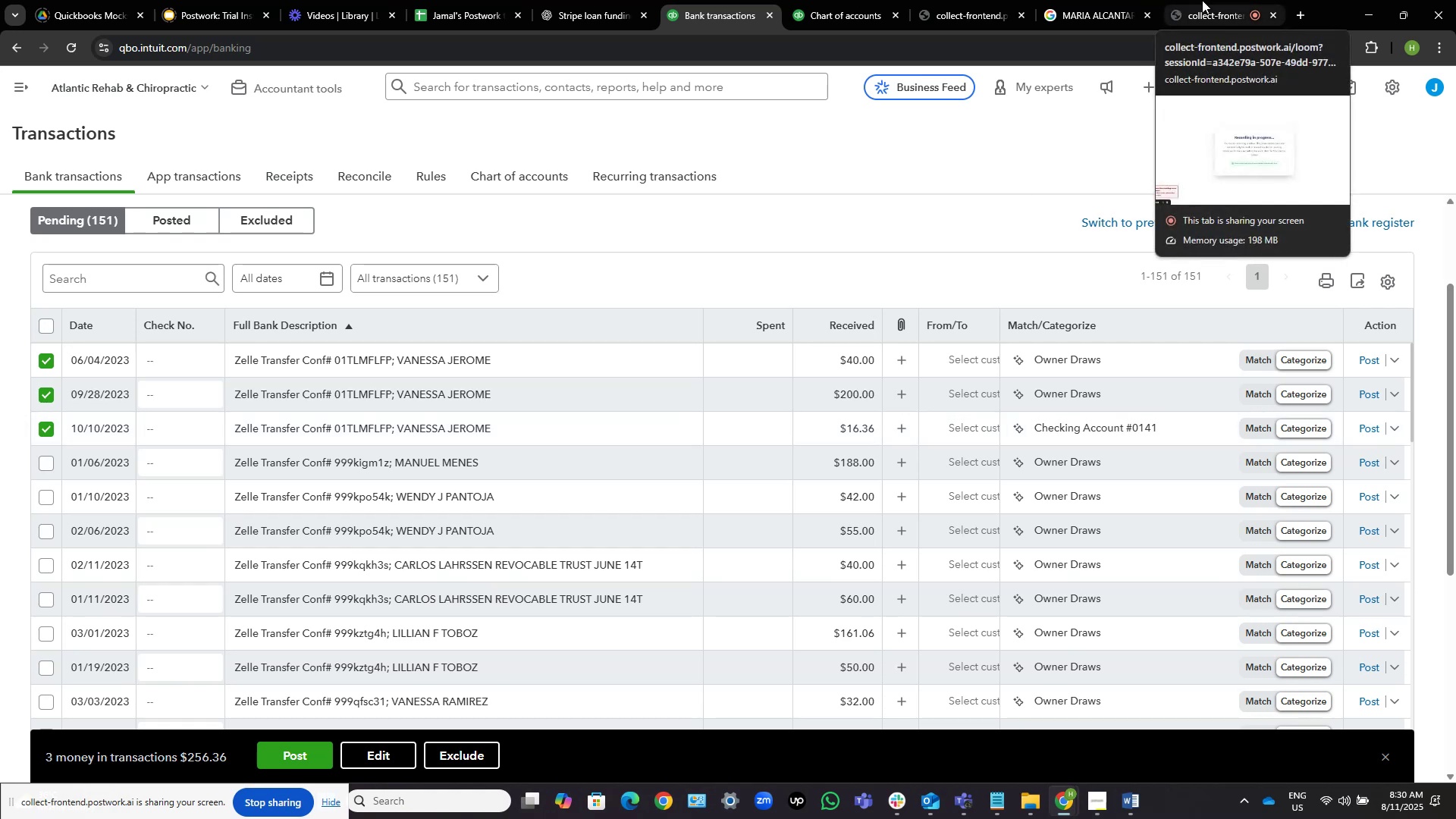 
wait(5.67)
 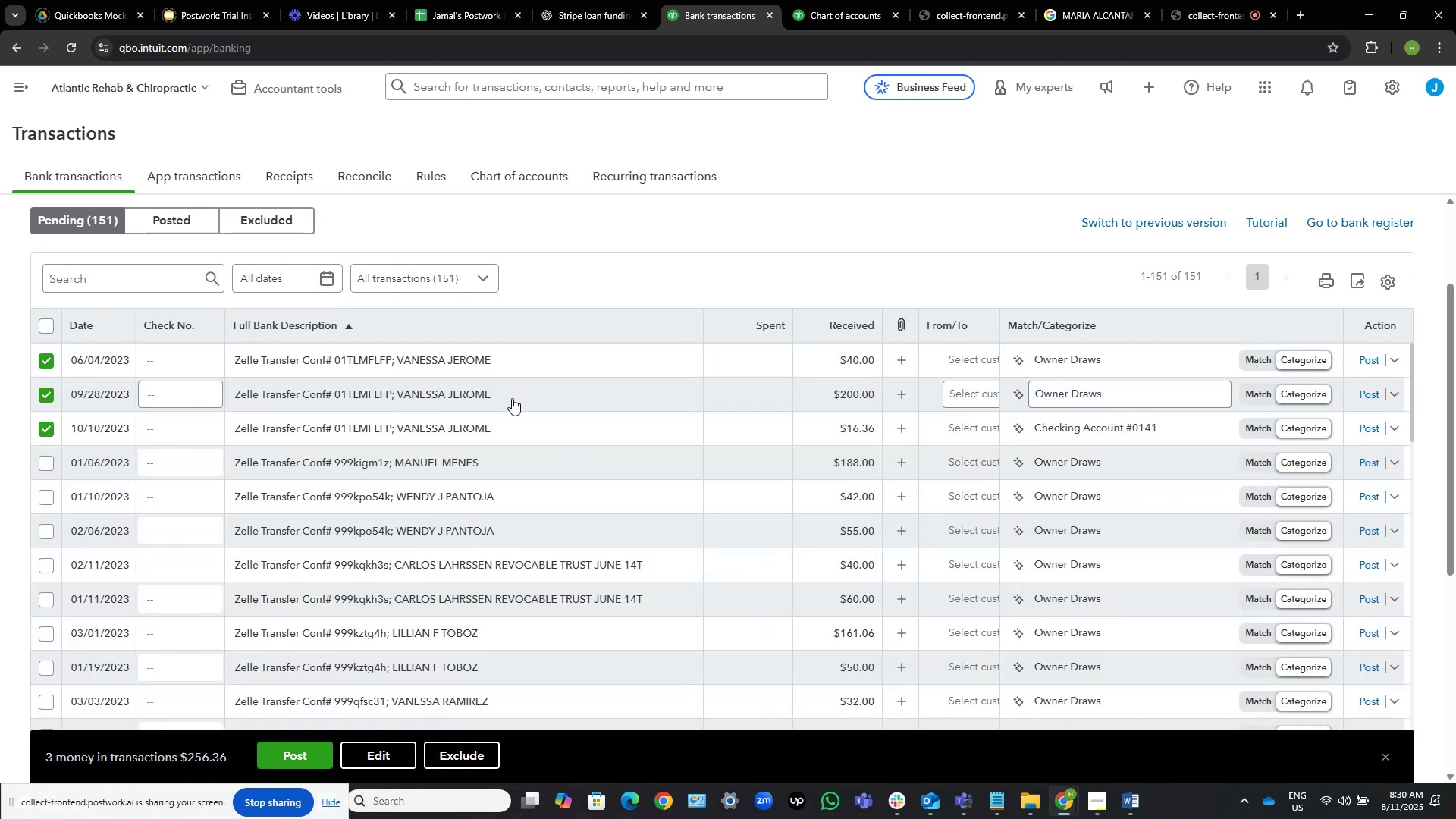 
left_click([1090, 0])
 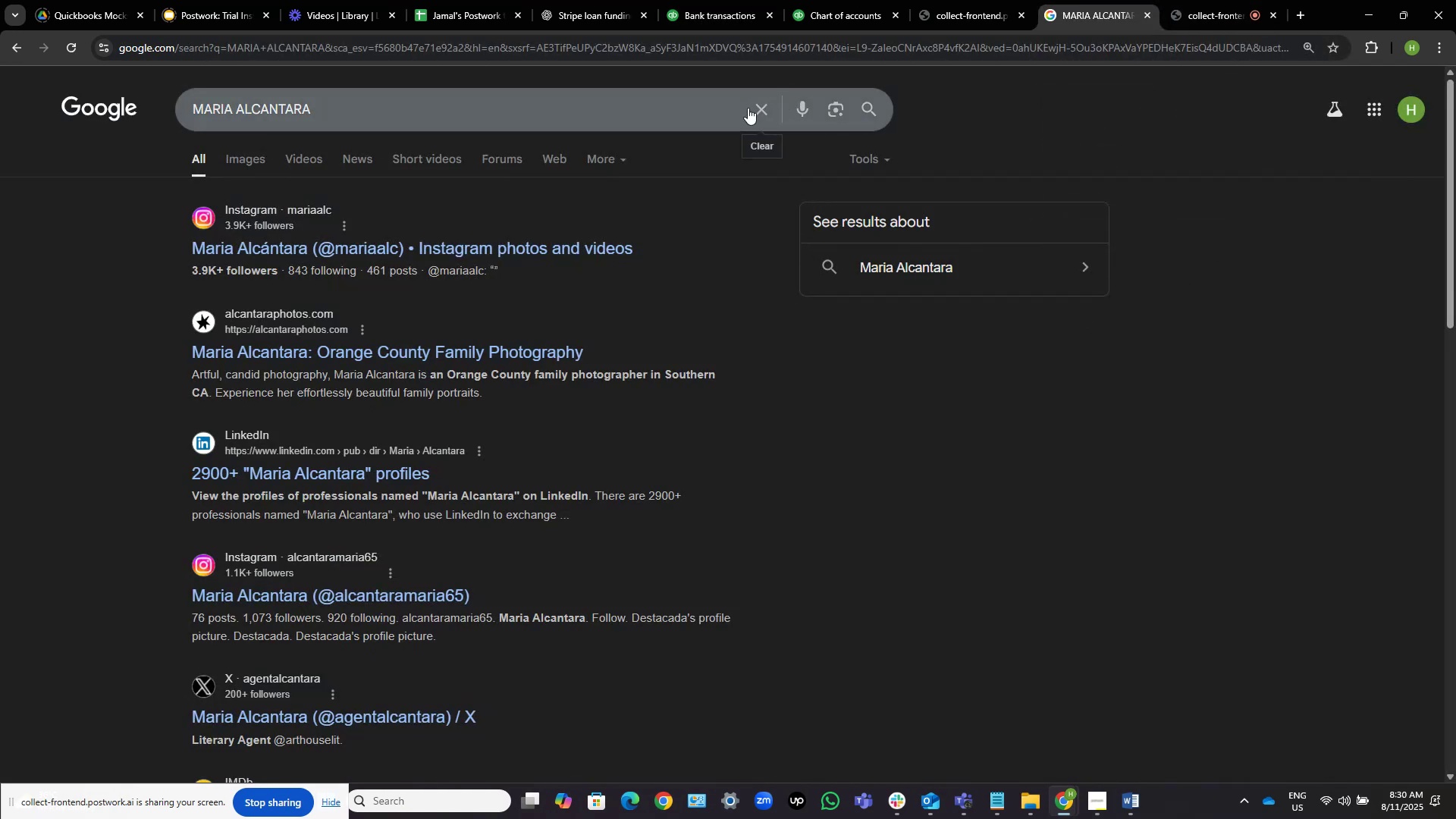 
left_click([766, 111])
 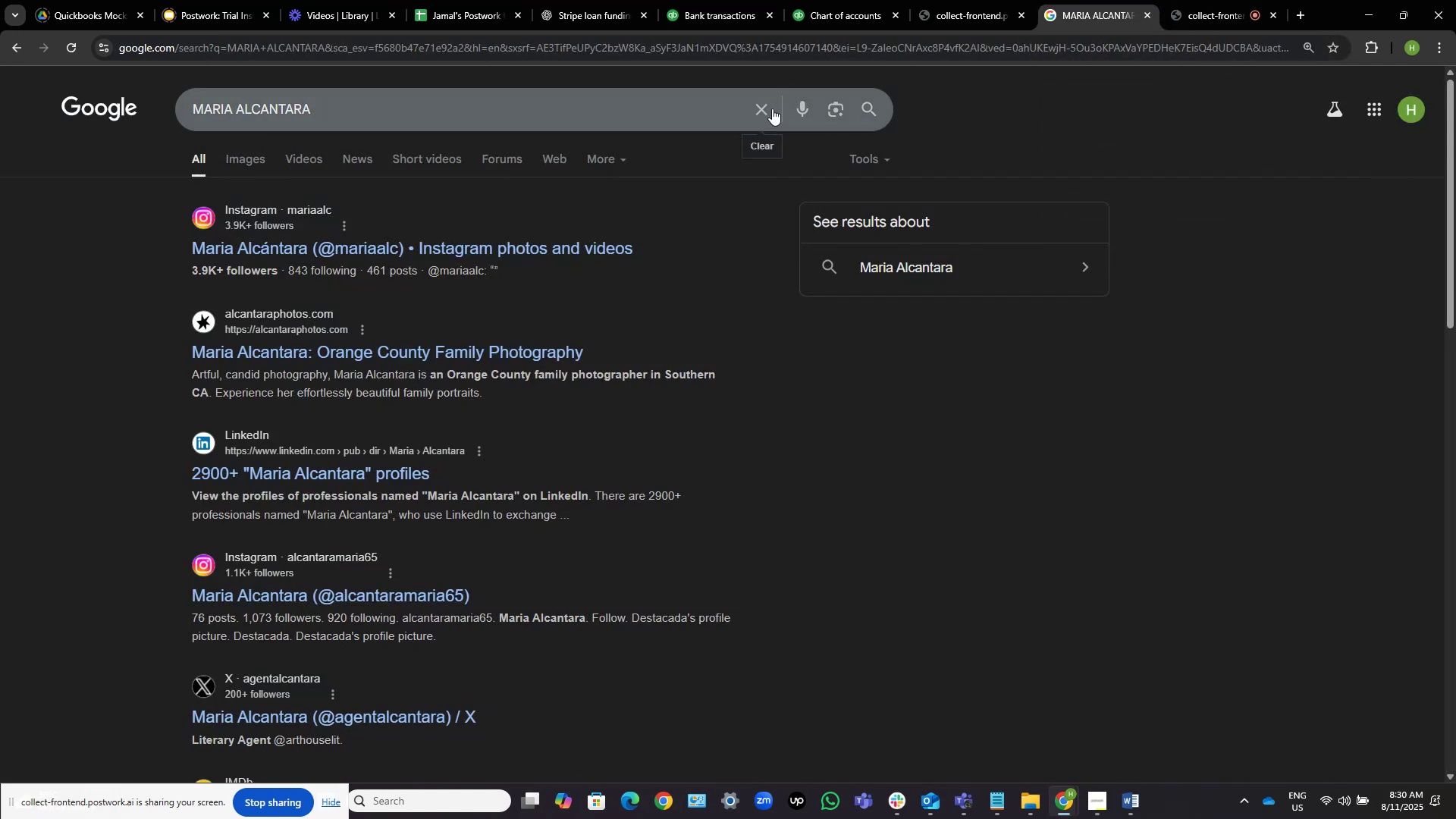 
key(Control+V)
 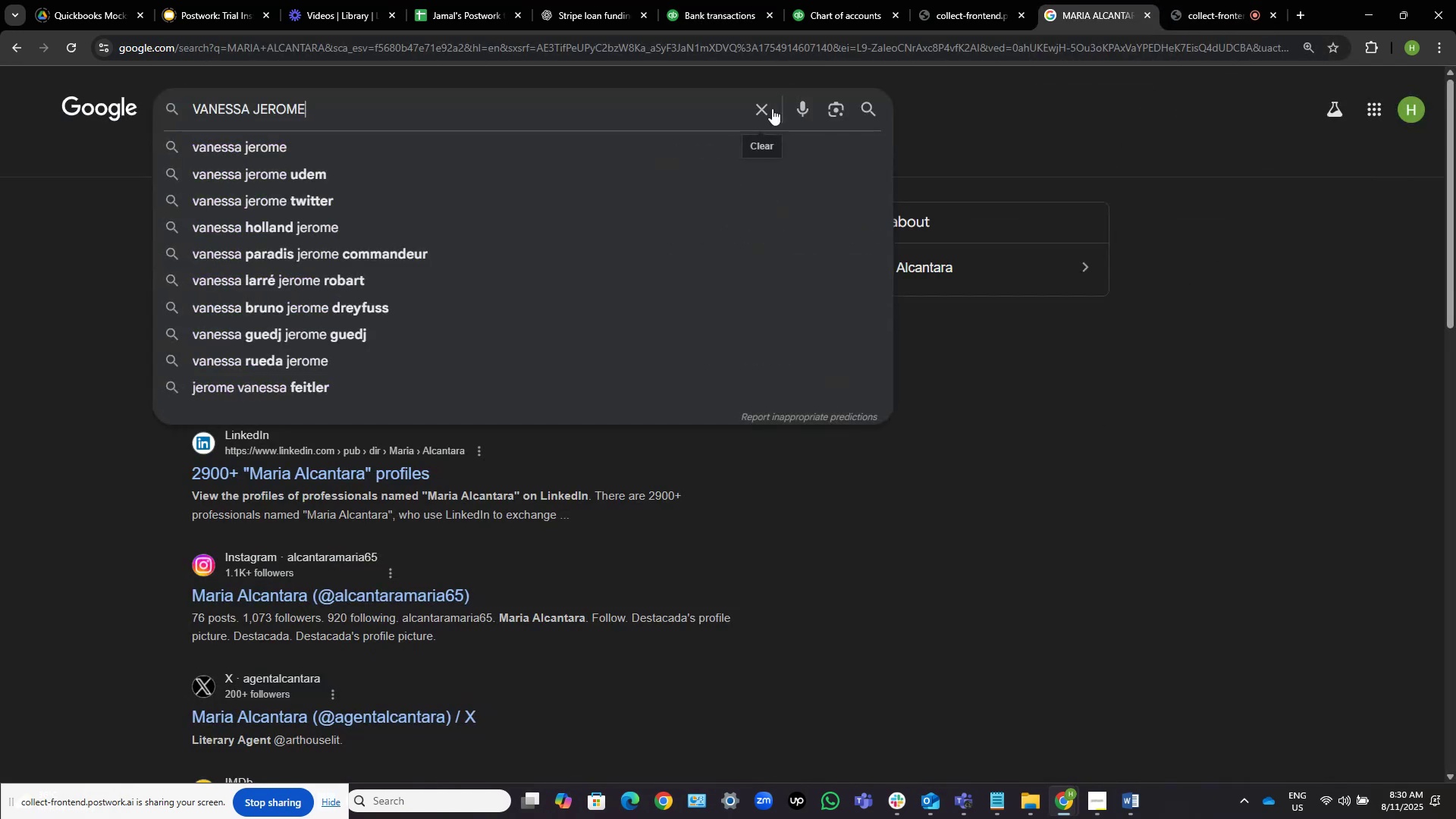 
key(NumpadEnter)
 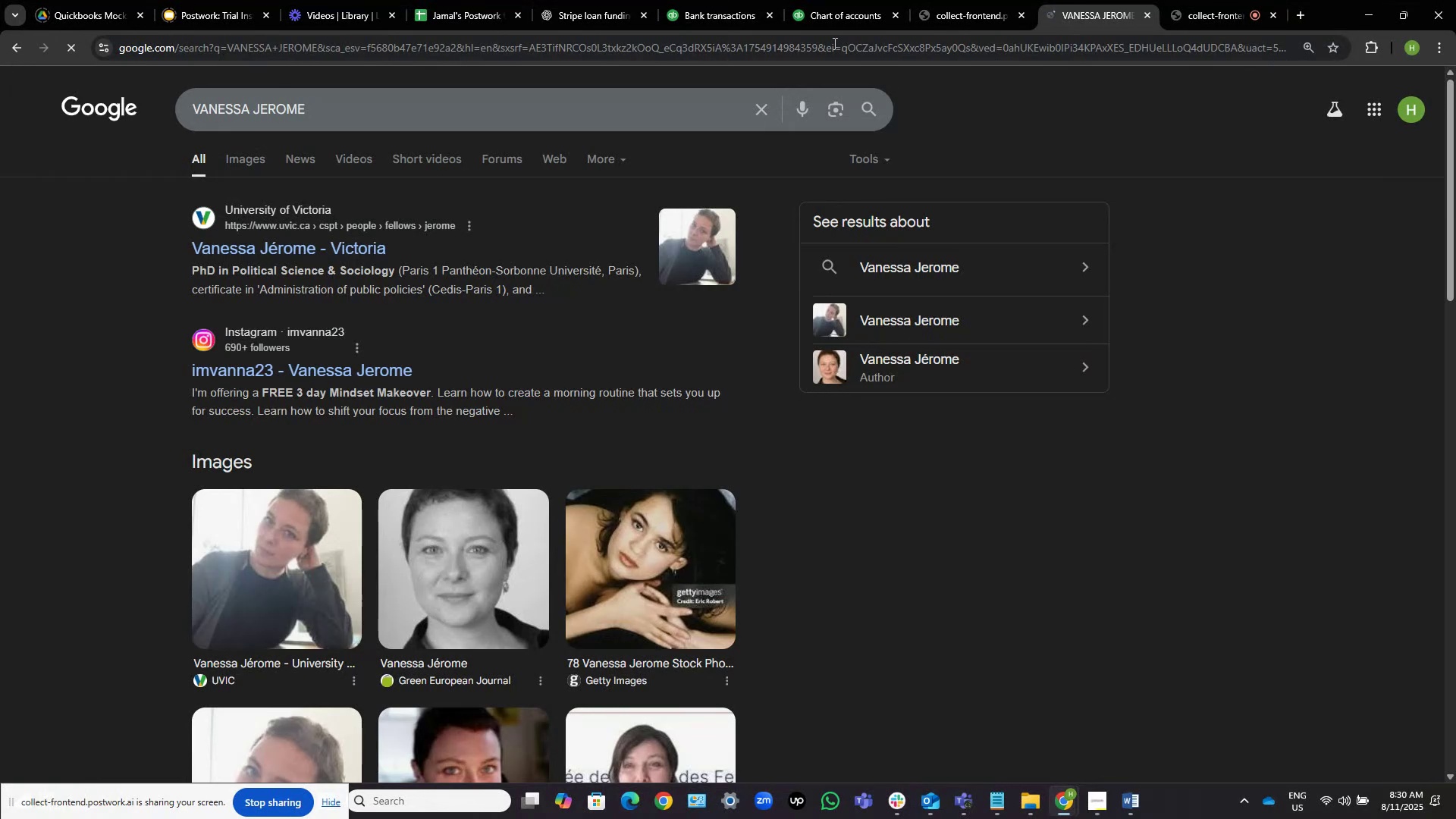 
left_click([670, 0])
 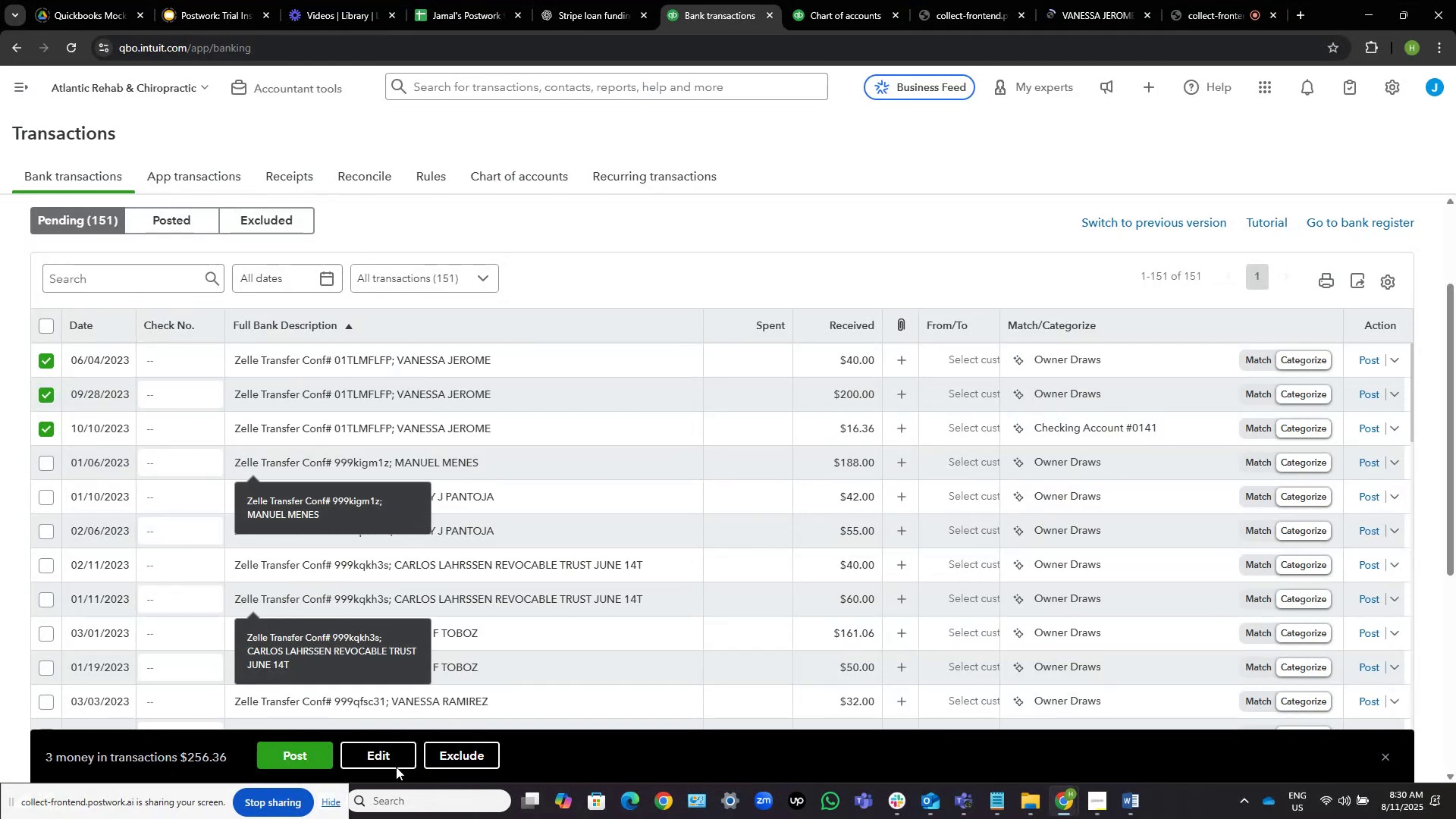 
left_click([385, 758])
 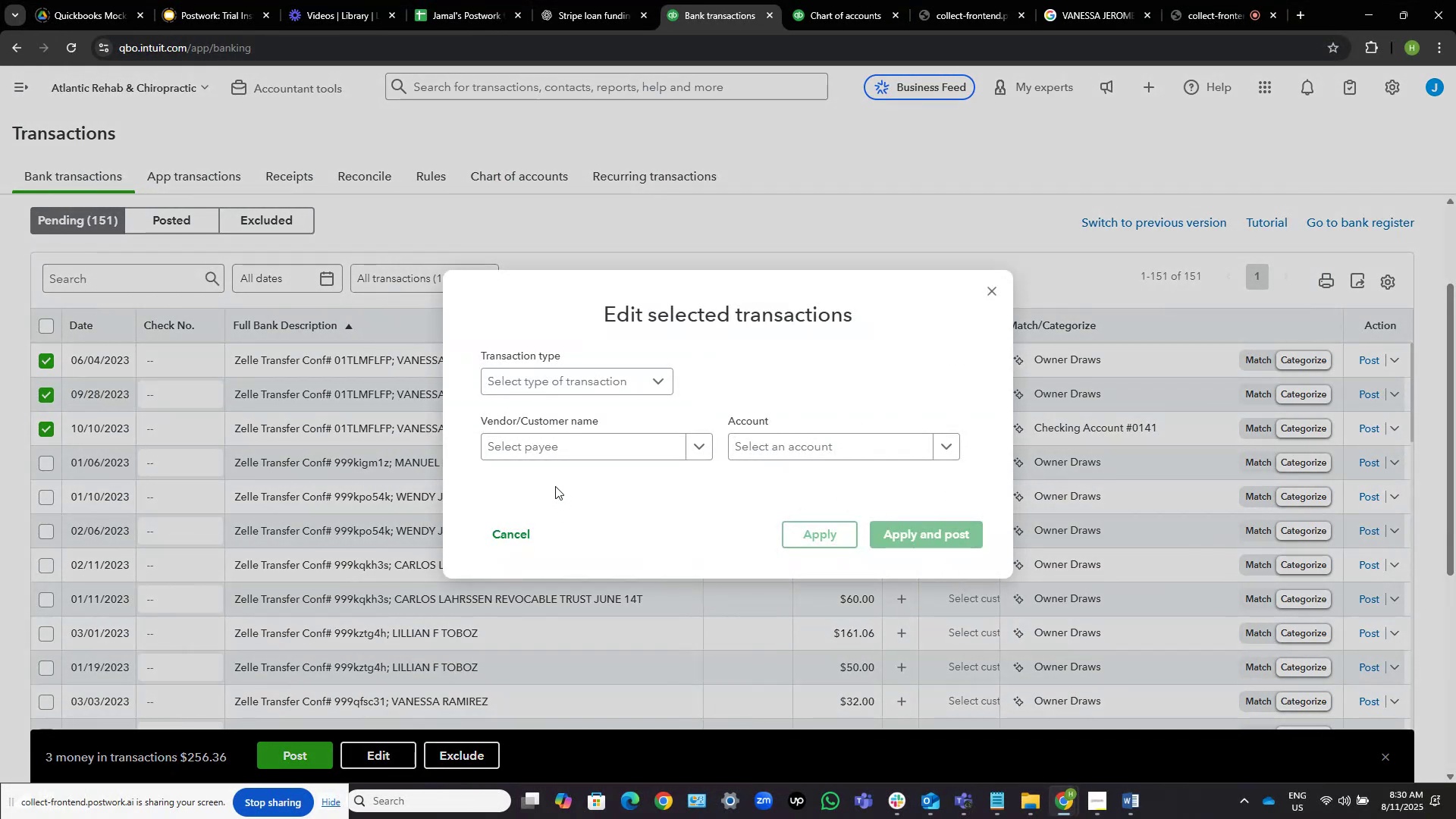 
left_click([556, 457])
 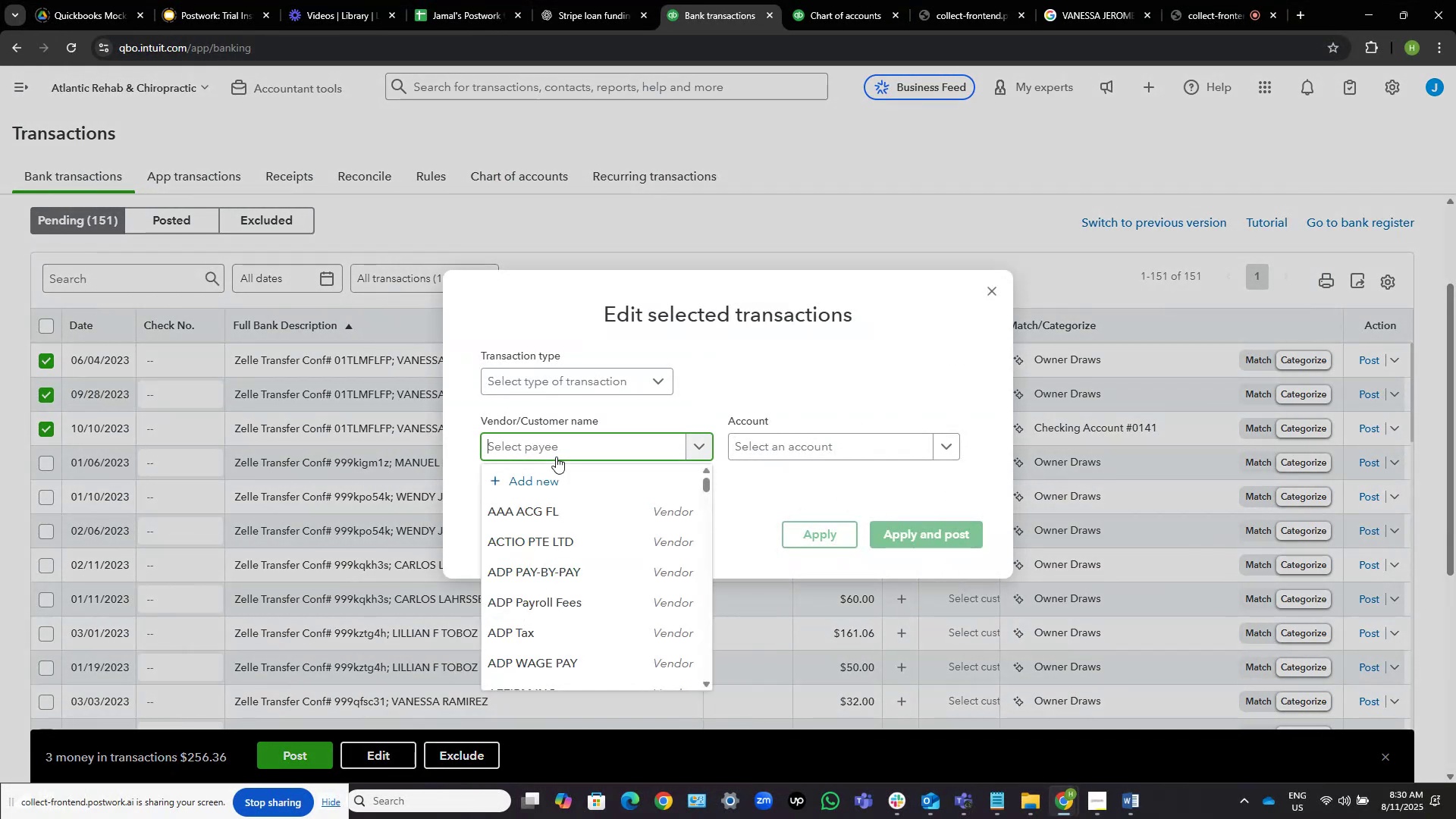 
key(Control+V)
 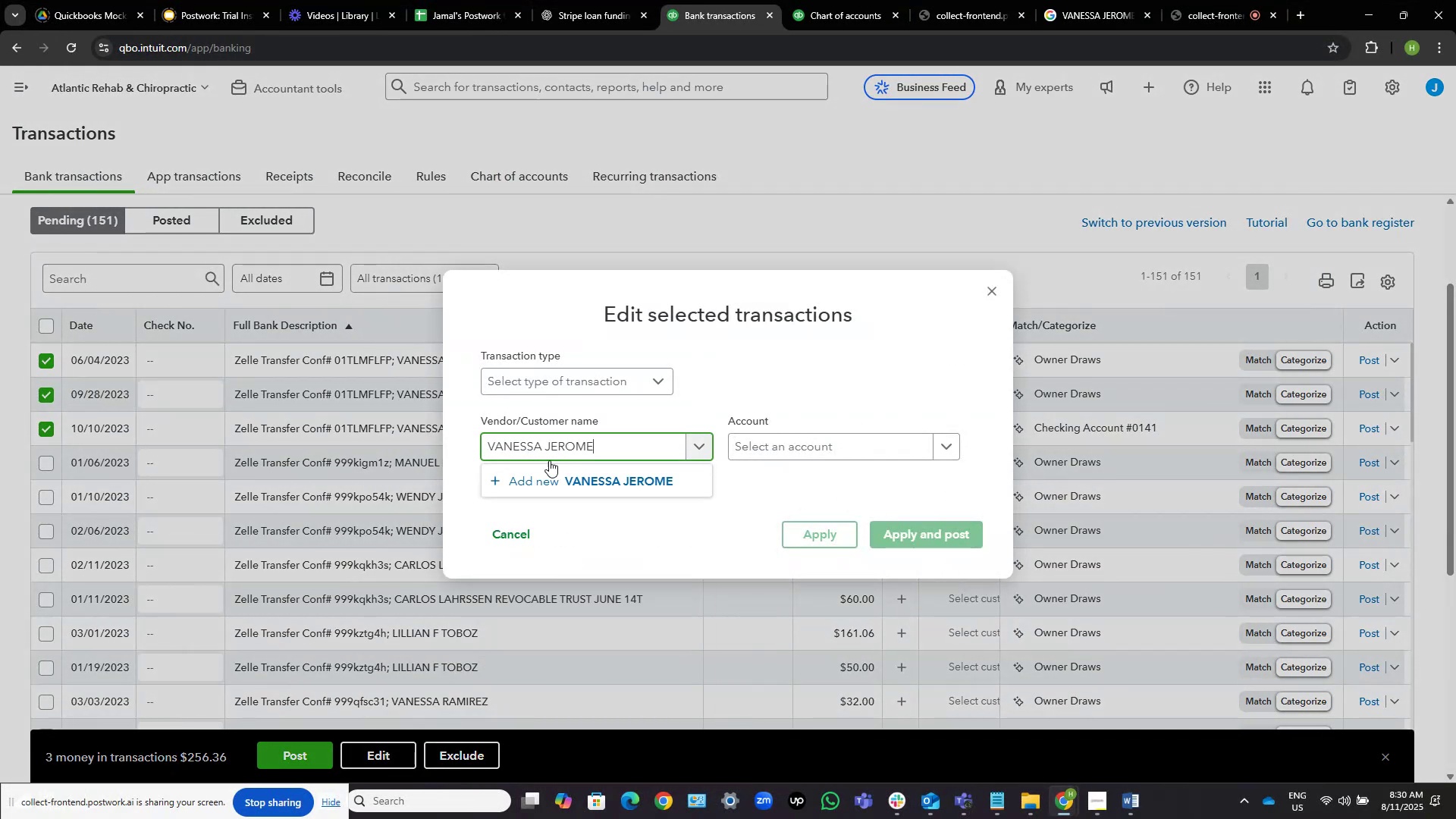 
left_click([522, 475])
 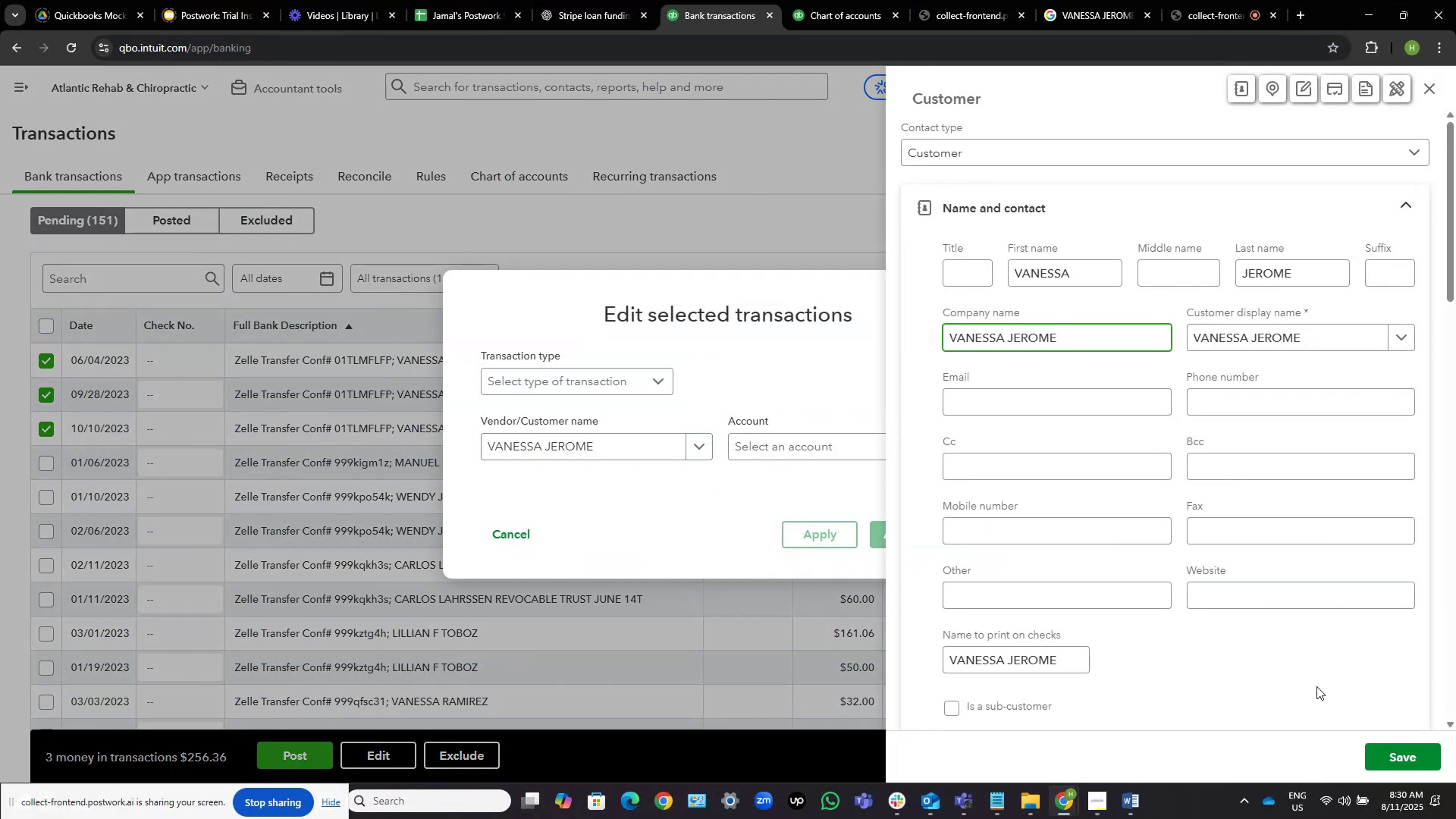 
left_click([1385, 746])
 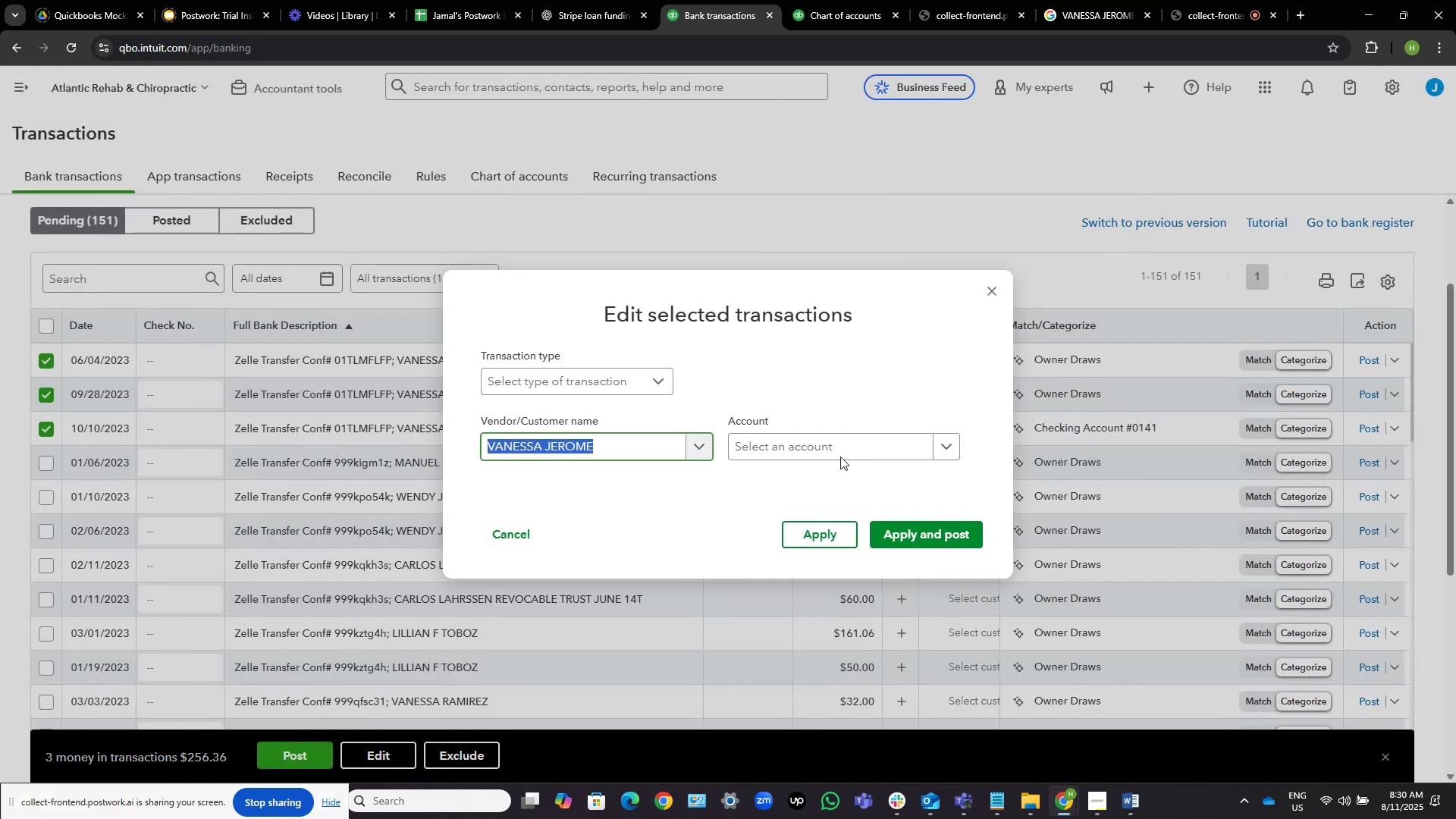 
left_click([837, 453])
 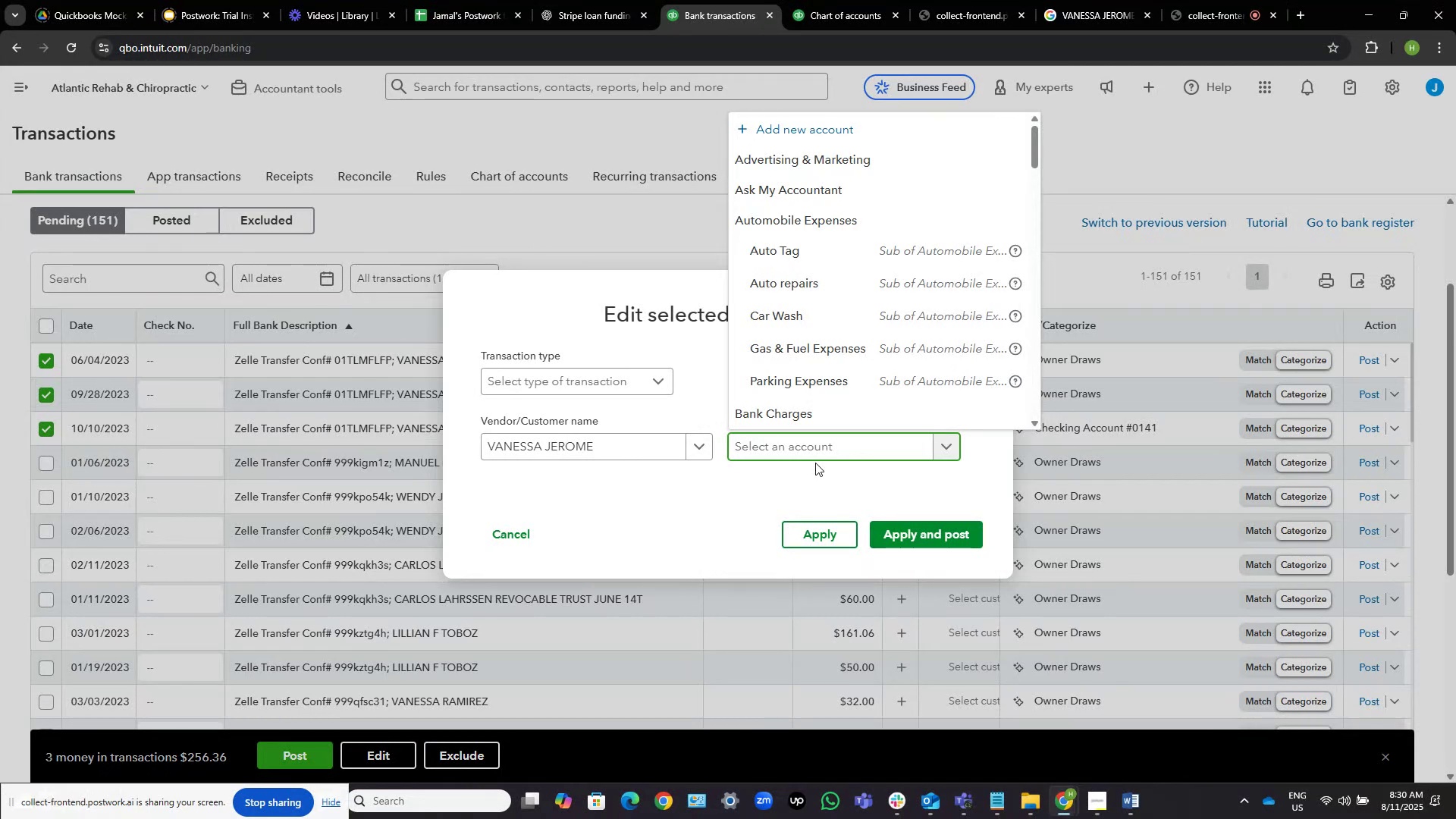 
wait(28.98)
 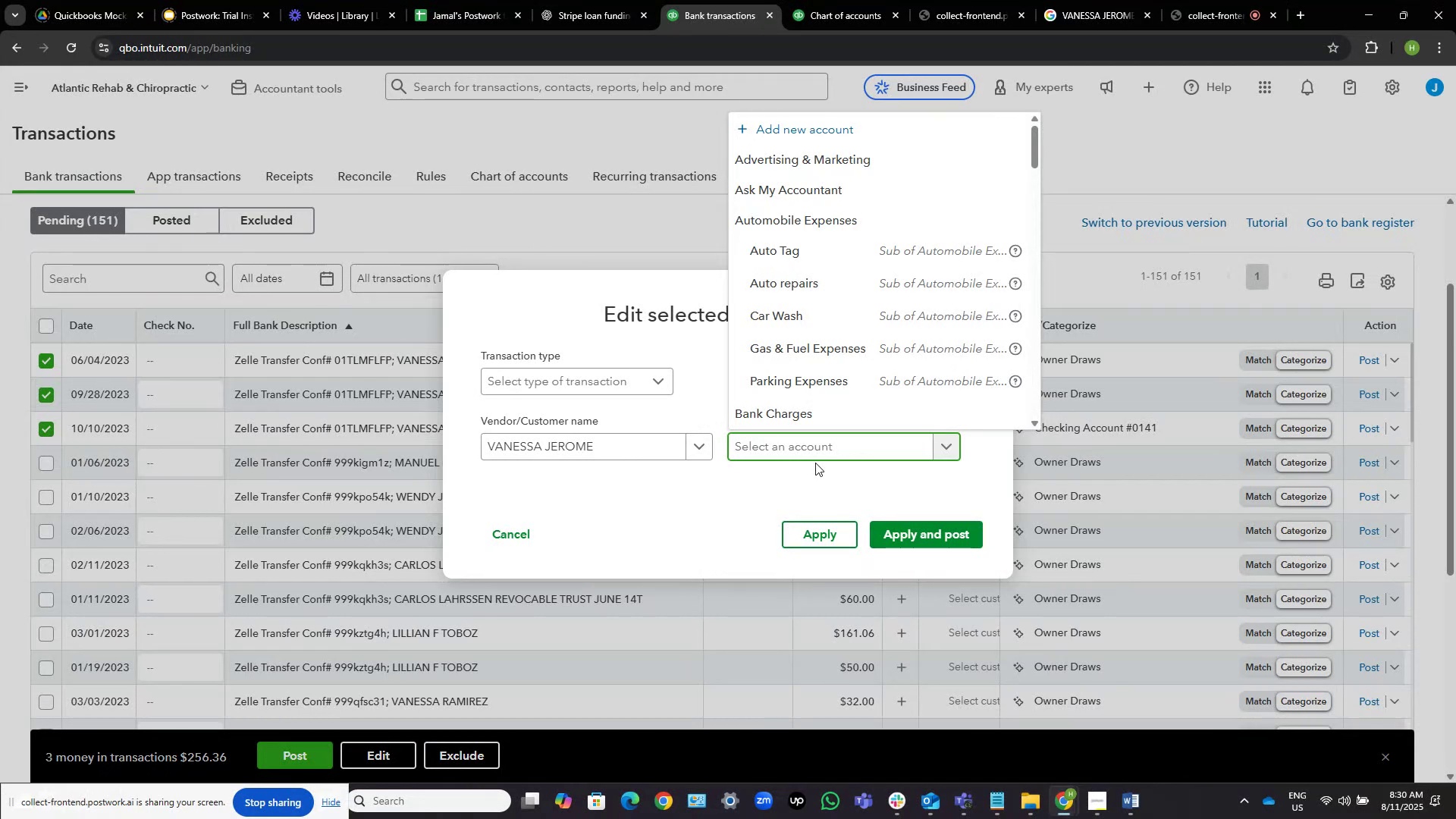 
type(ask)
 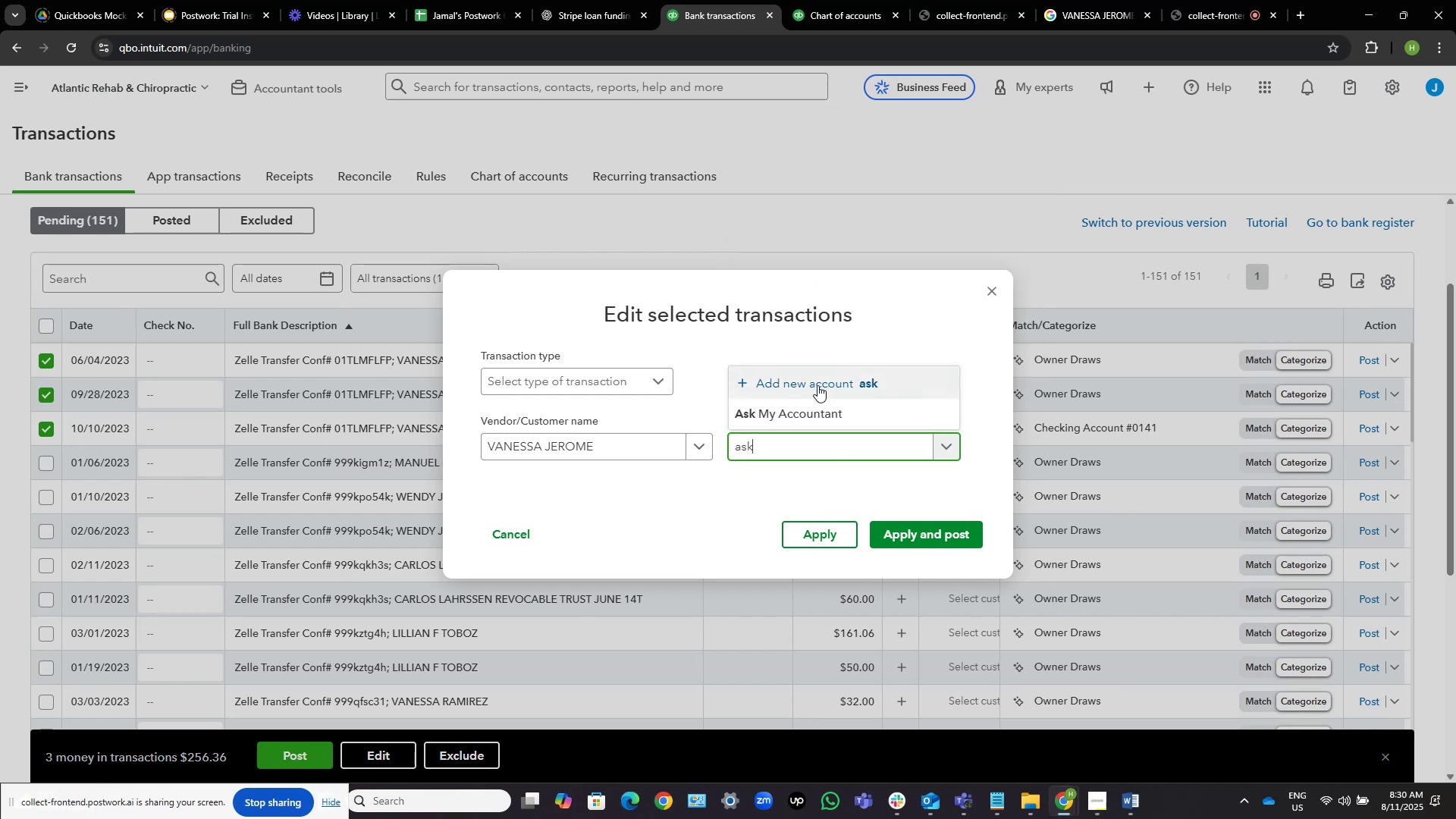 
left_click([813, 416])
 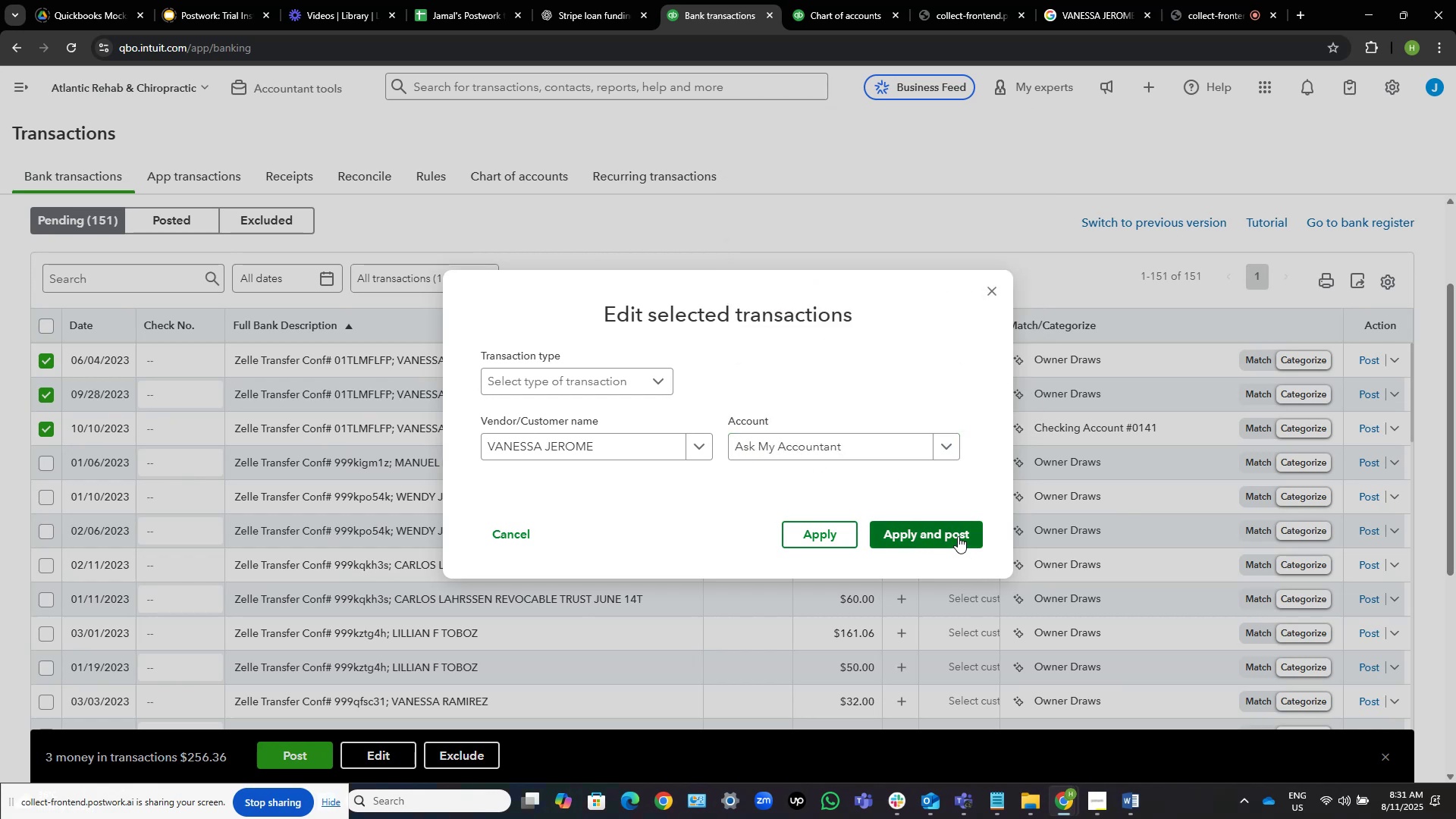 
left_click([958, 536])
 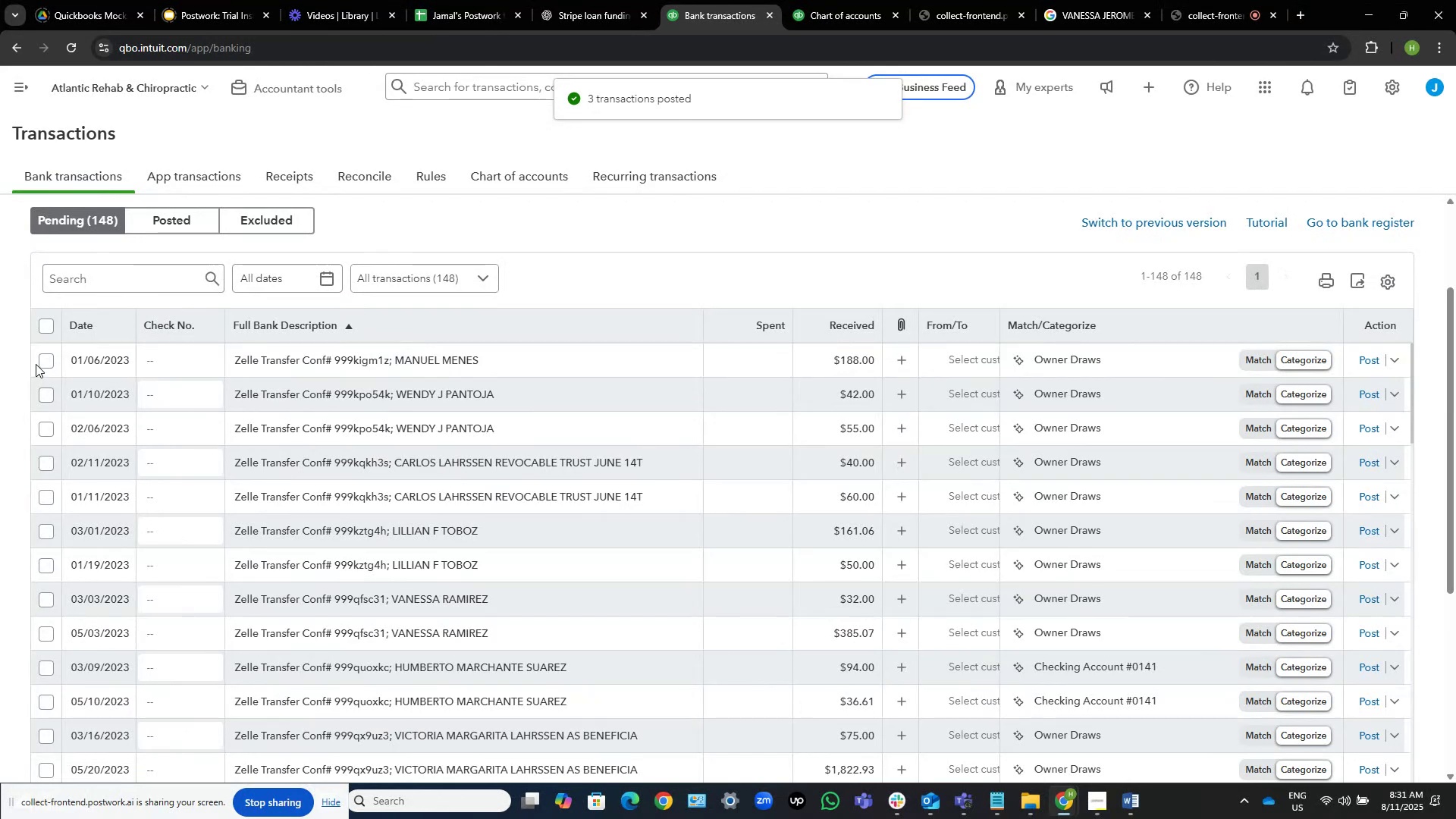 
wait(6.35)
 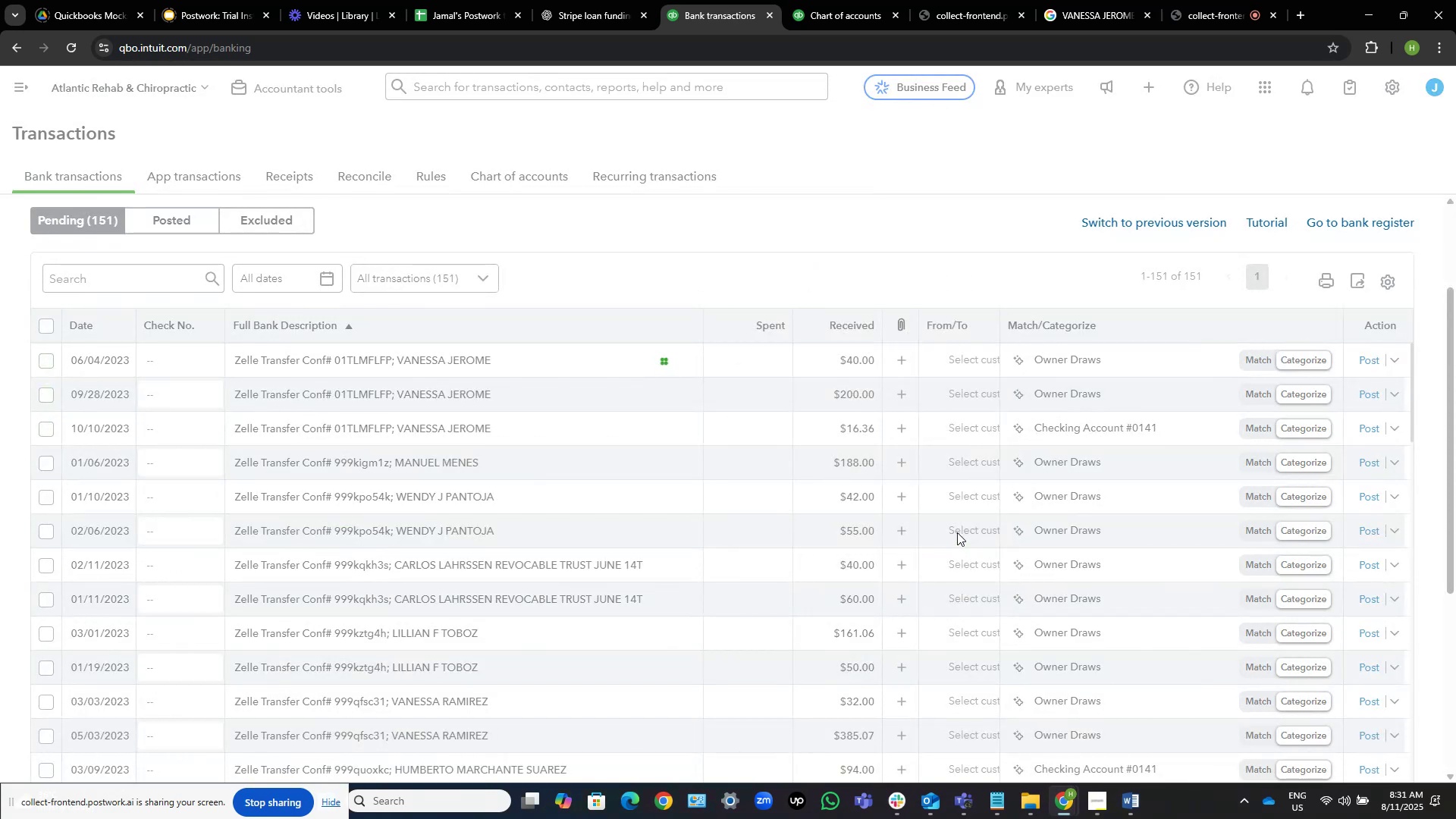 
left_click([41, 361])
 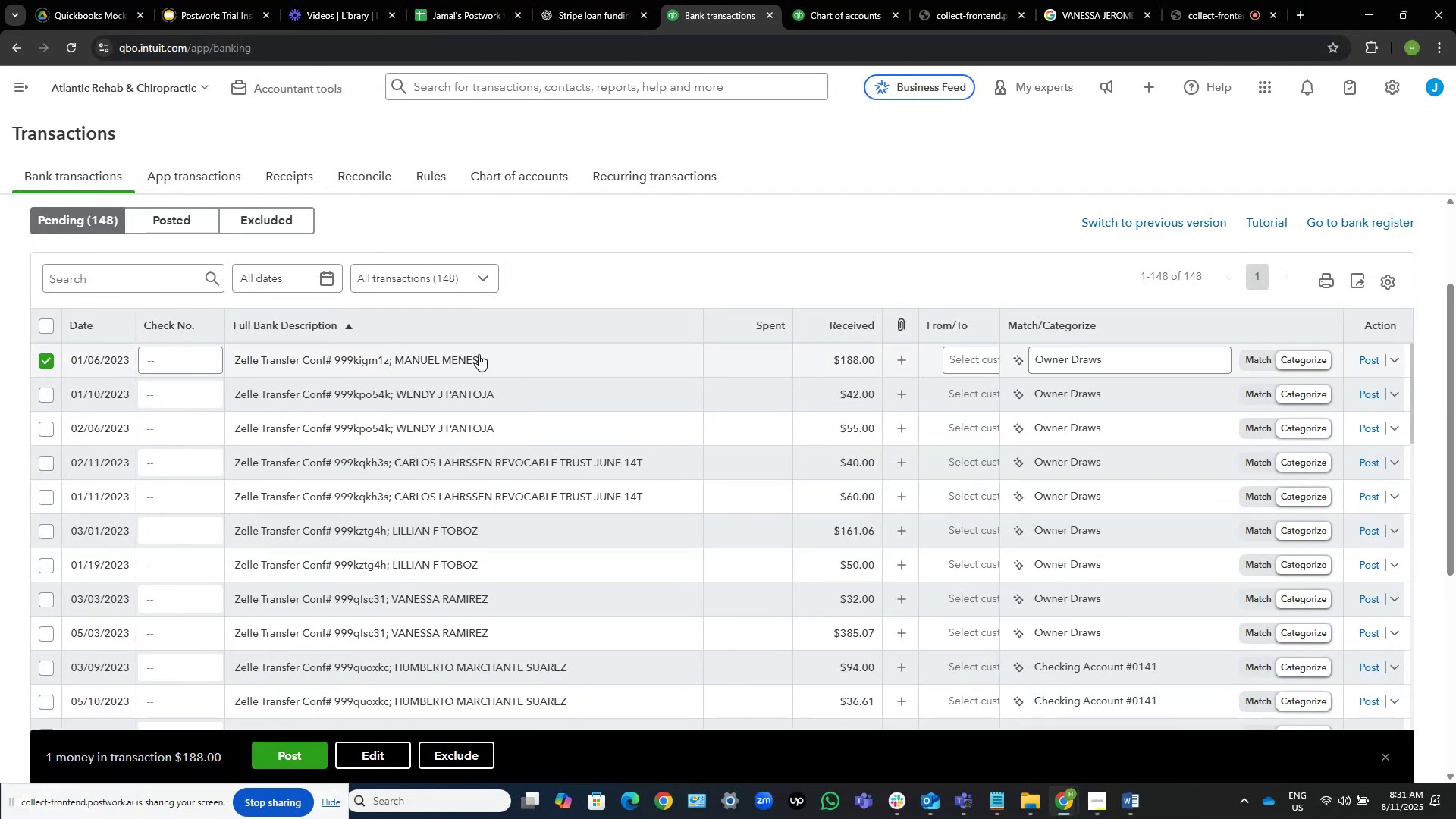 
left_click_drag(start_coordinate=[482, 359], to_coordinate=[396, 365])
 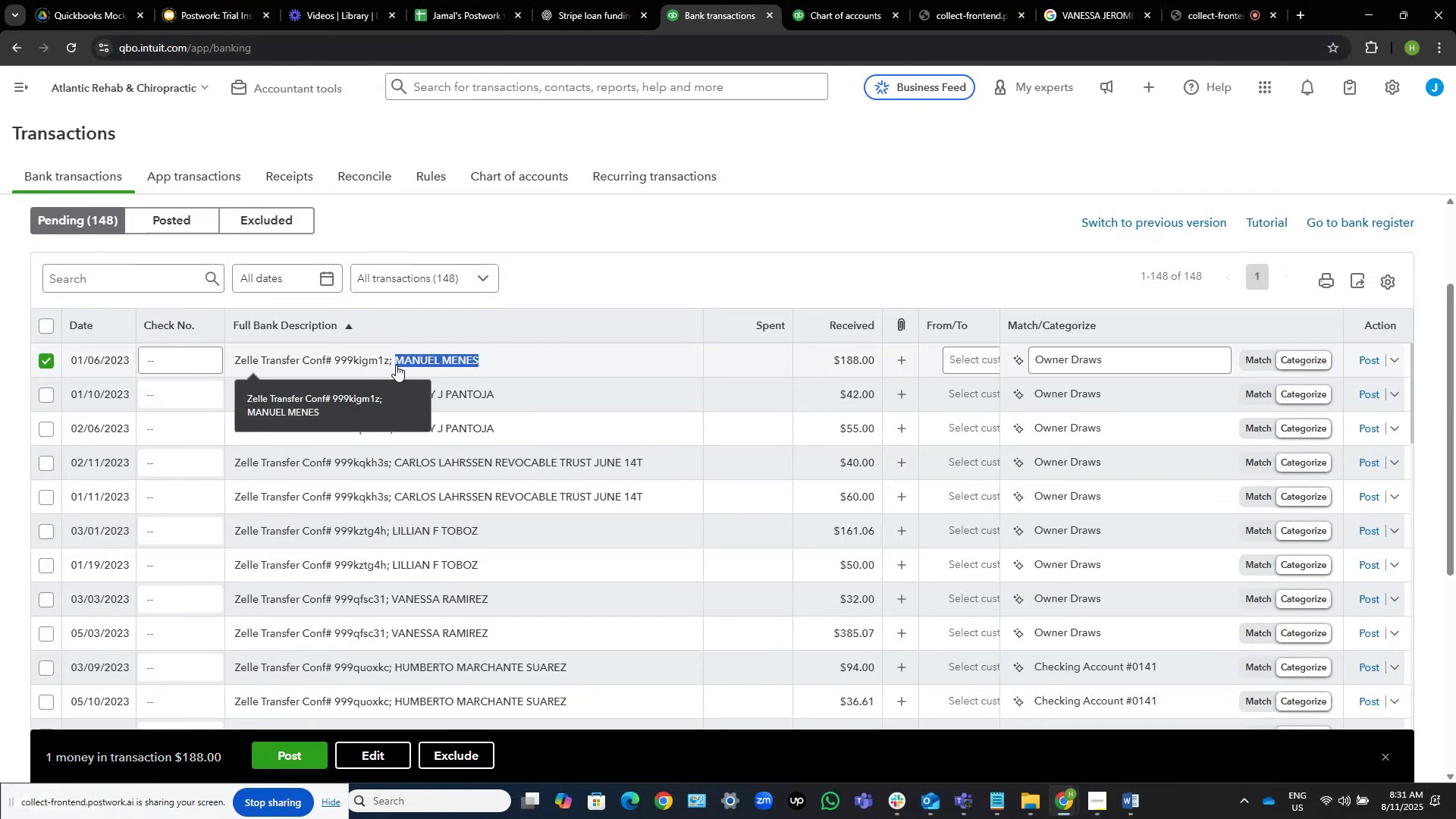 
key(Control+C)
 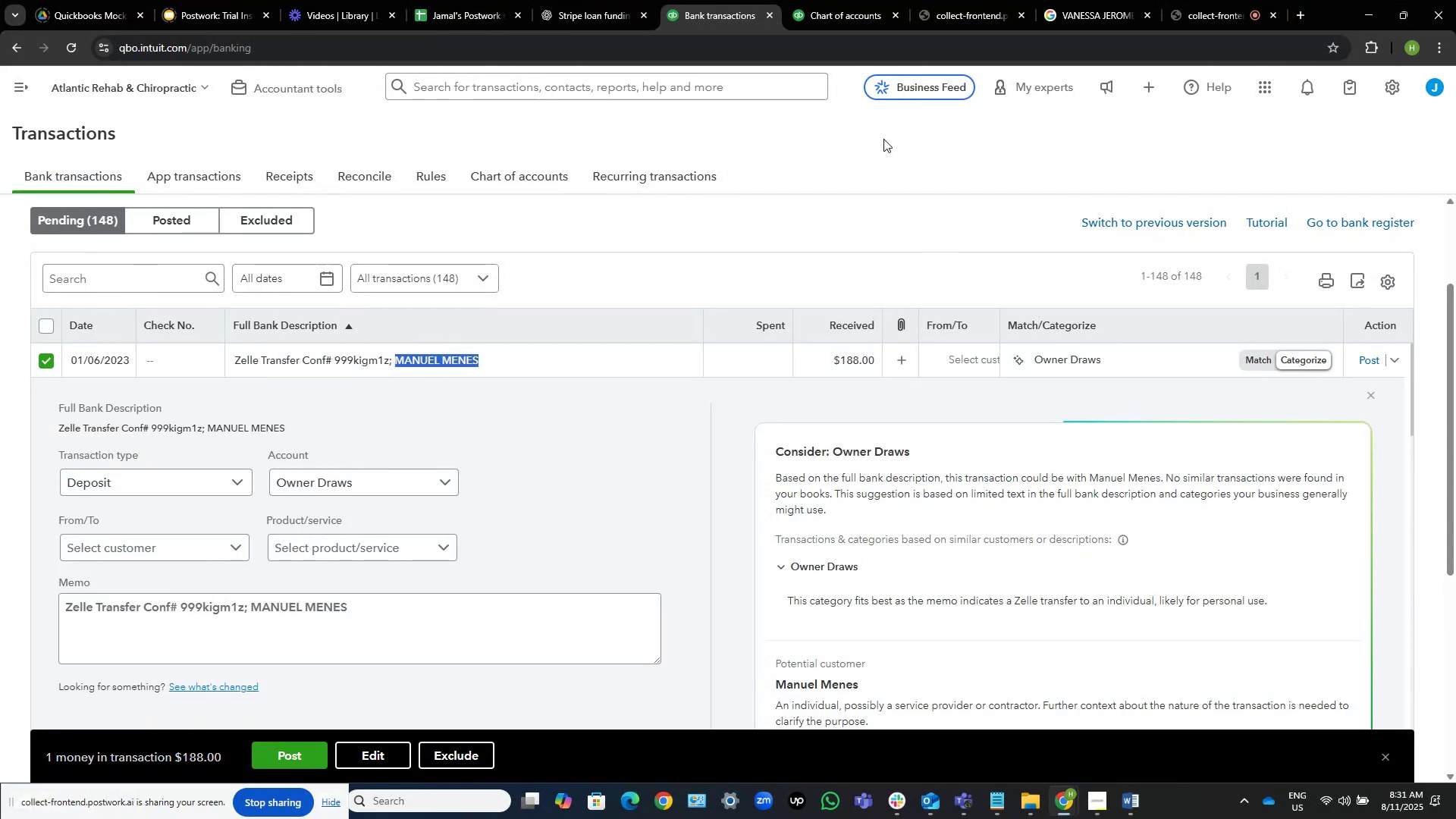 
left_click([877, 193])
 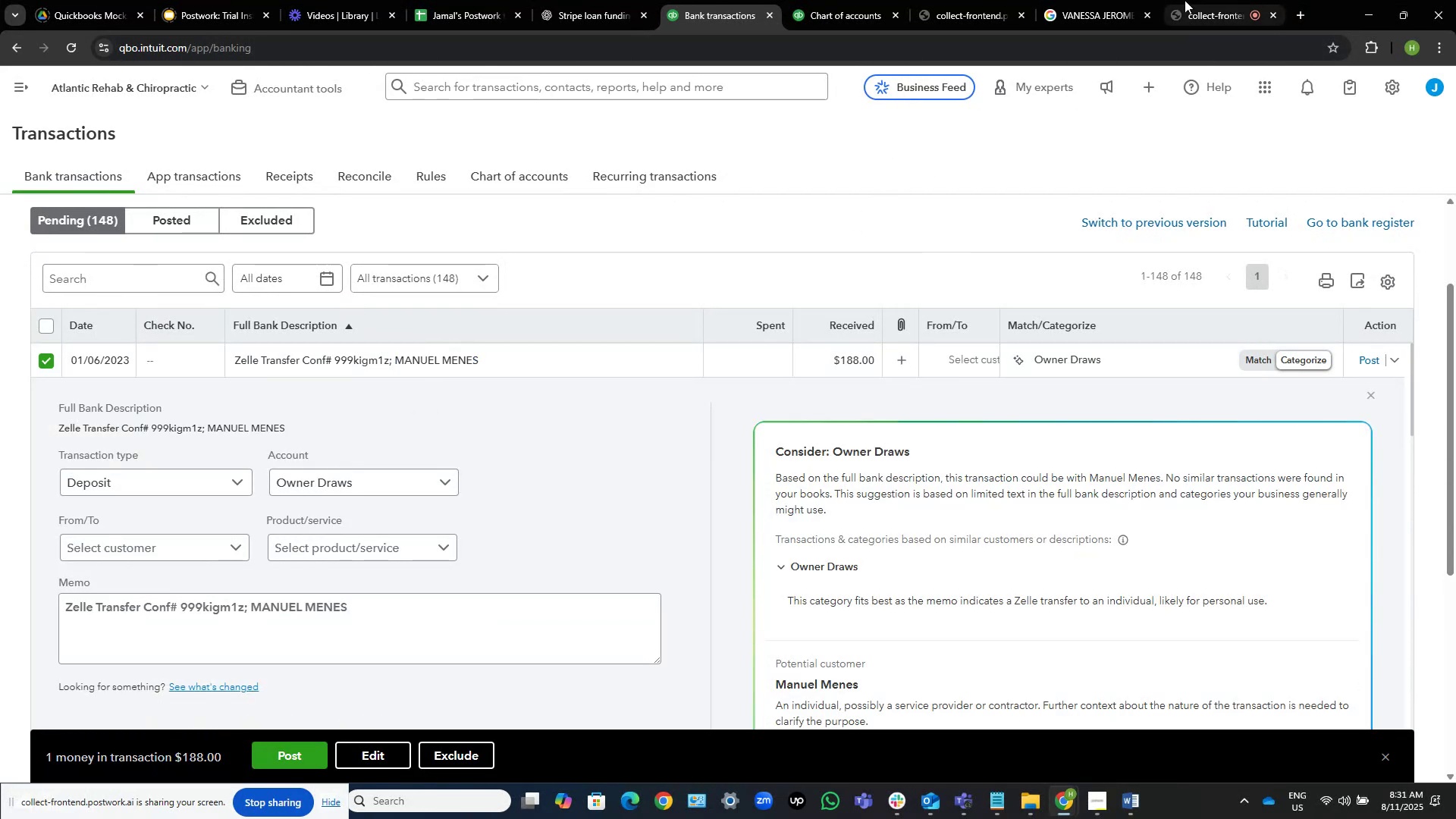 
left_click([1050, 0])
 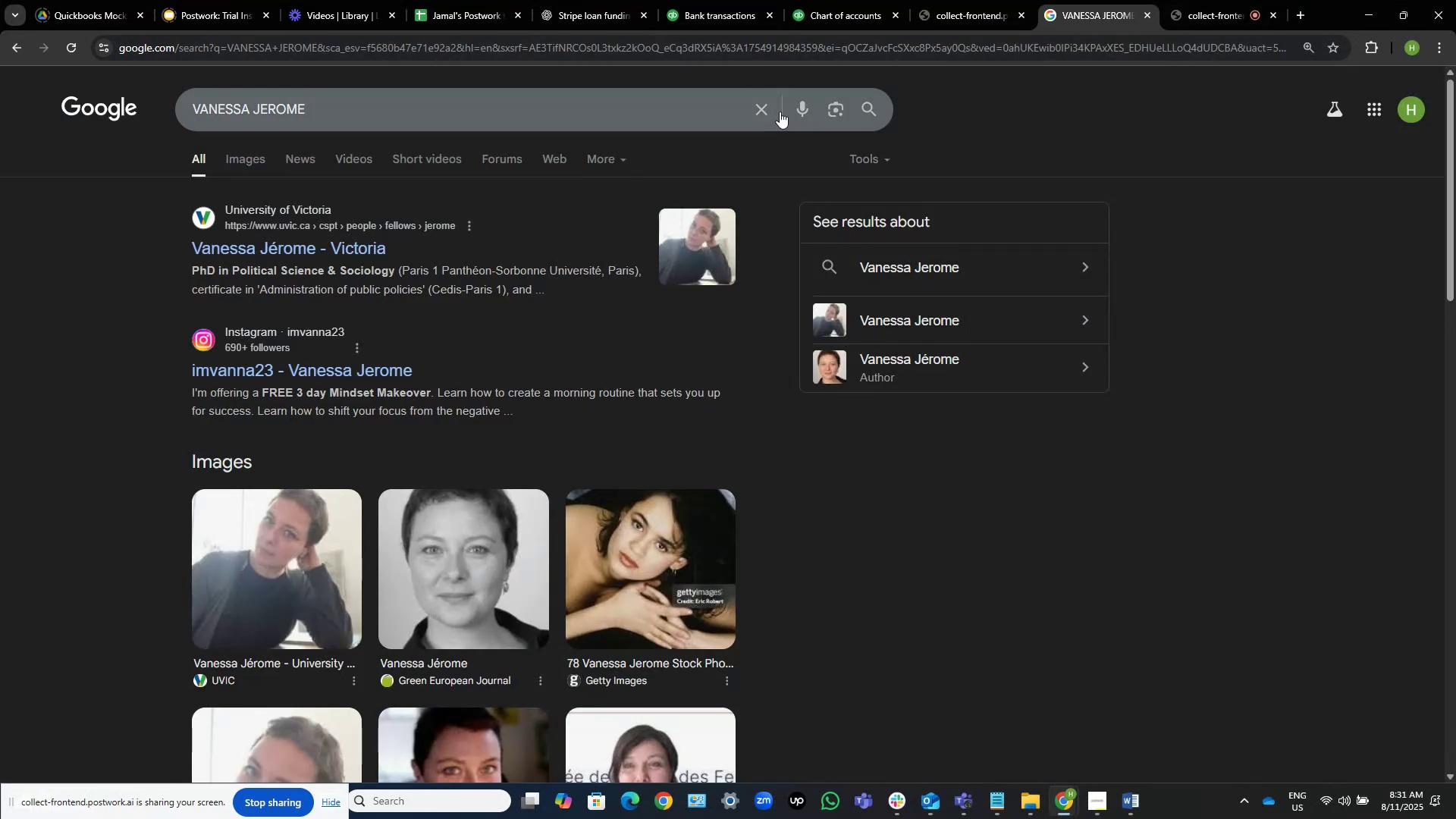 
left_click([756, 102])
 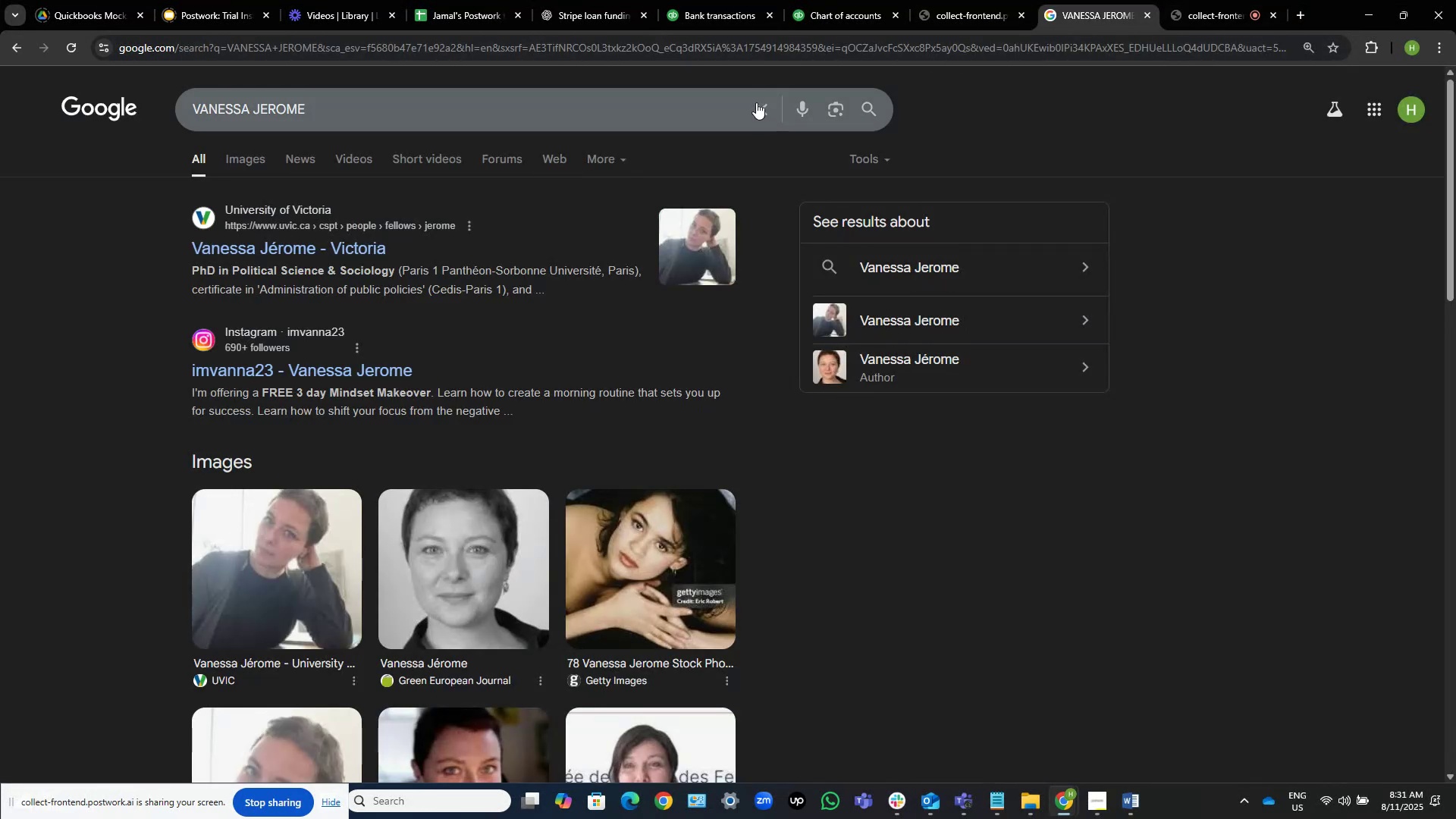 
key(Control+V)
 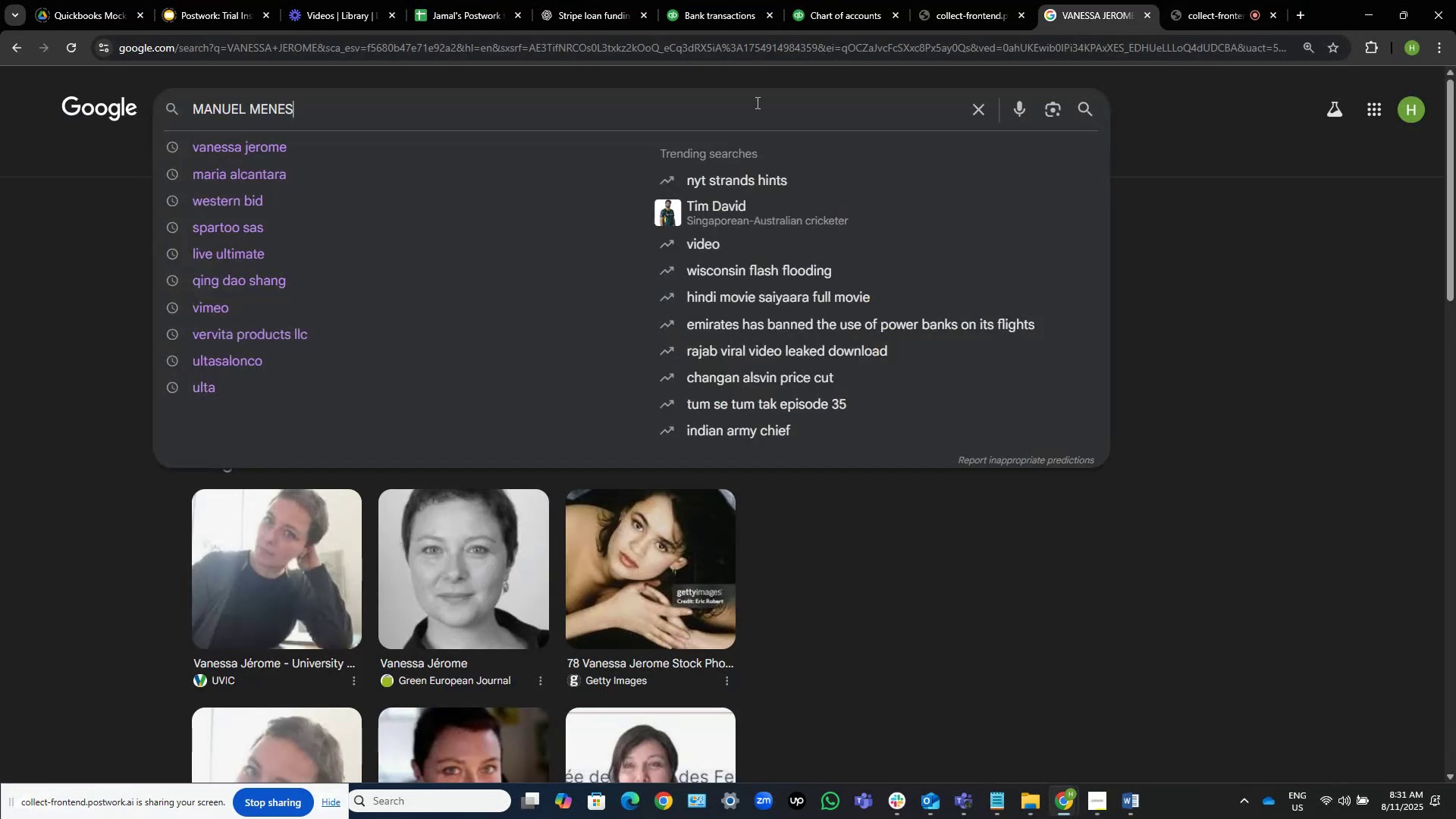 
key(NumpadEnter)
 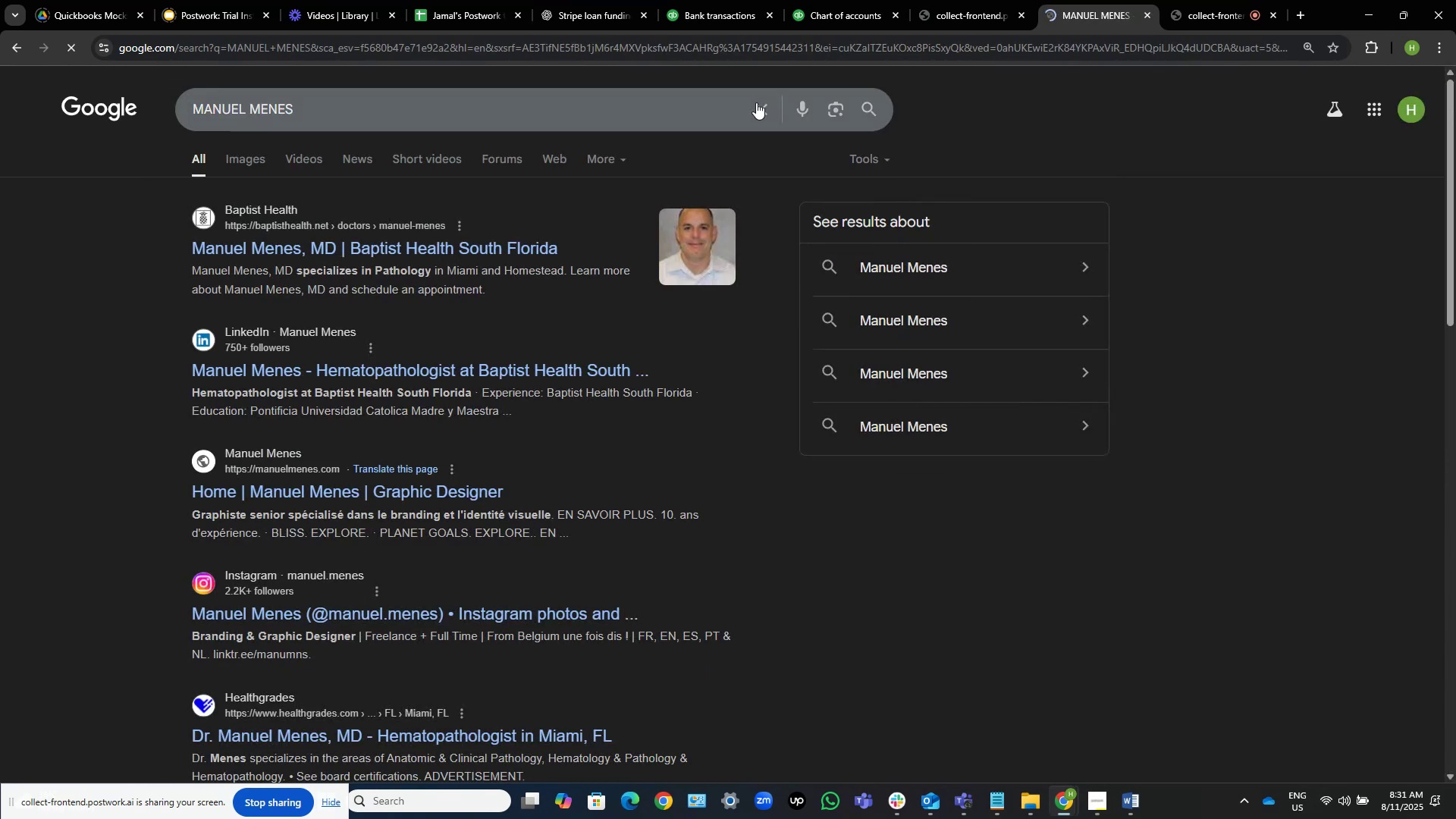 
mouse_move([920, 20])
 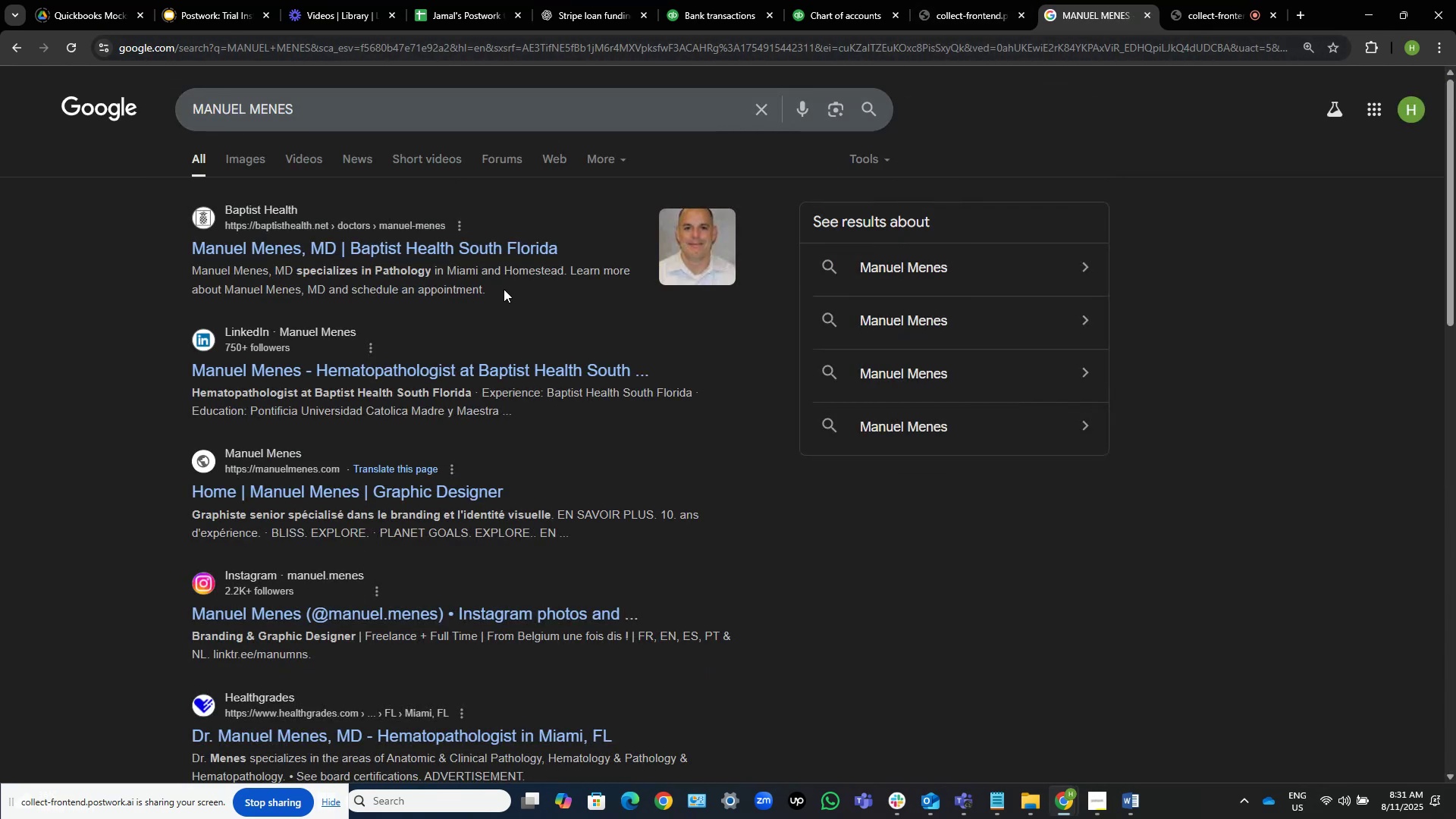 
wait(6.82)
 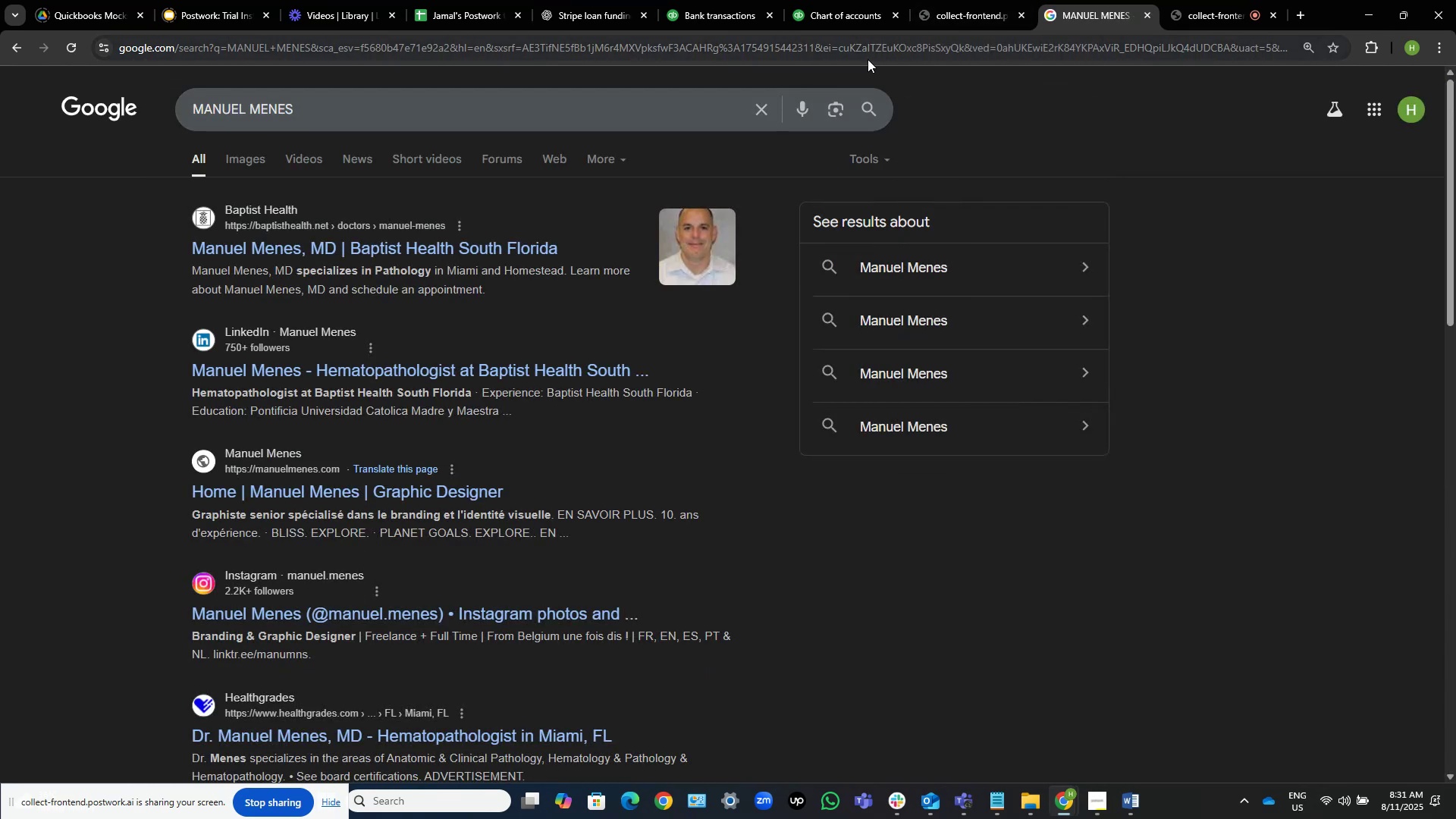 
left_click([741, 0])
 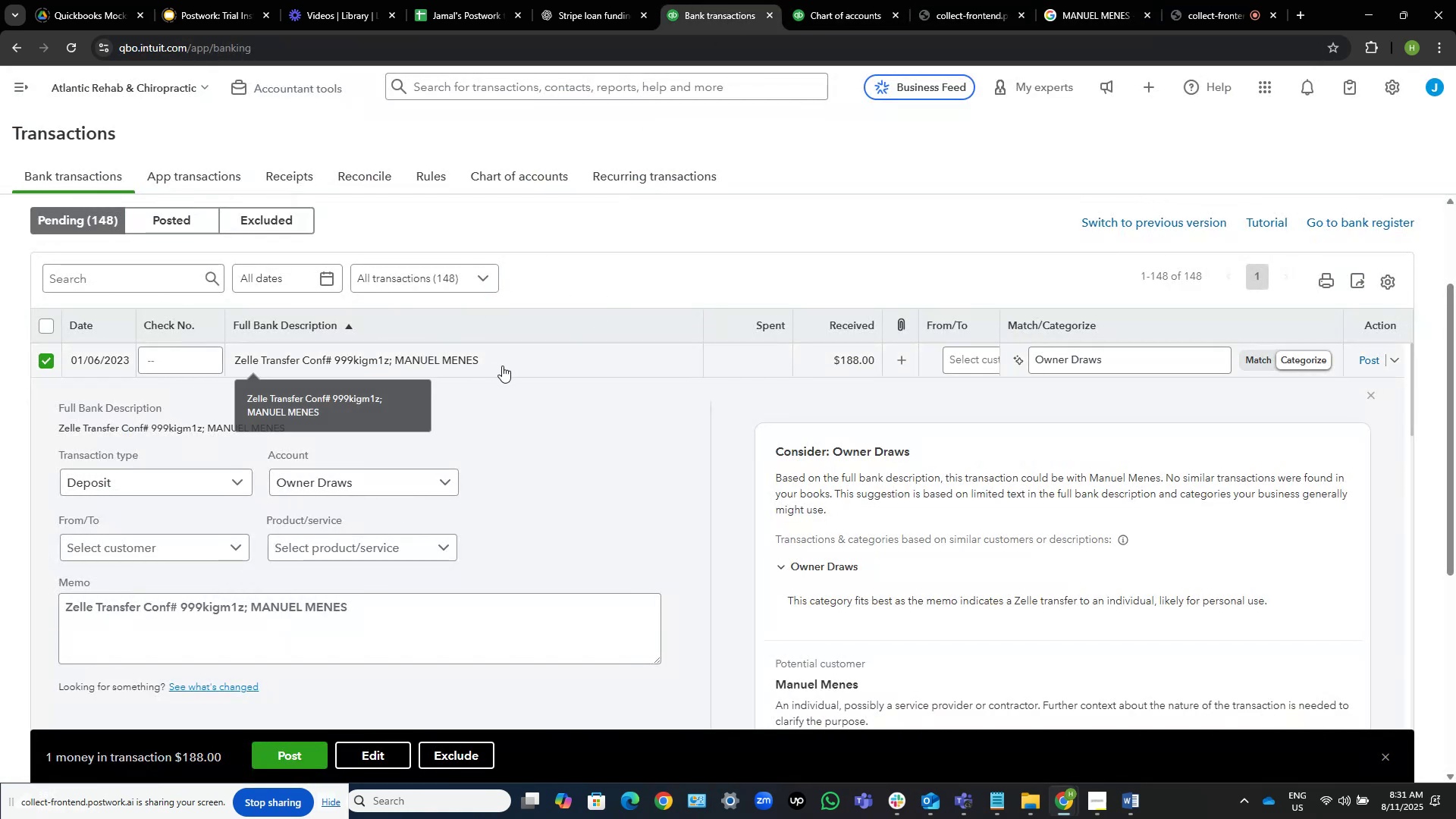 
left_click([520, 361])
 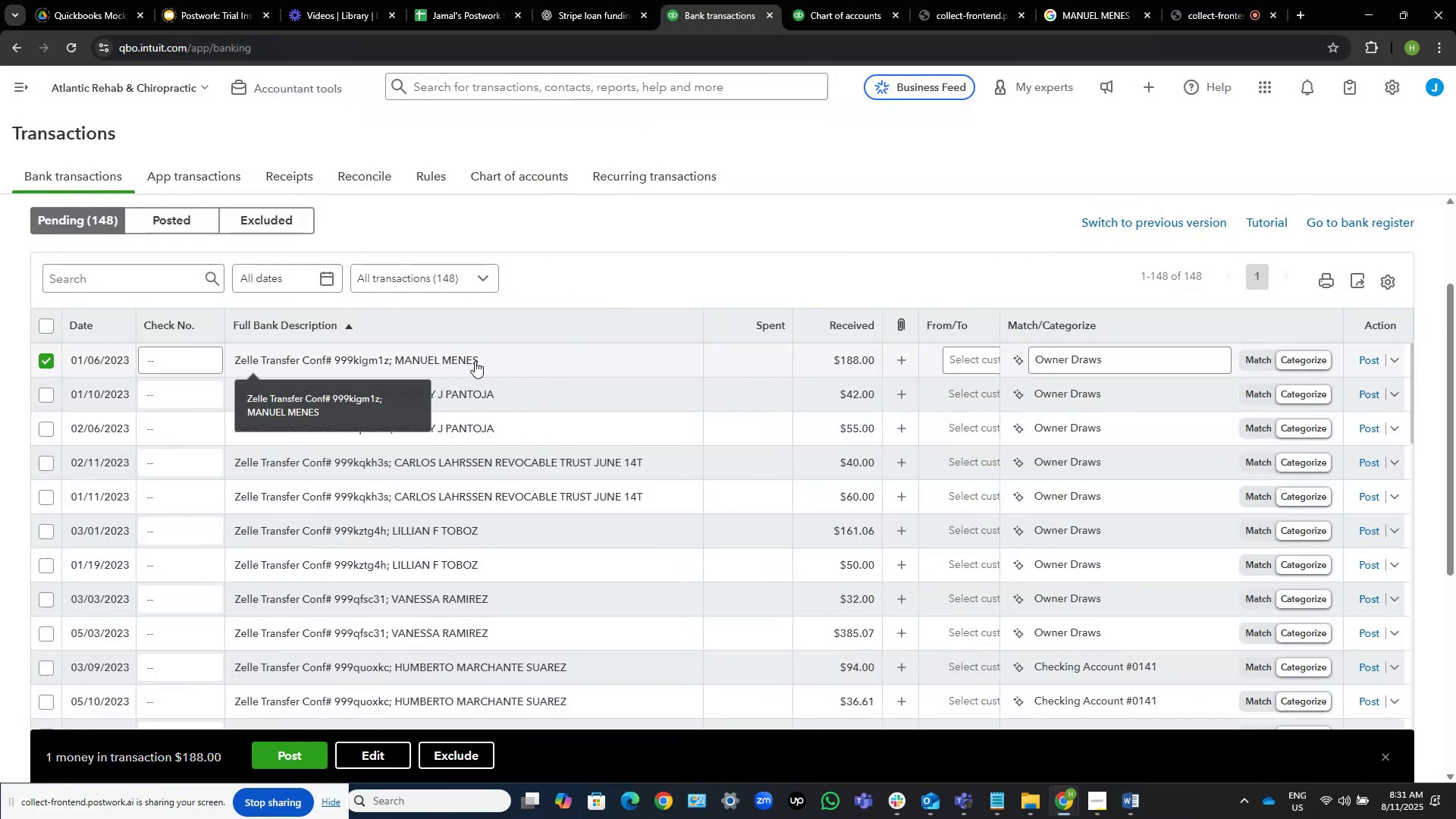 
left_click([538, 361])
 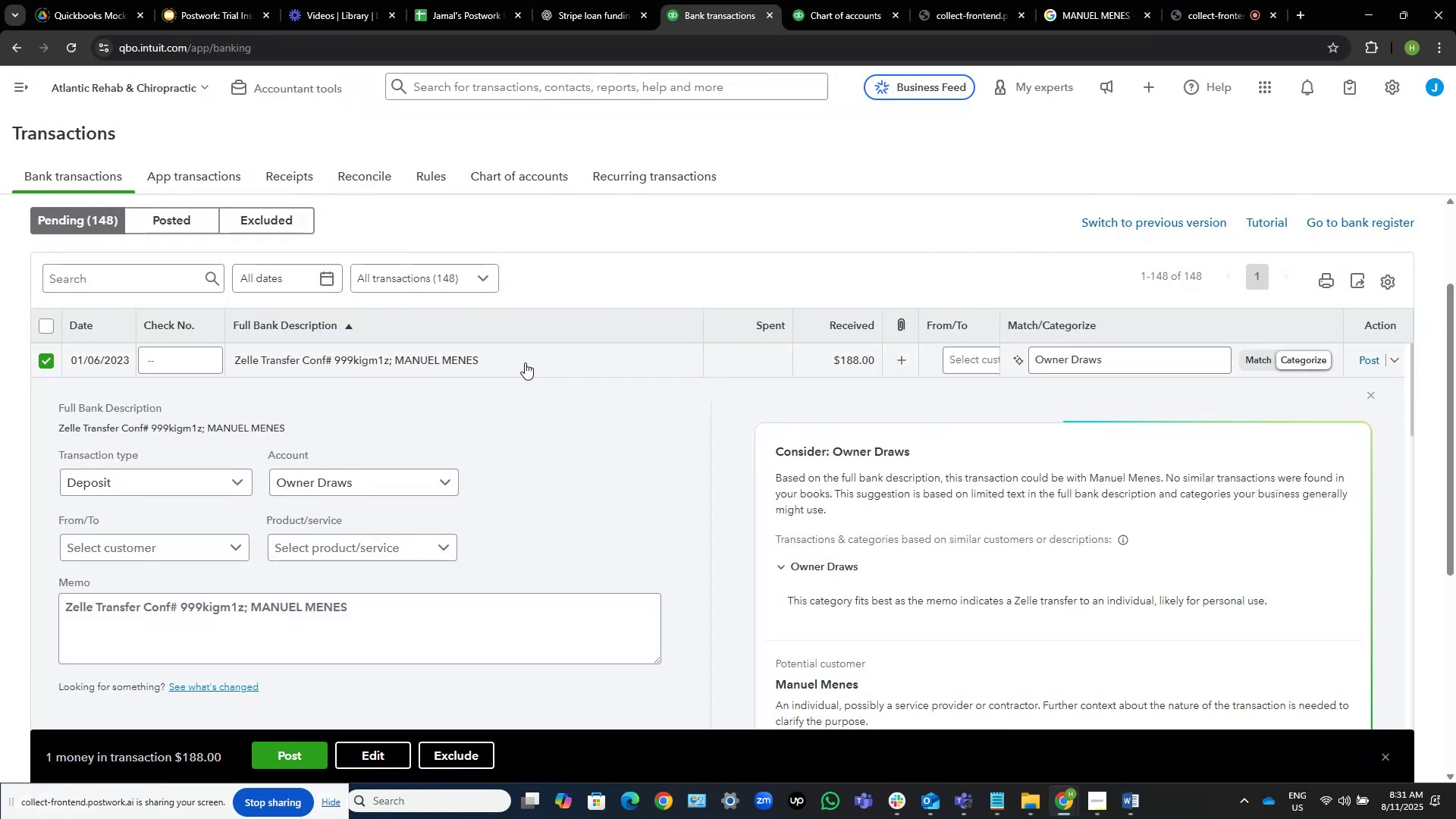 
left_click([525, 362])
 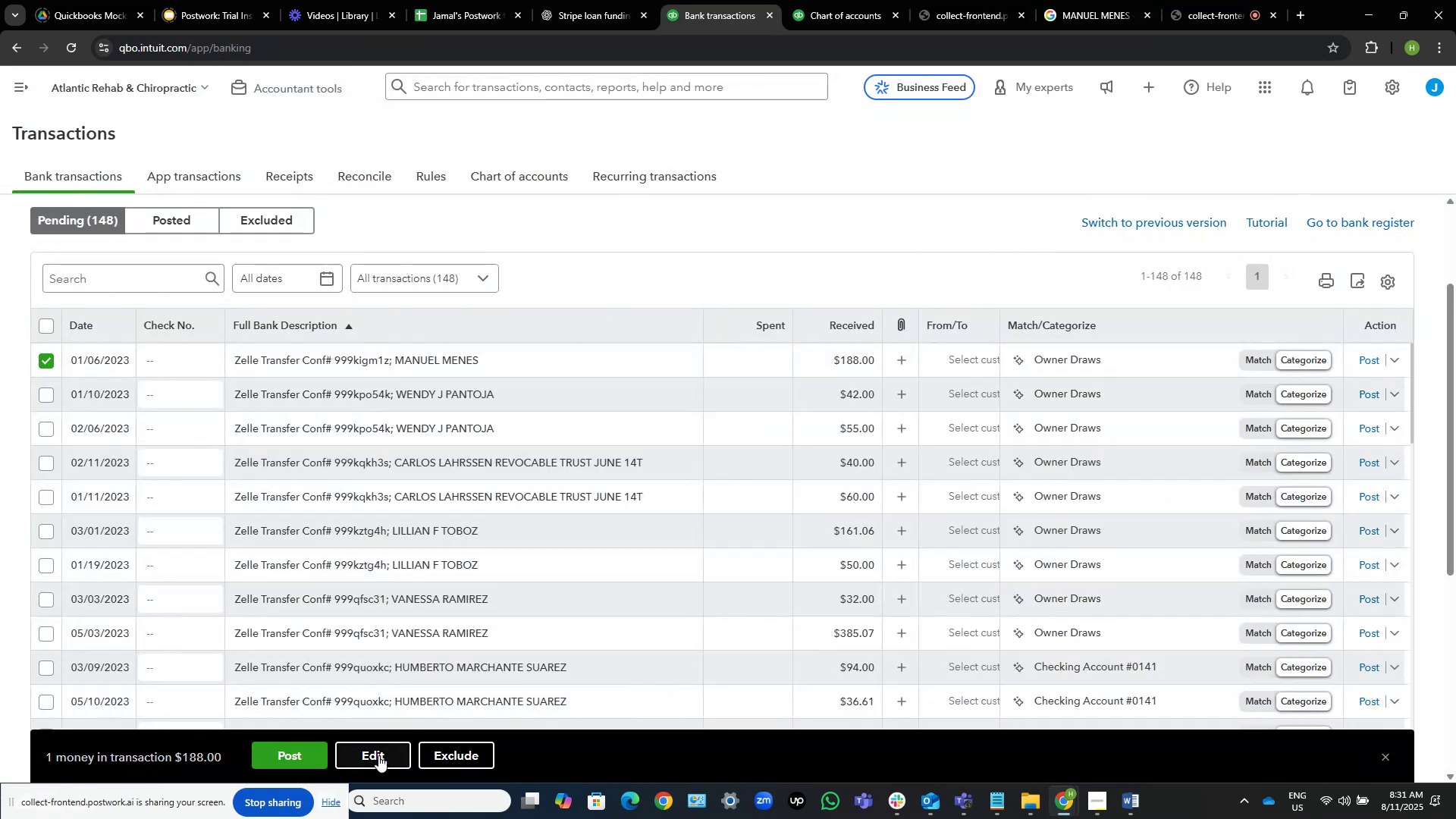 
left_click([375, 753])
 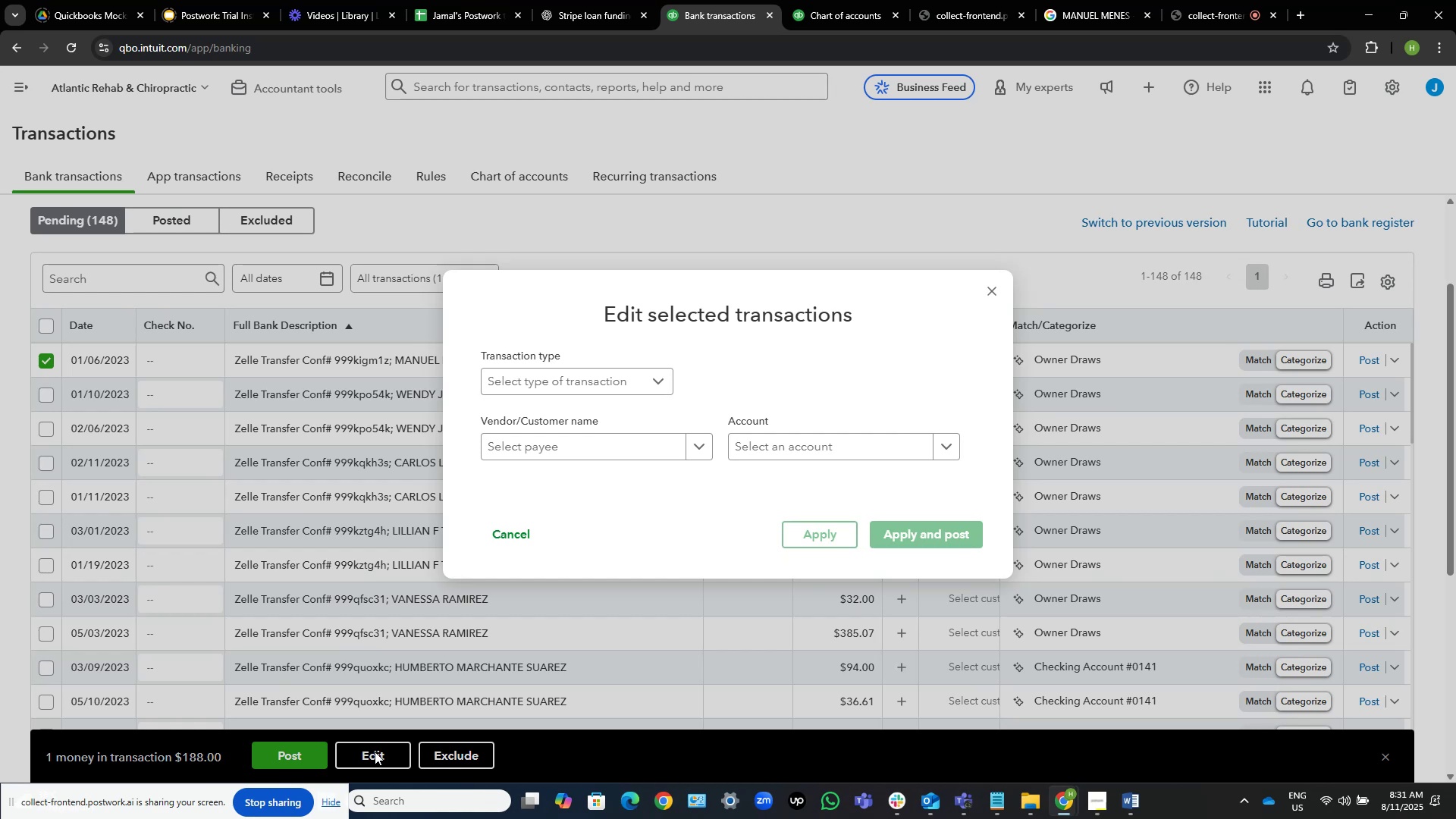 
wait(29.09)
 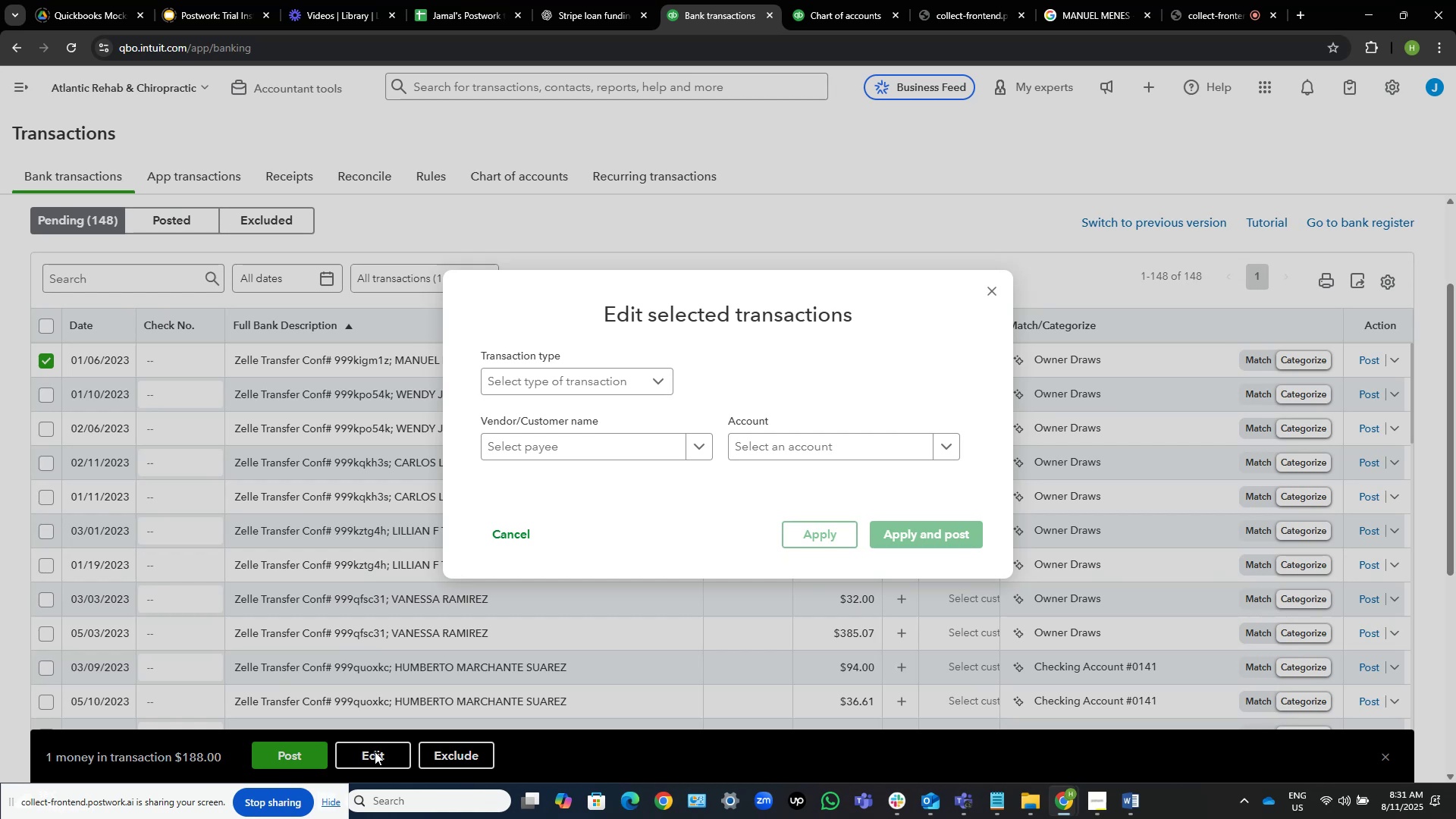 
left_click([631, 450])
 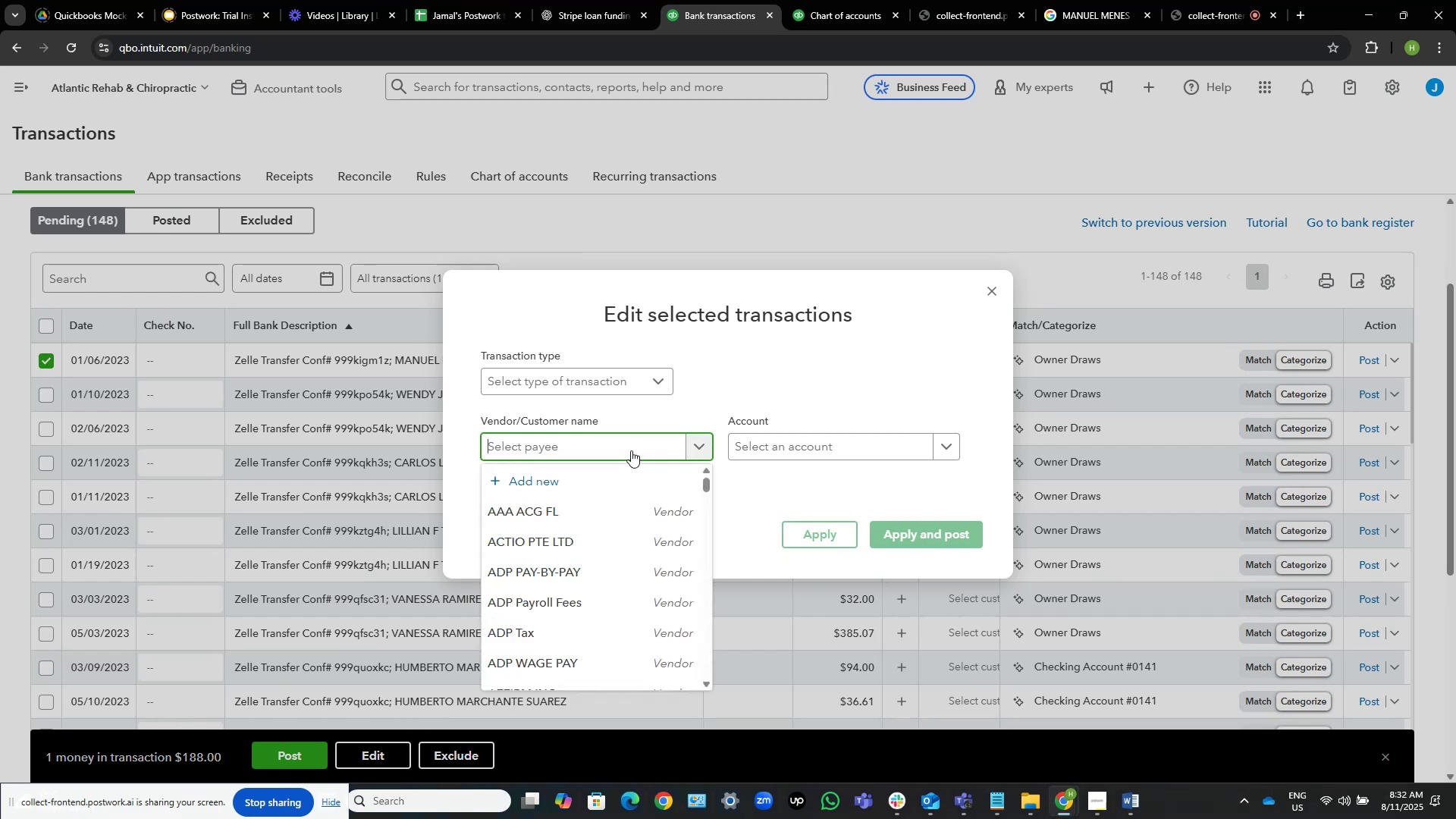 
key(Control+V)
 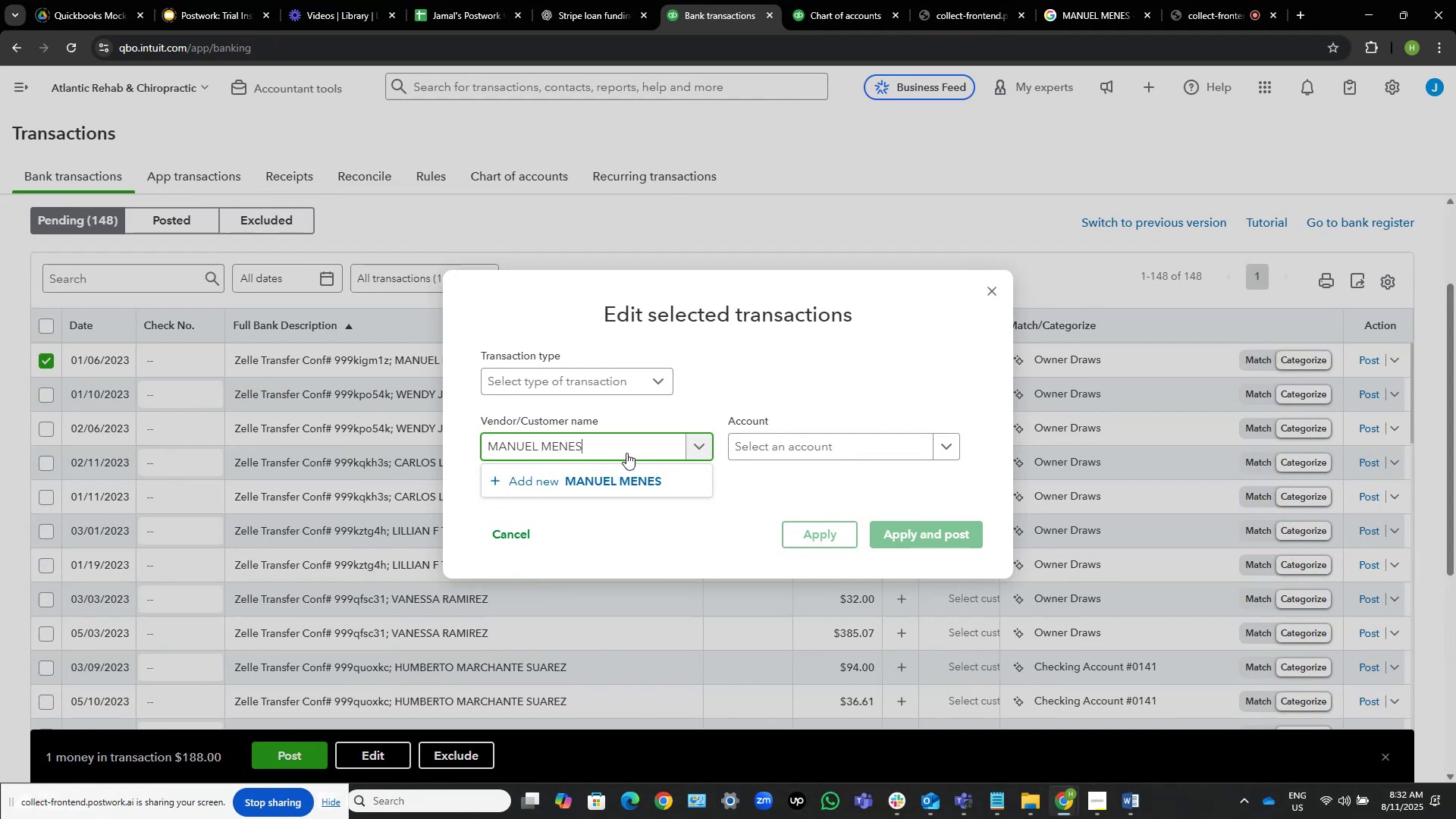 
left_click([603, 479])
 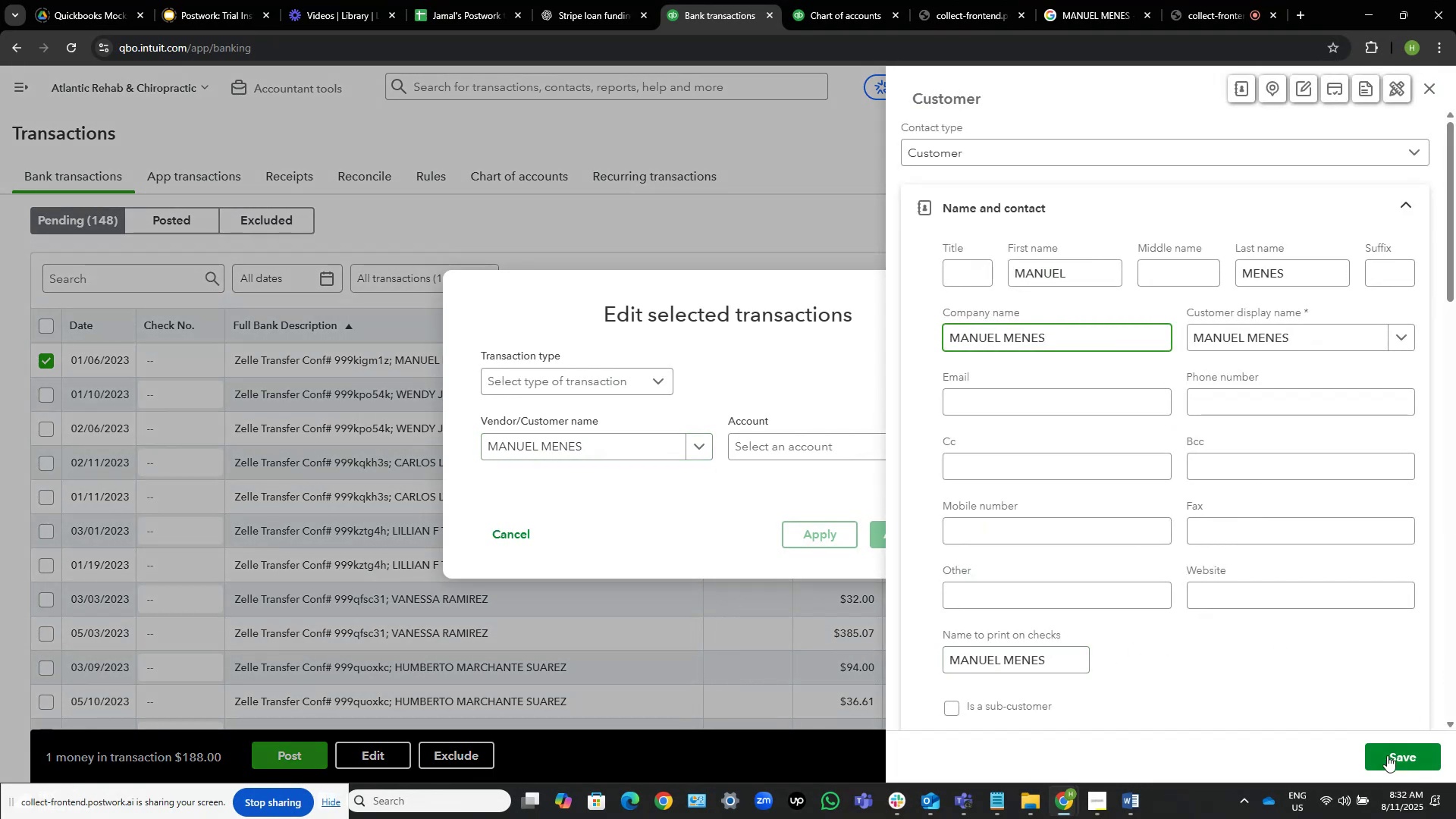 
left_click([1418, 752])
 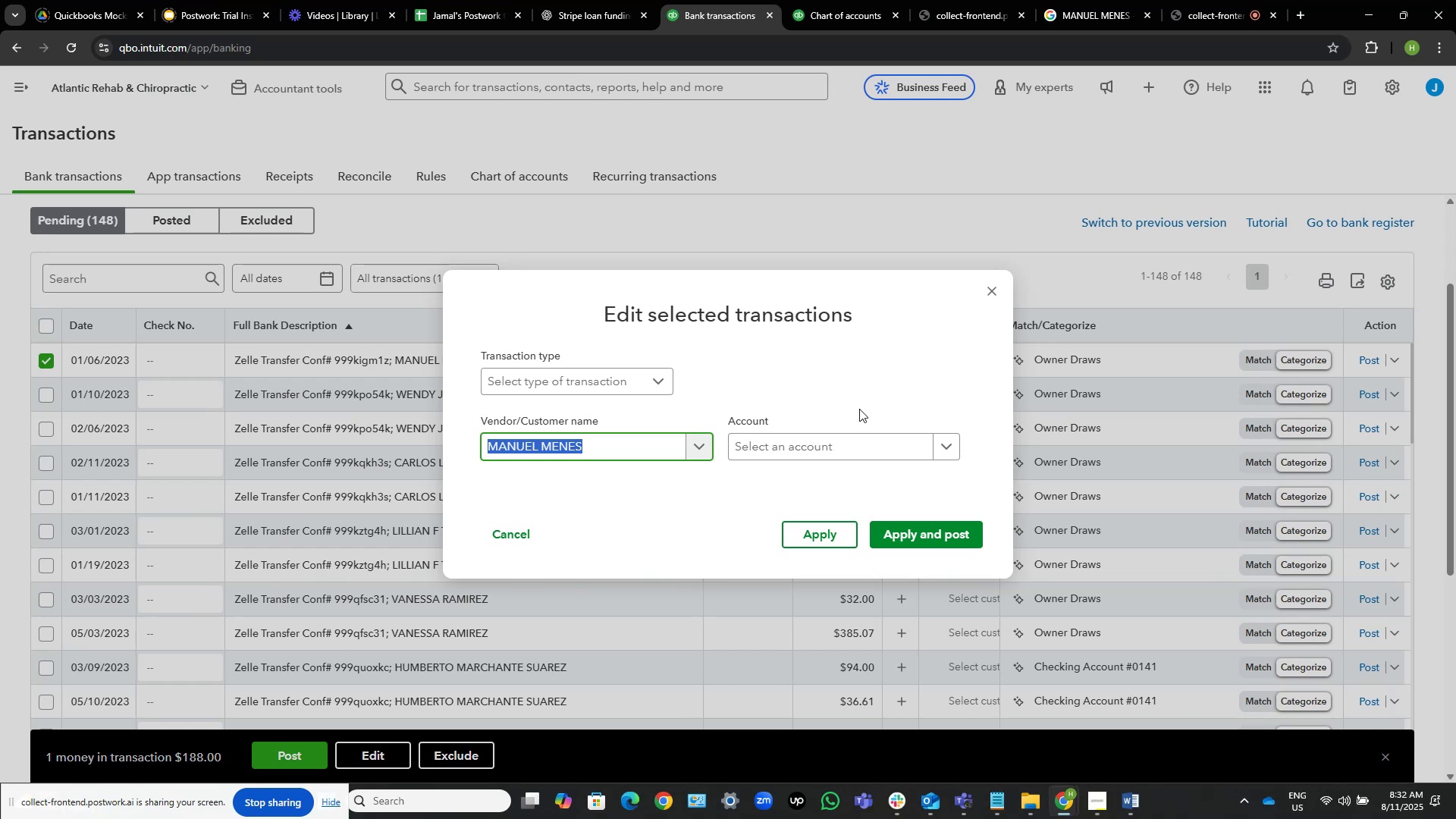 
wait(10.67)
 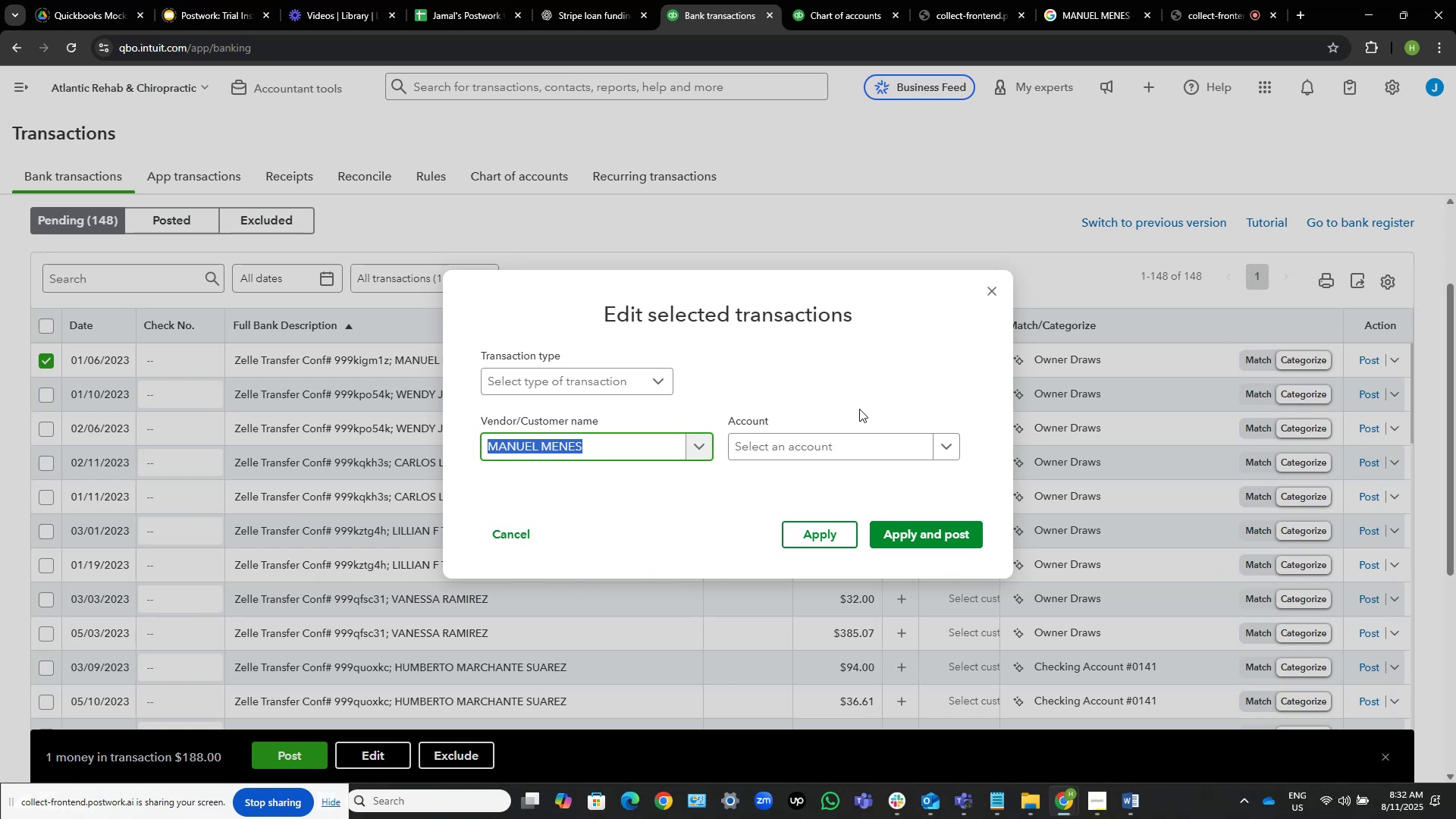 
left_click([851, 453])
 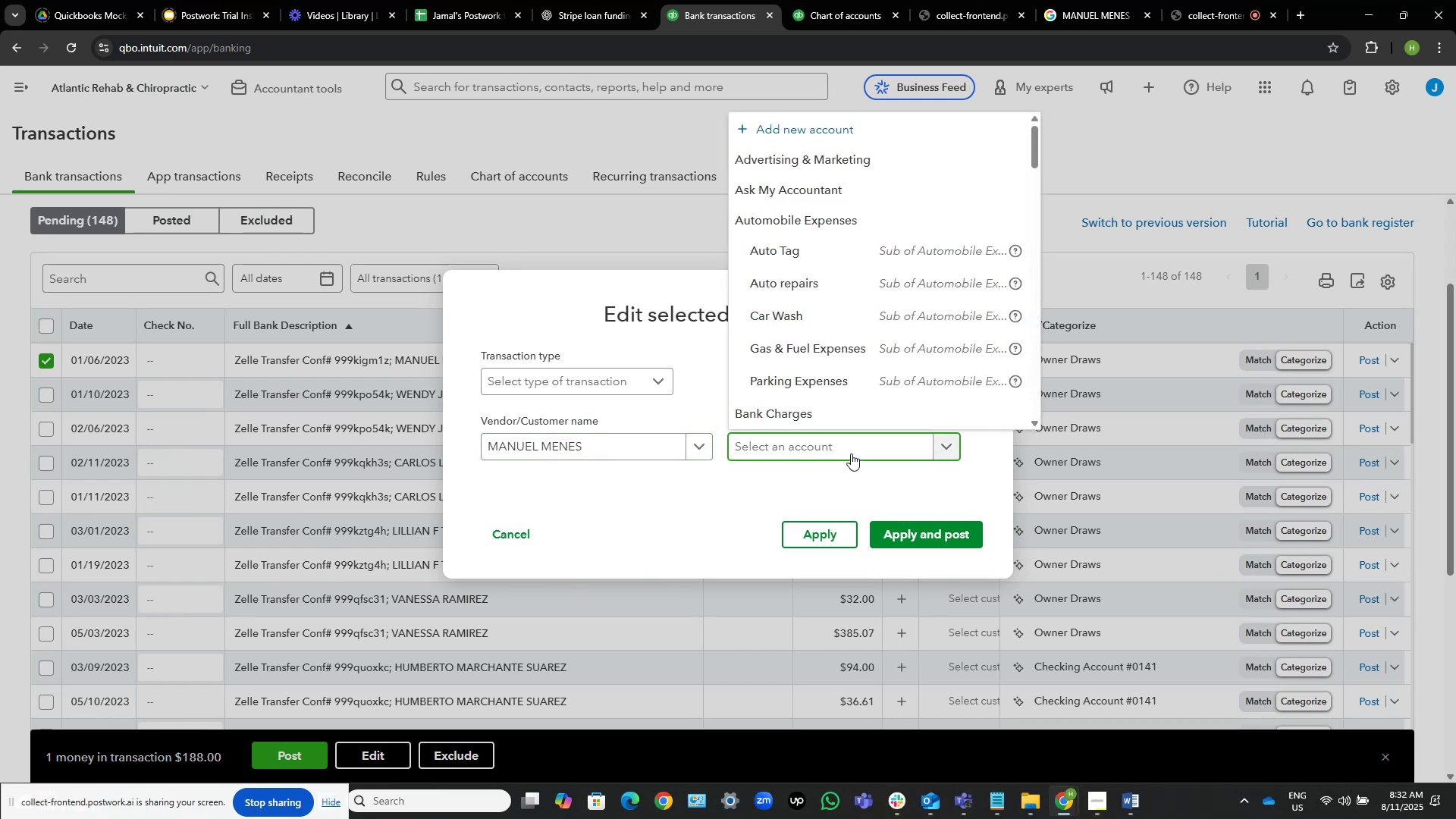 
type(ask)
 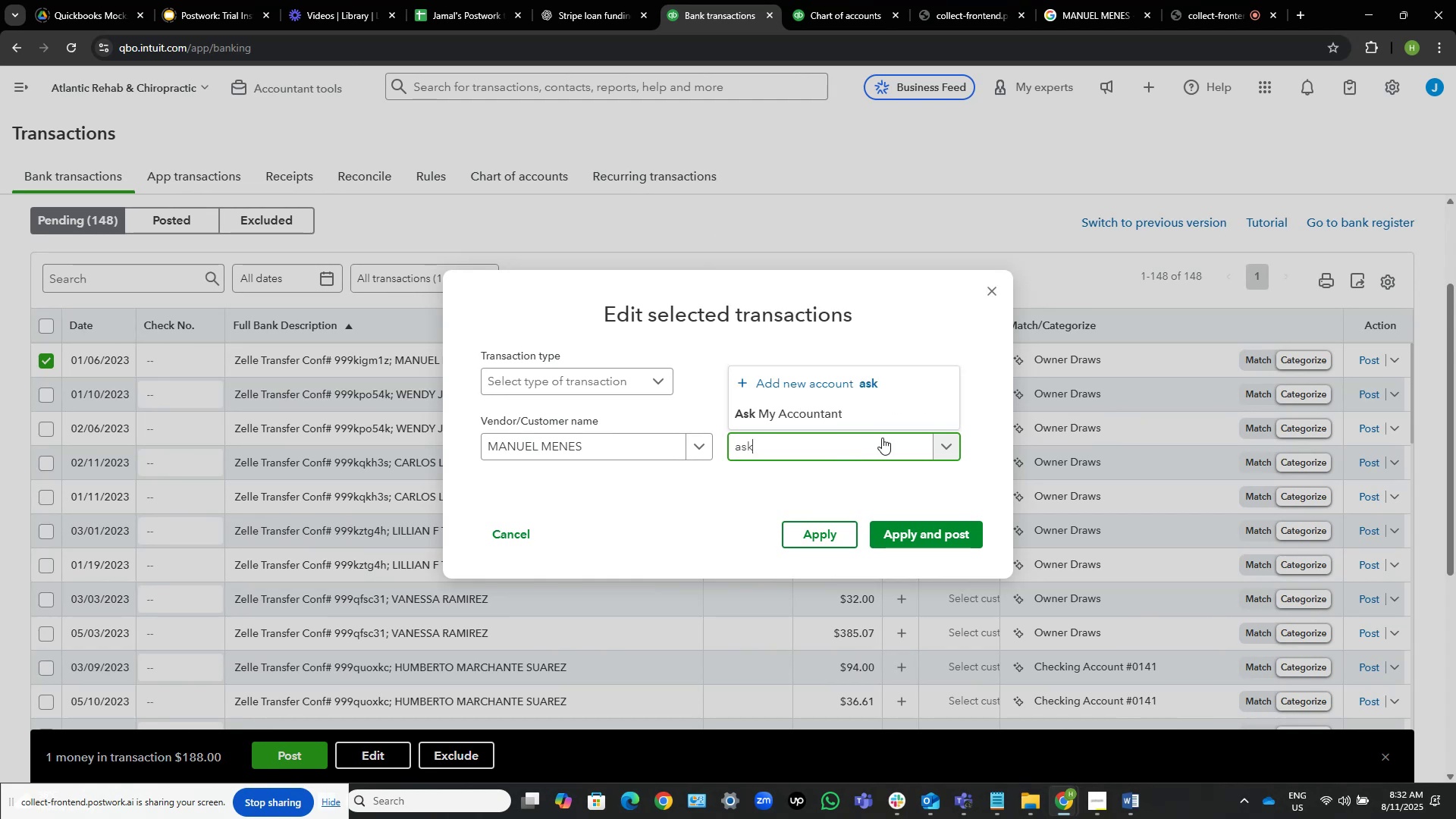 
left_click([844, 403])
 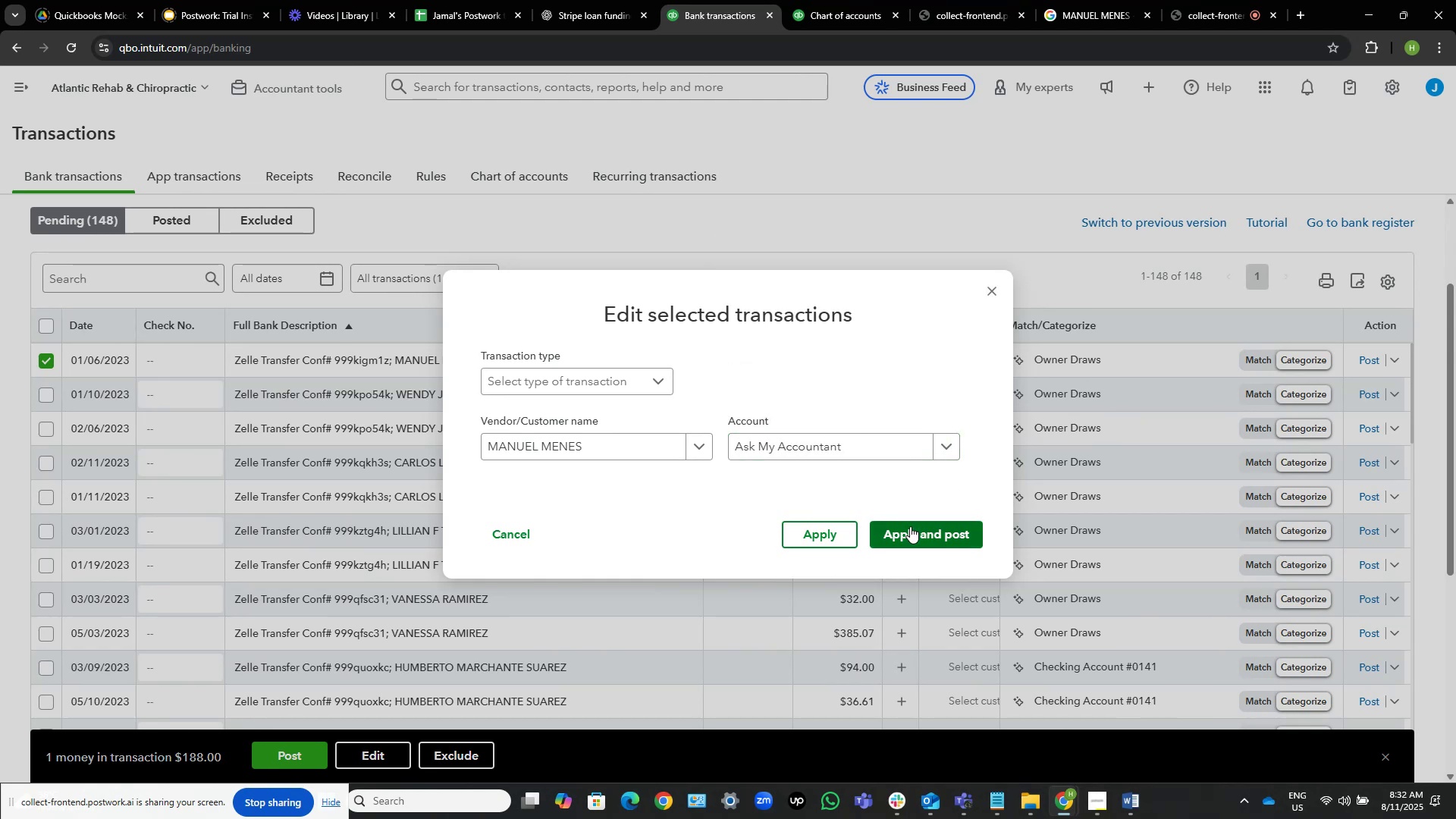 
wait(5.42)
 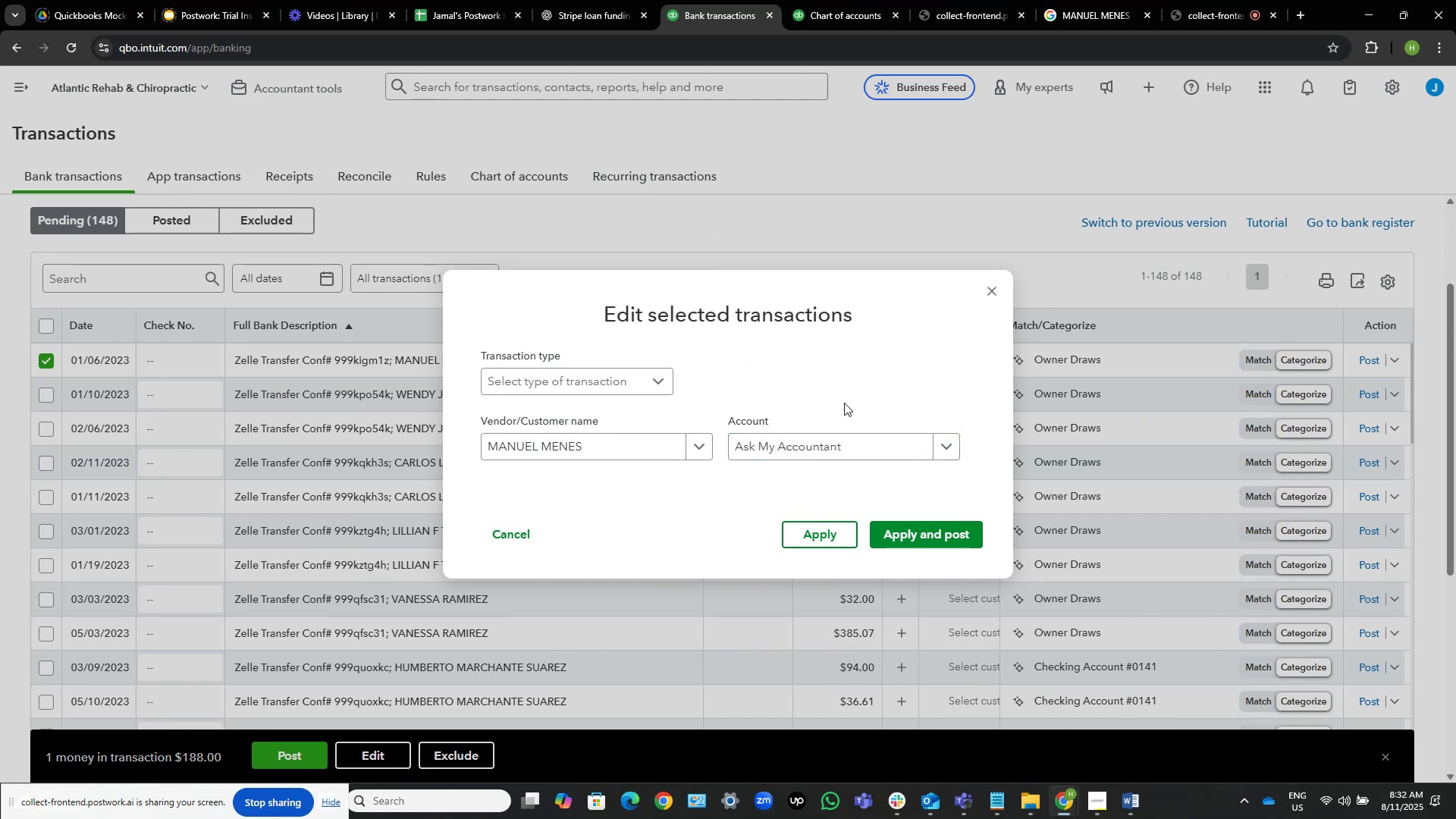 
left_click([910, 526])
 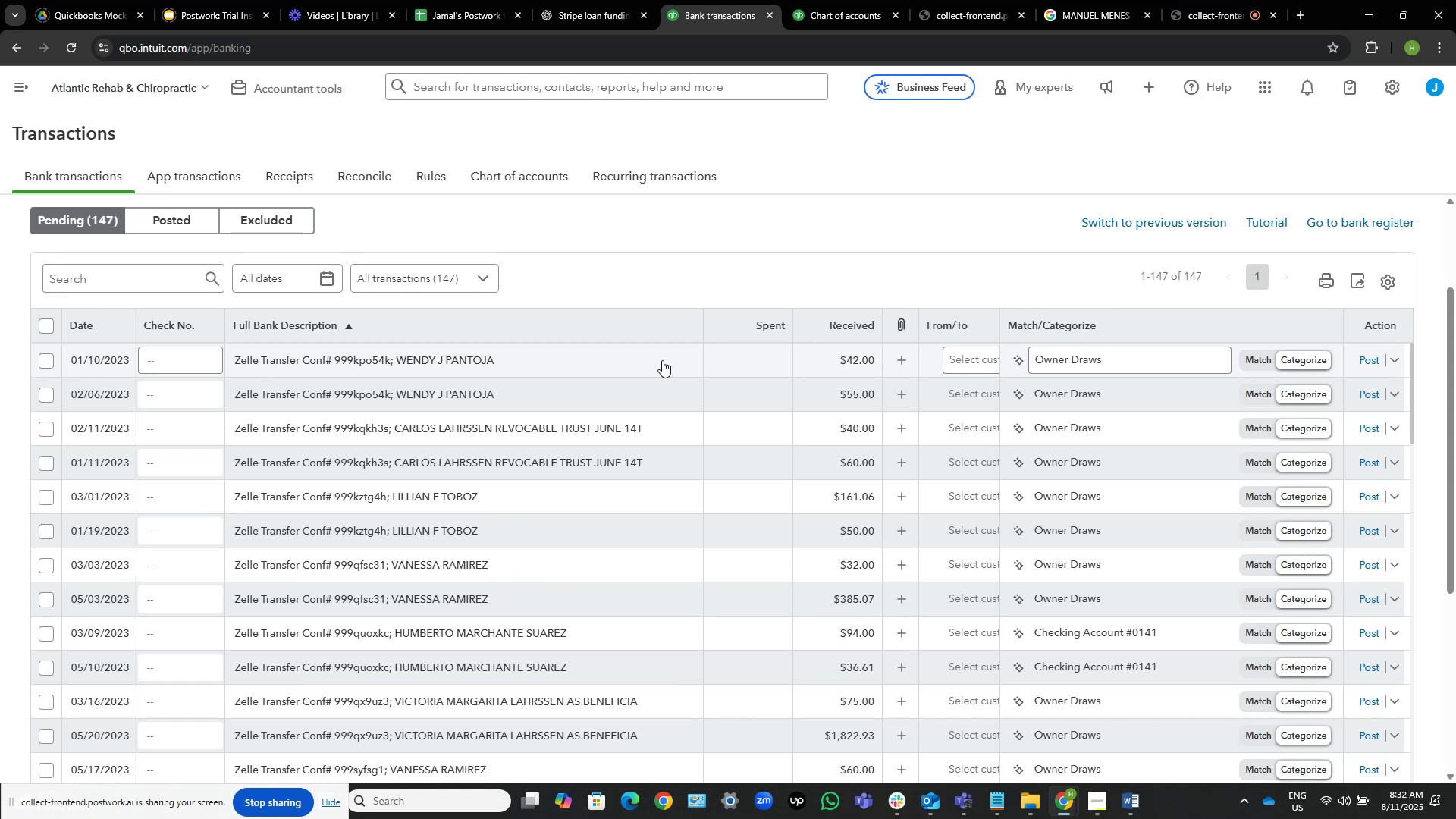 
wait(21.43)
 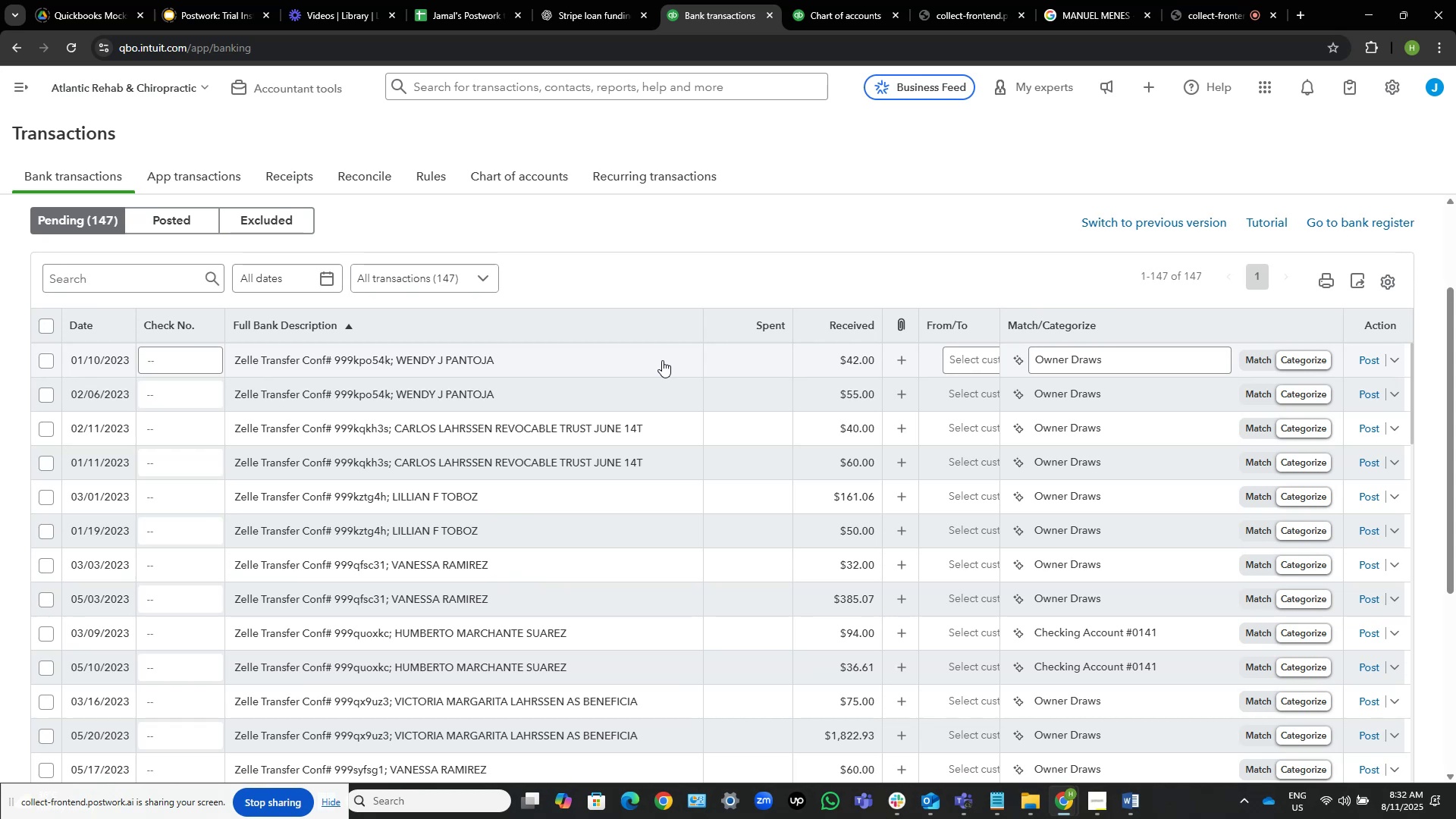 
left_click([489, 353])
 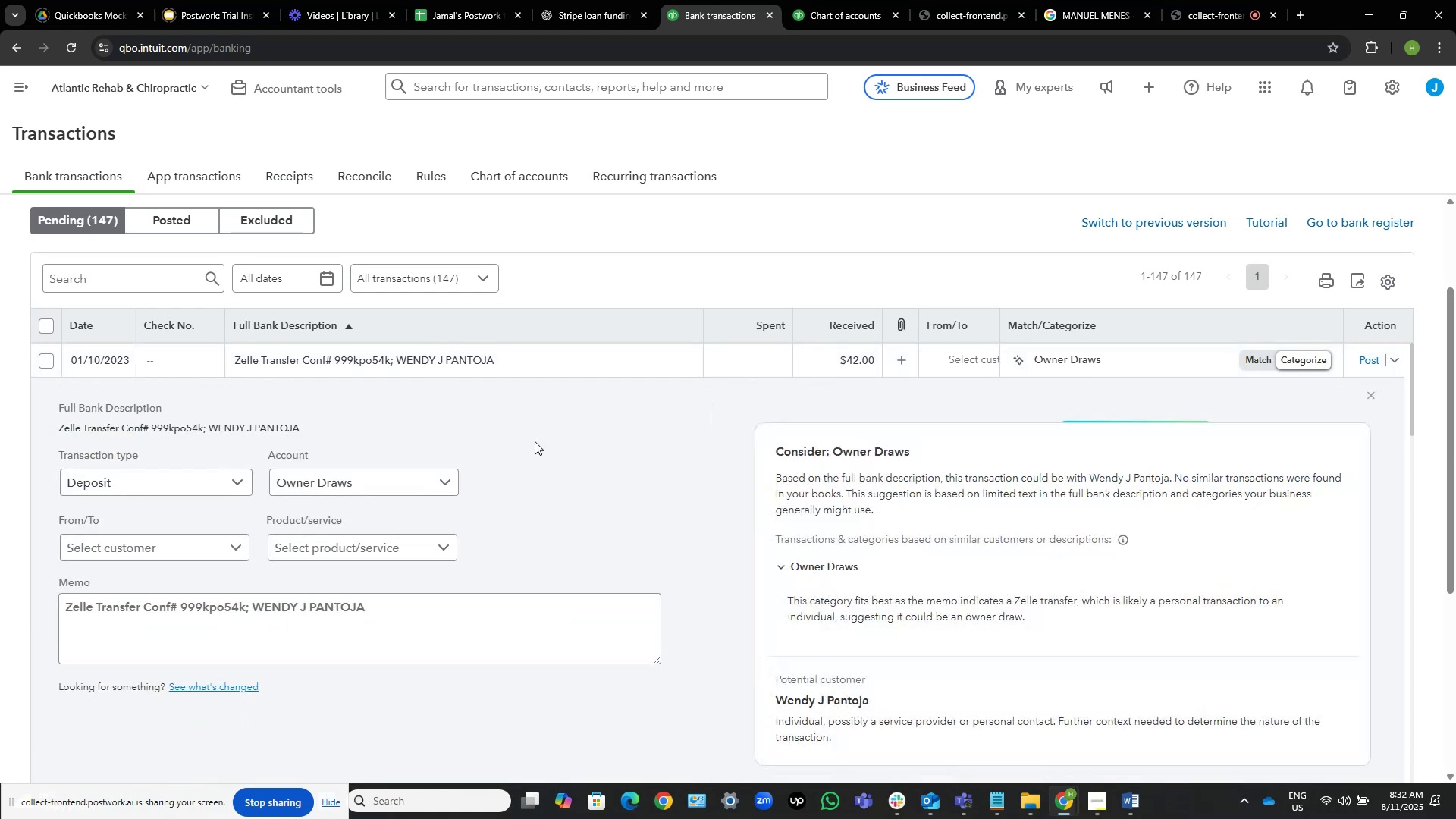 
left_click([520, 353])
 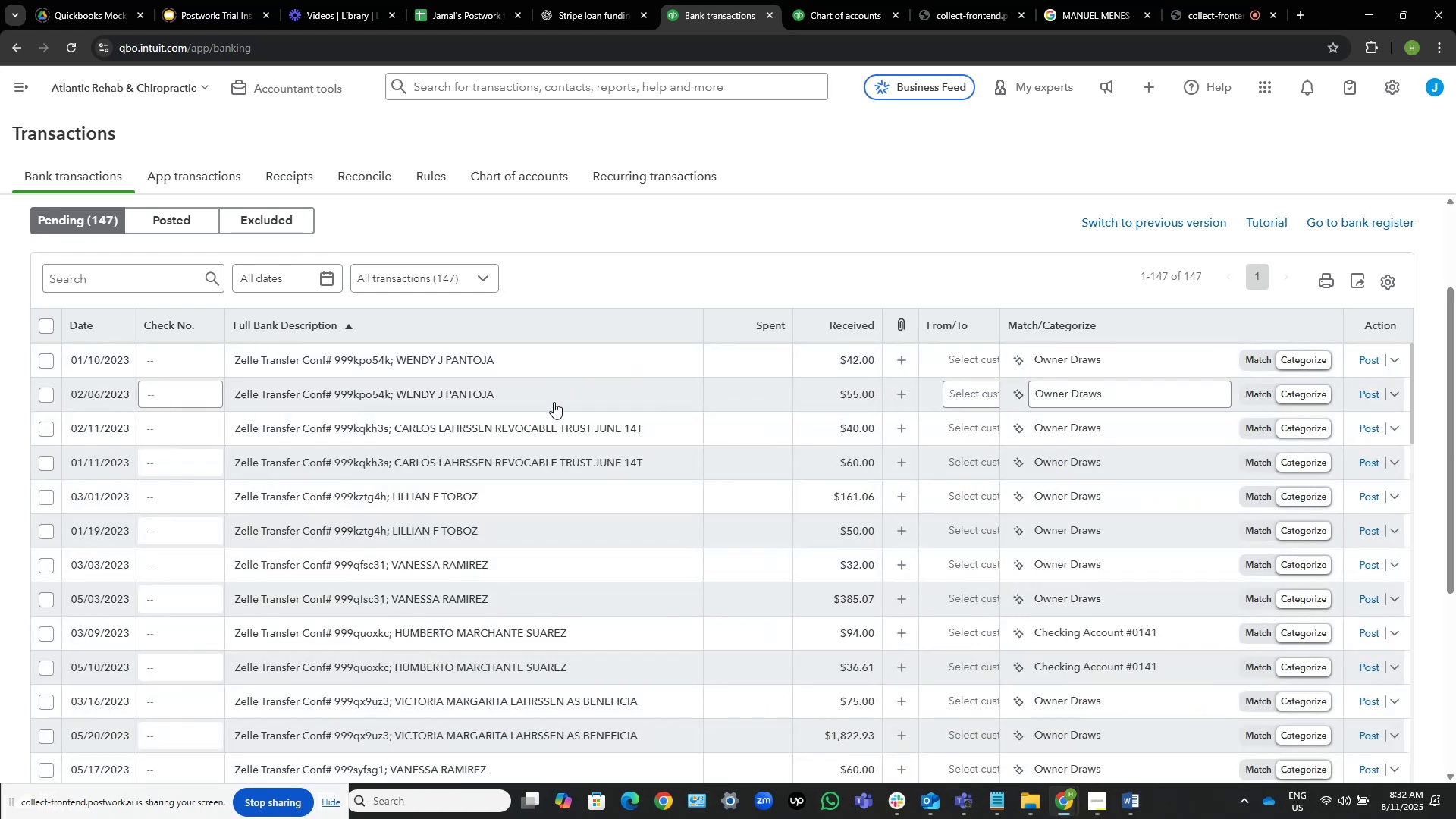 
left_click([554, 402])
 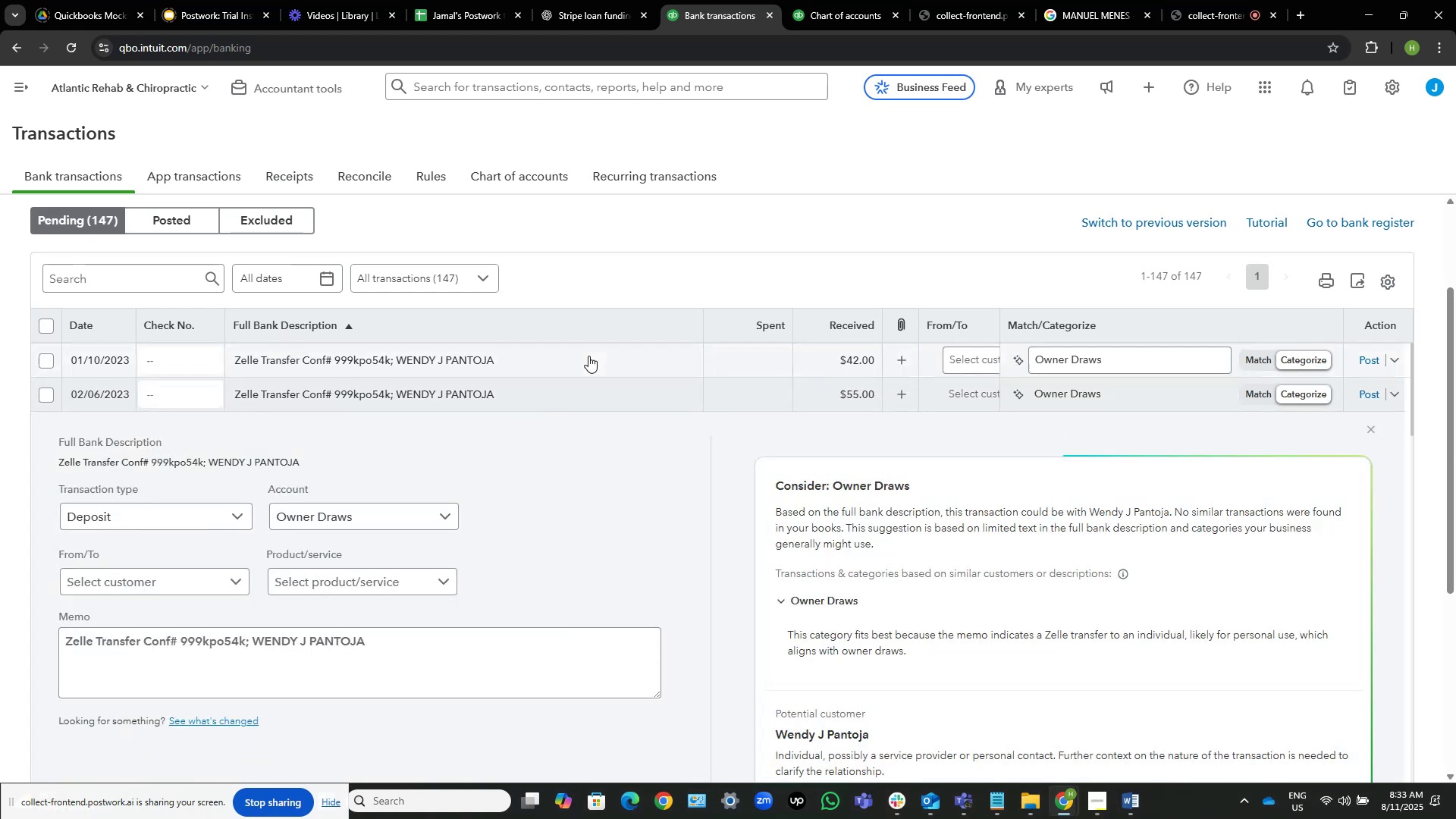 
left_click([582, 395])
 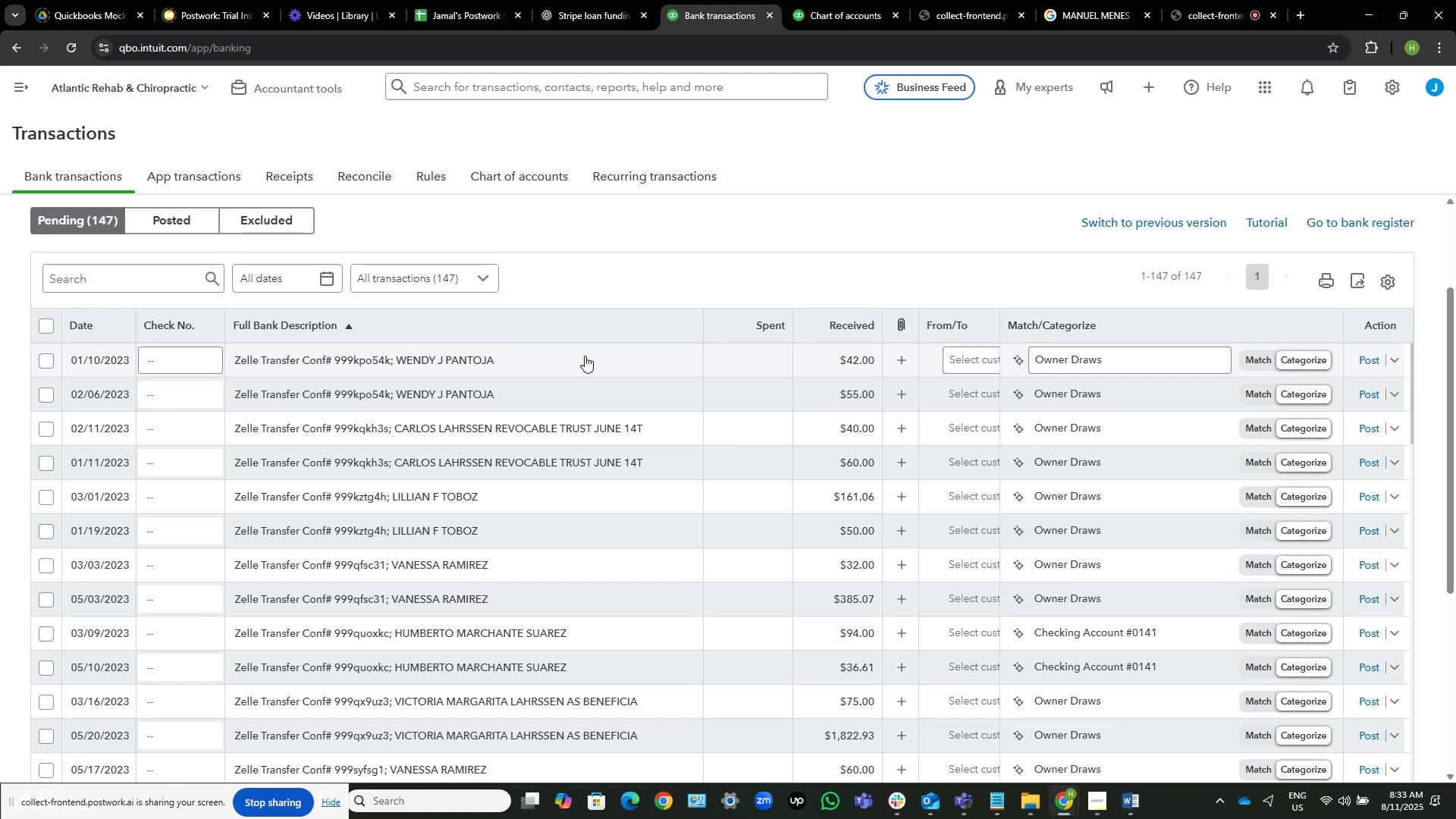 
wait(7.29)
 